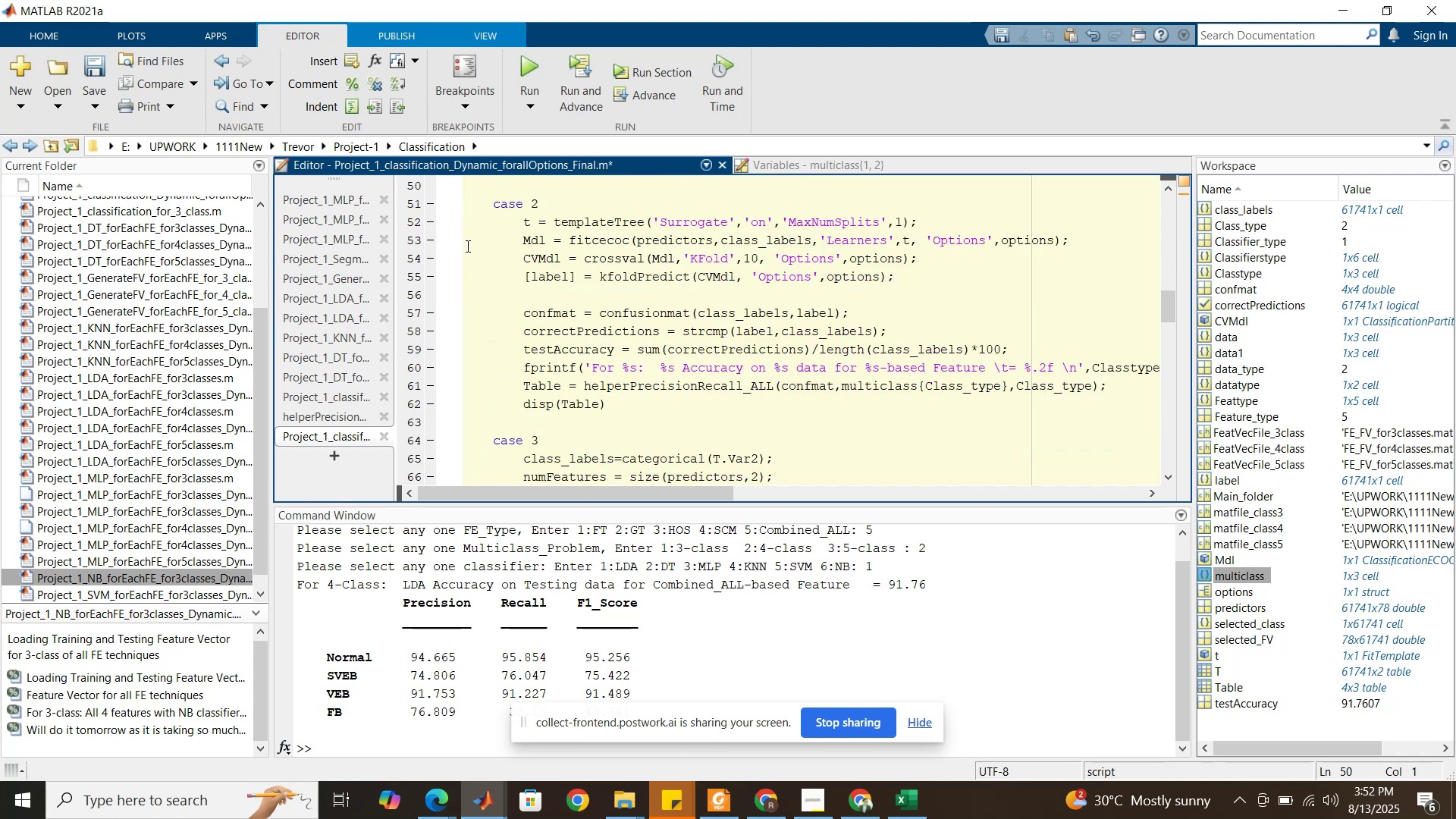 
scroll: coordinate [468, 248], scroll_direction: up, amount: 1.0
 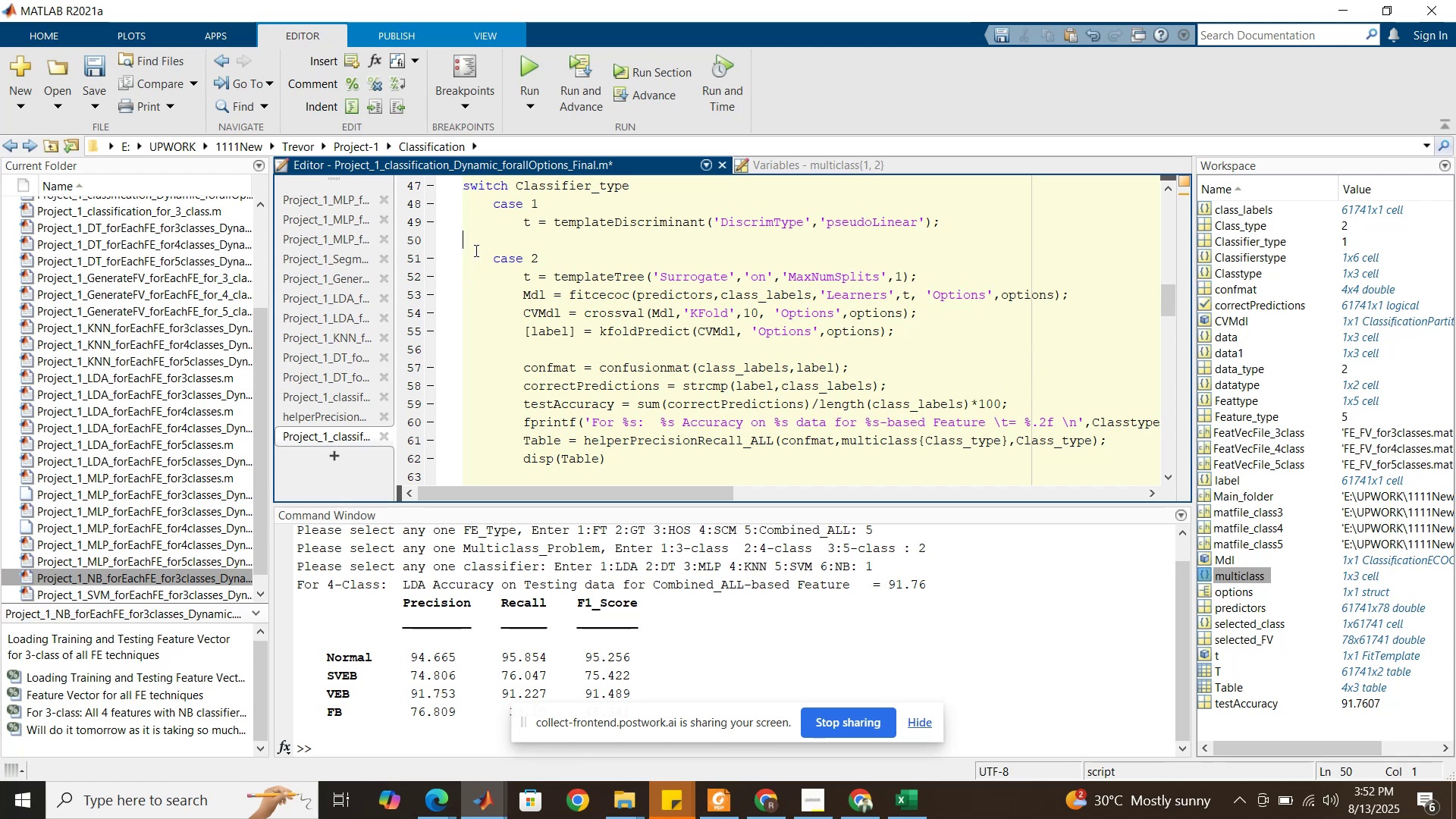 
key(Backspace)
 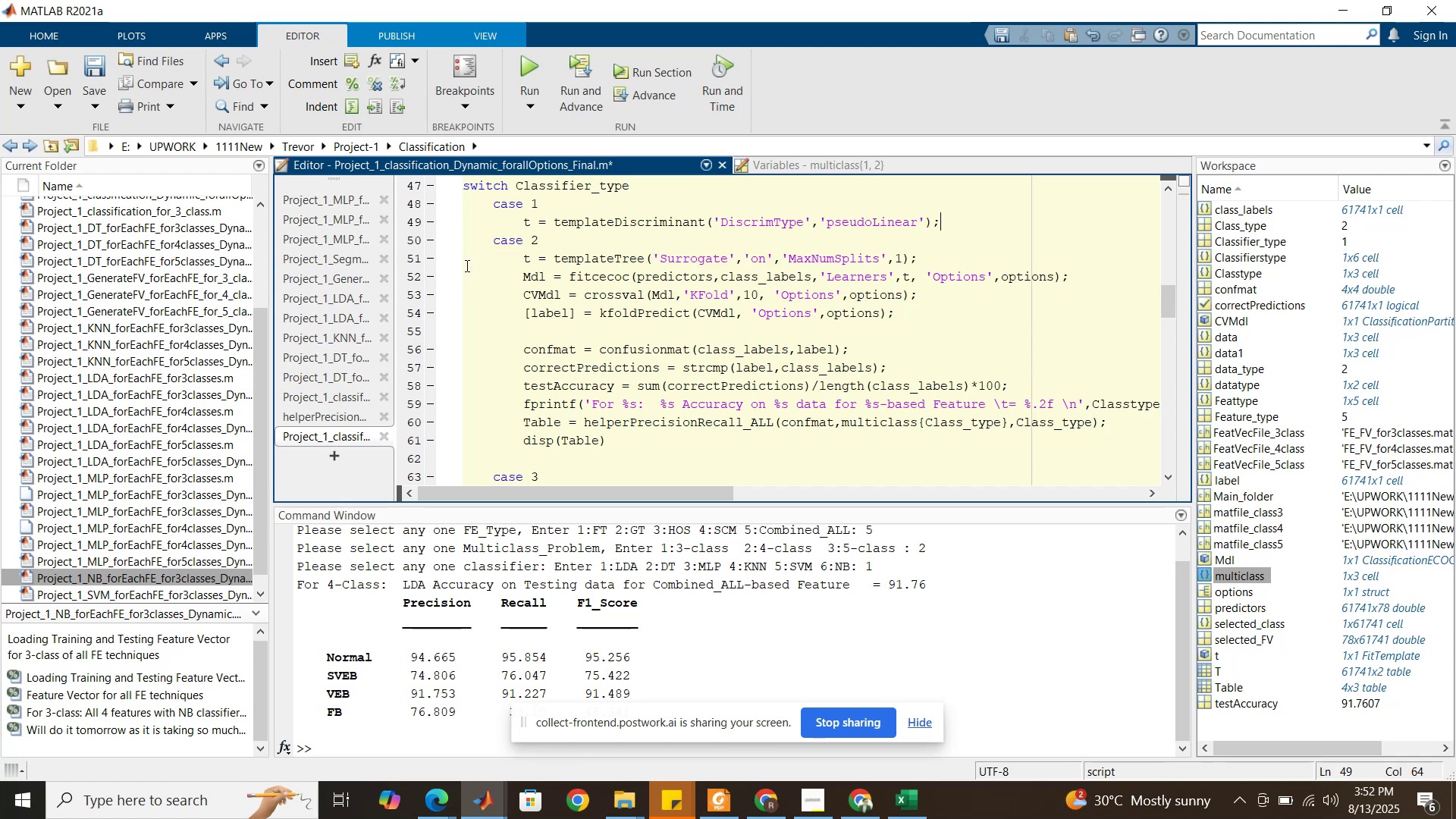 
left_click_drag(start_coordinate=[462, 278], to_coordinate=[478, 451])
 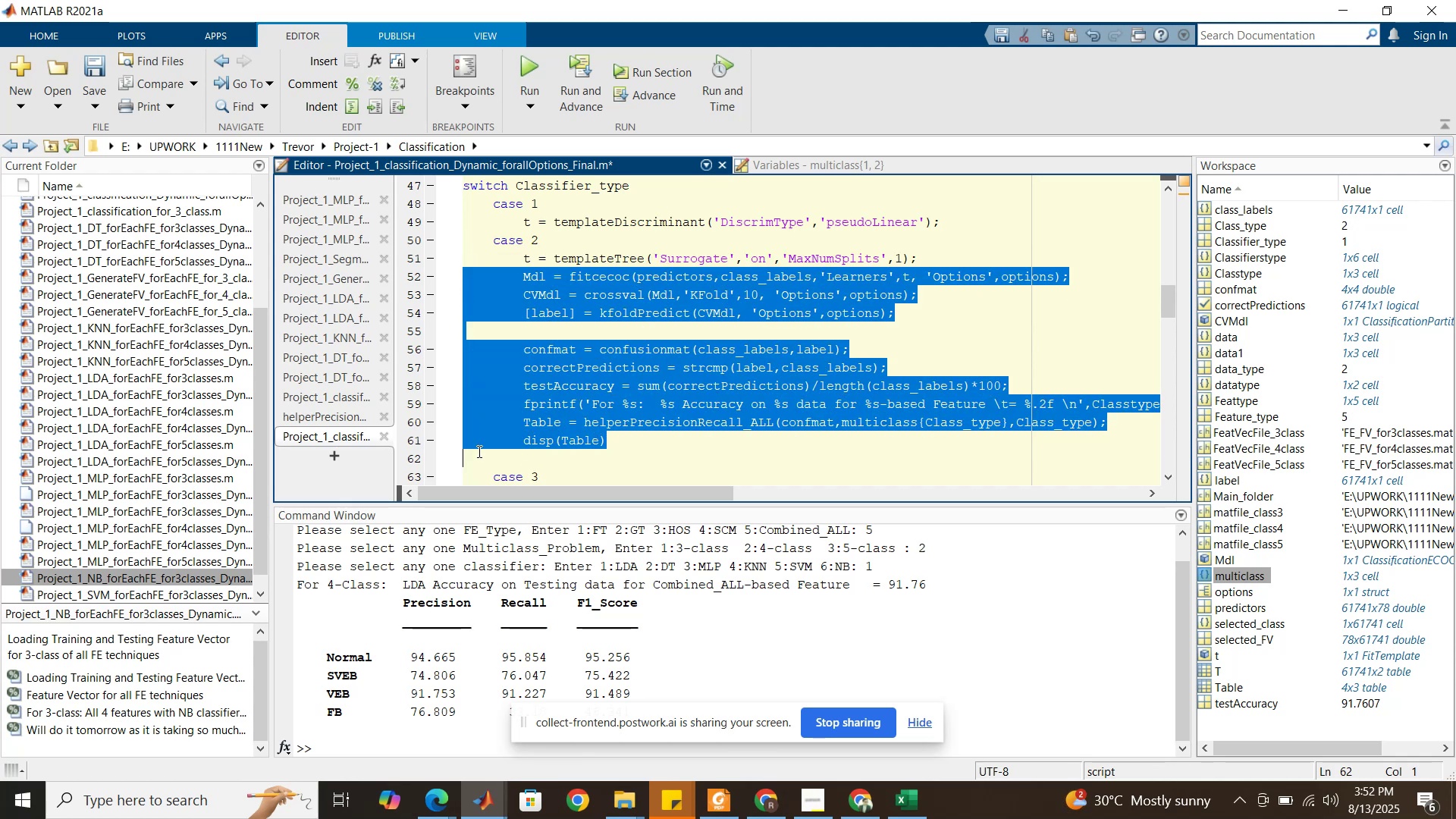 
key(Delete)
 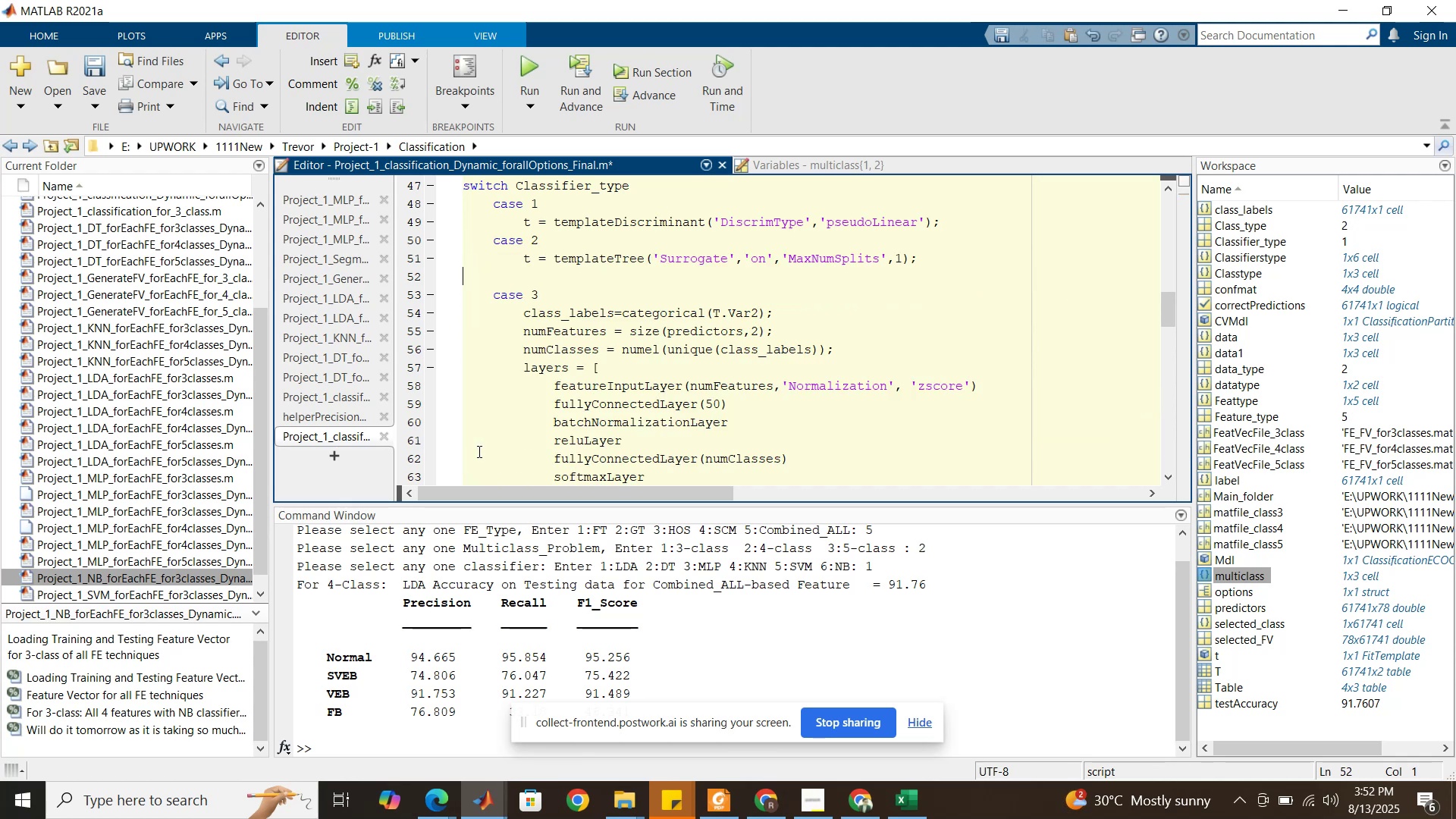 
key(Delete)
 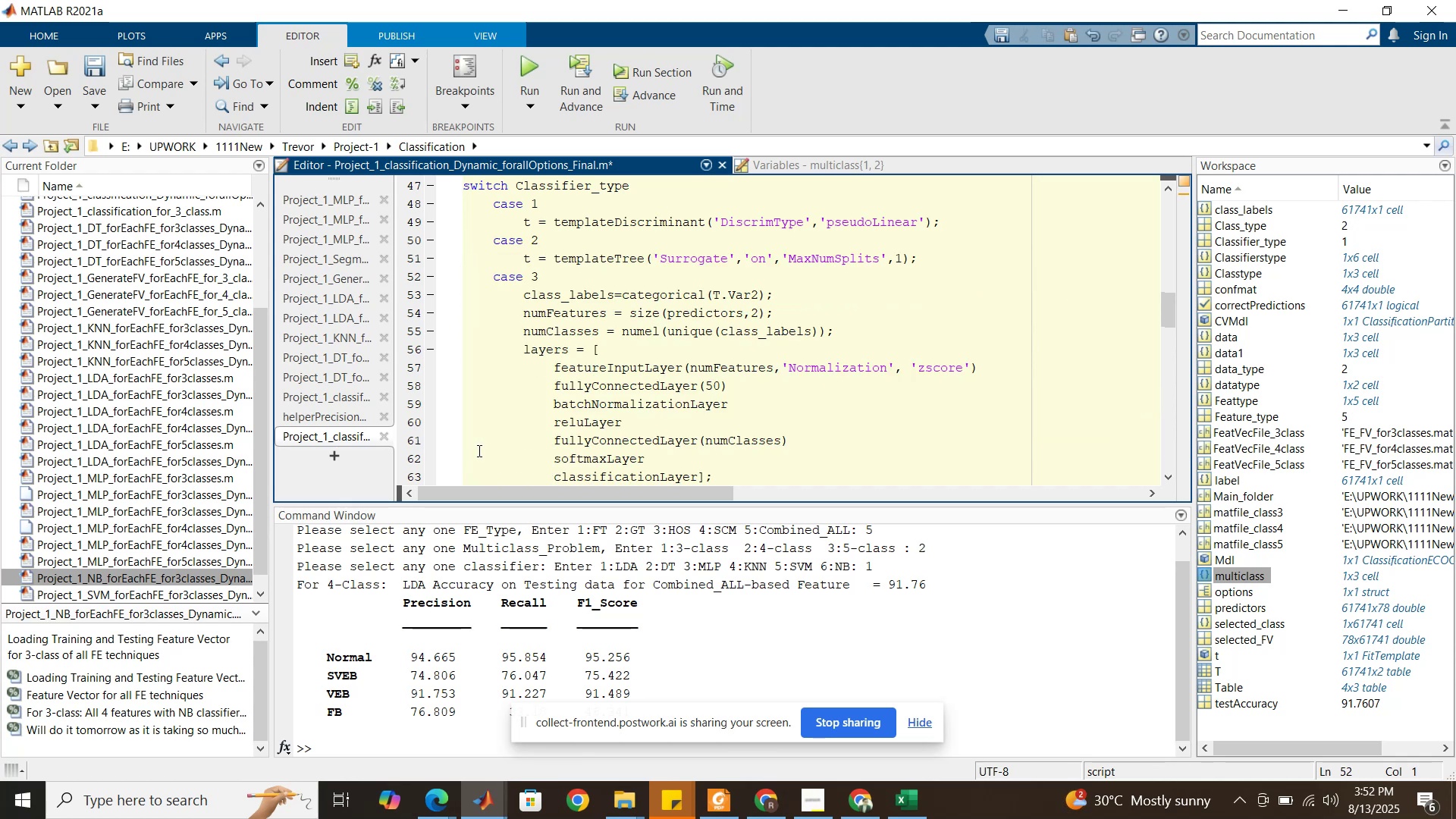 
scroll: coordinate [491, 364], scroll_direction: down, amount: 11.0
 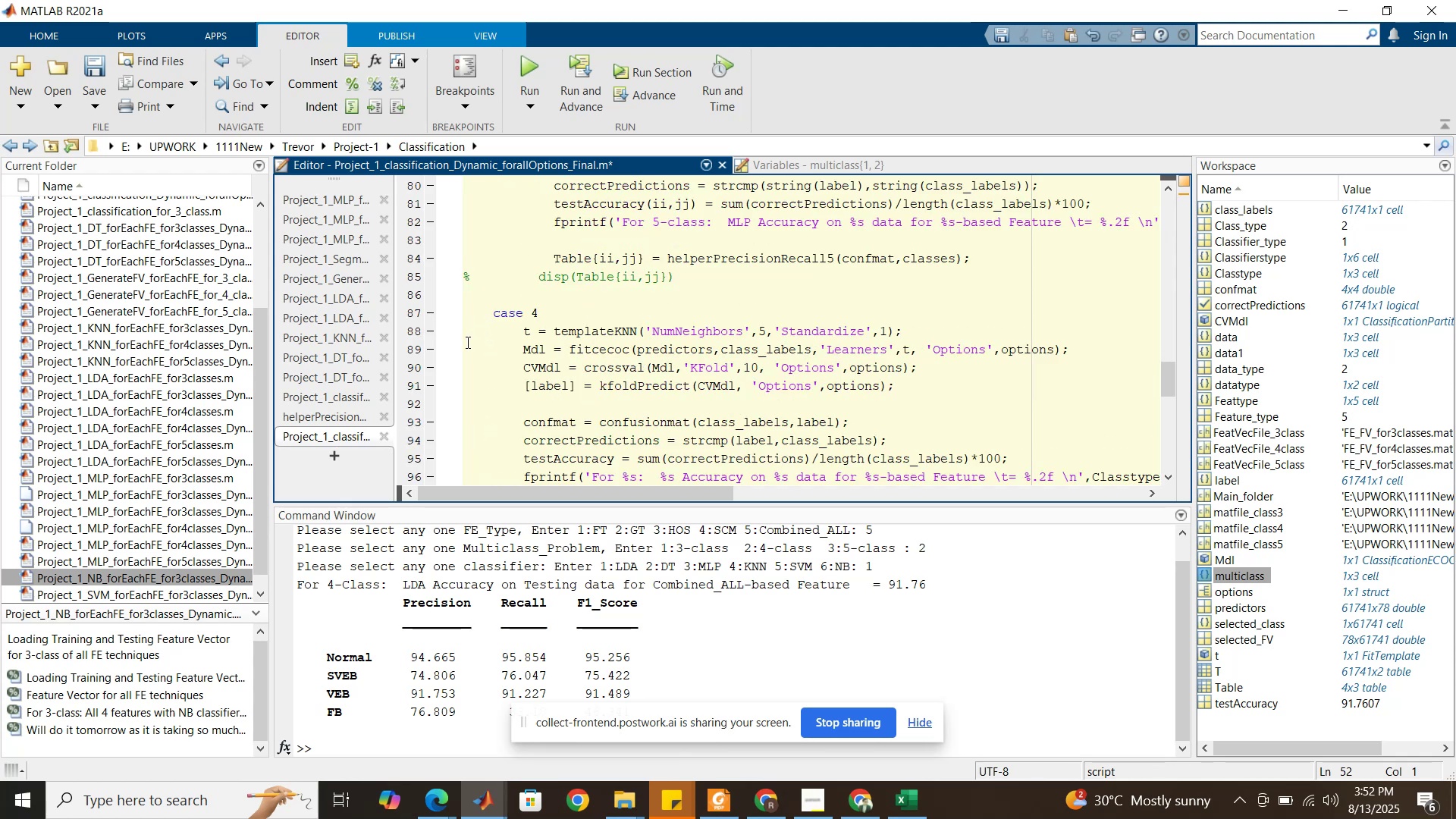 
left_click_drag(start_coordinate=[464, 354], to_coordinate=[479, 422])
 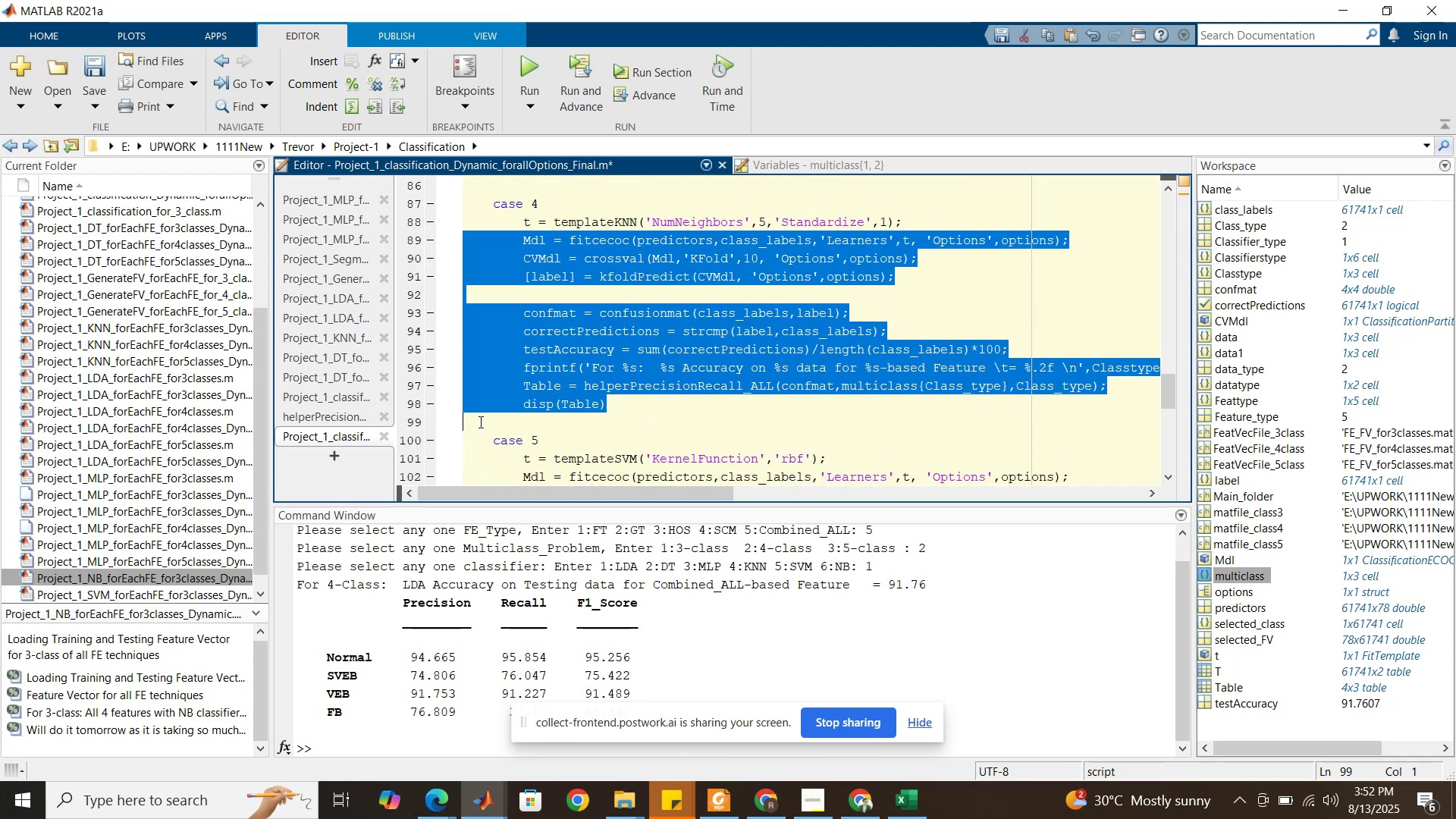 
scroll: coordinate [464, 434], scroll_direction: down, amount: 2.0
 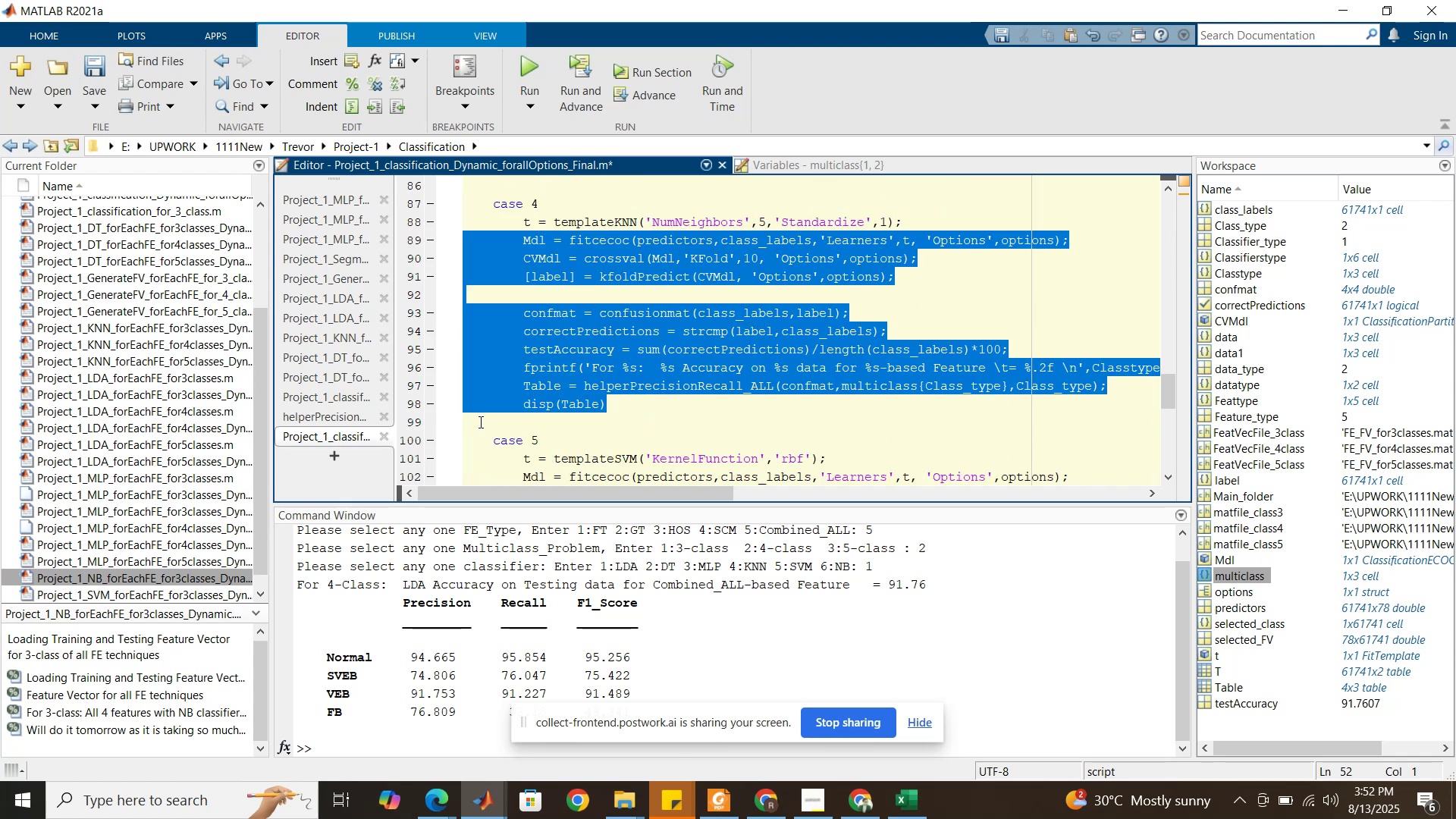 
key(Delete)
 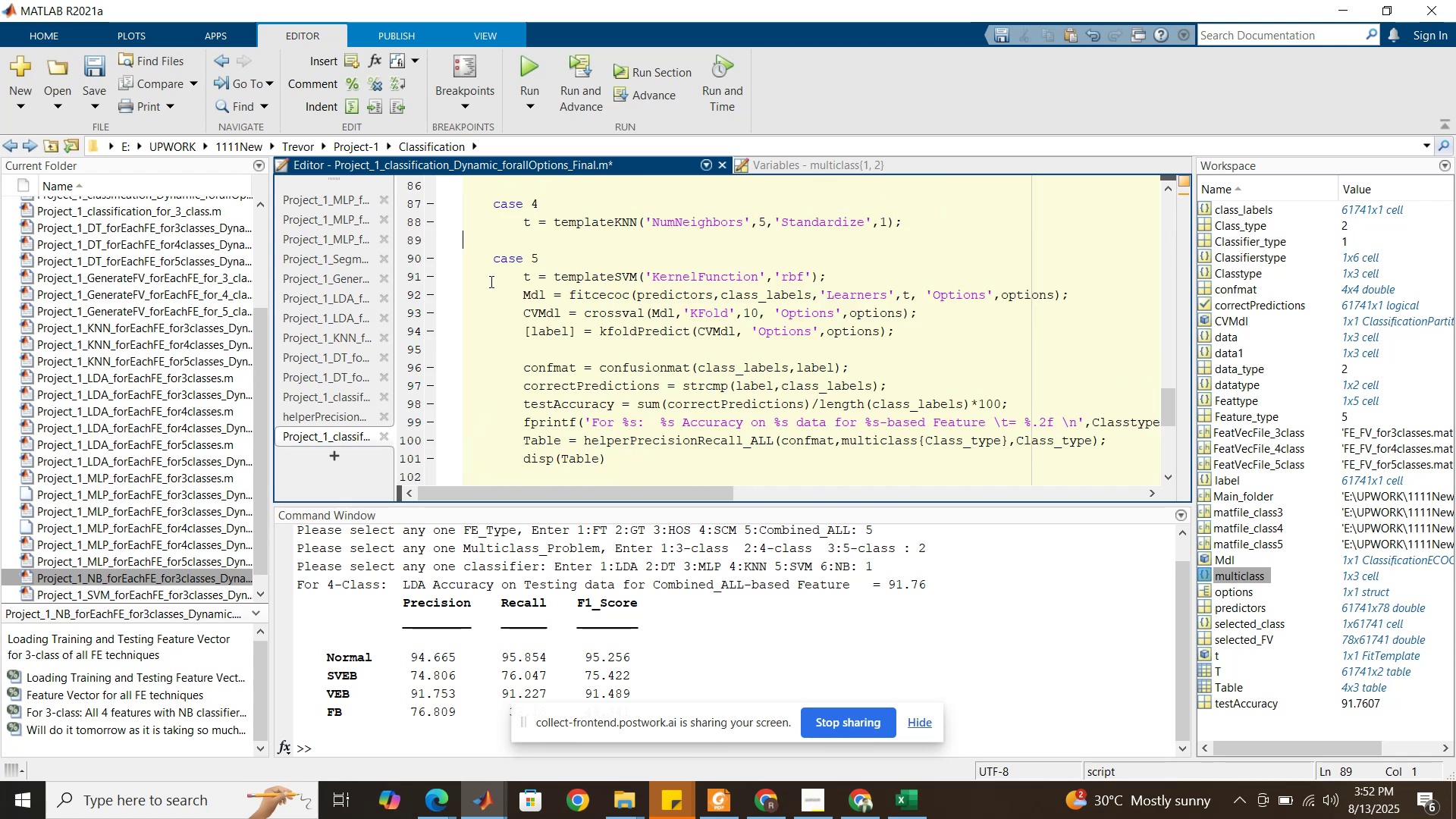 
key(Backspace)
 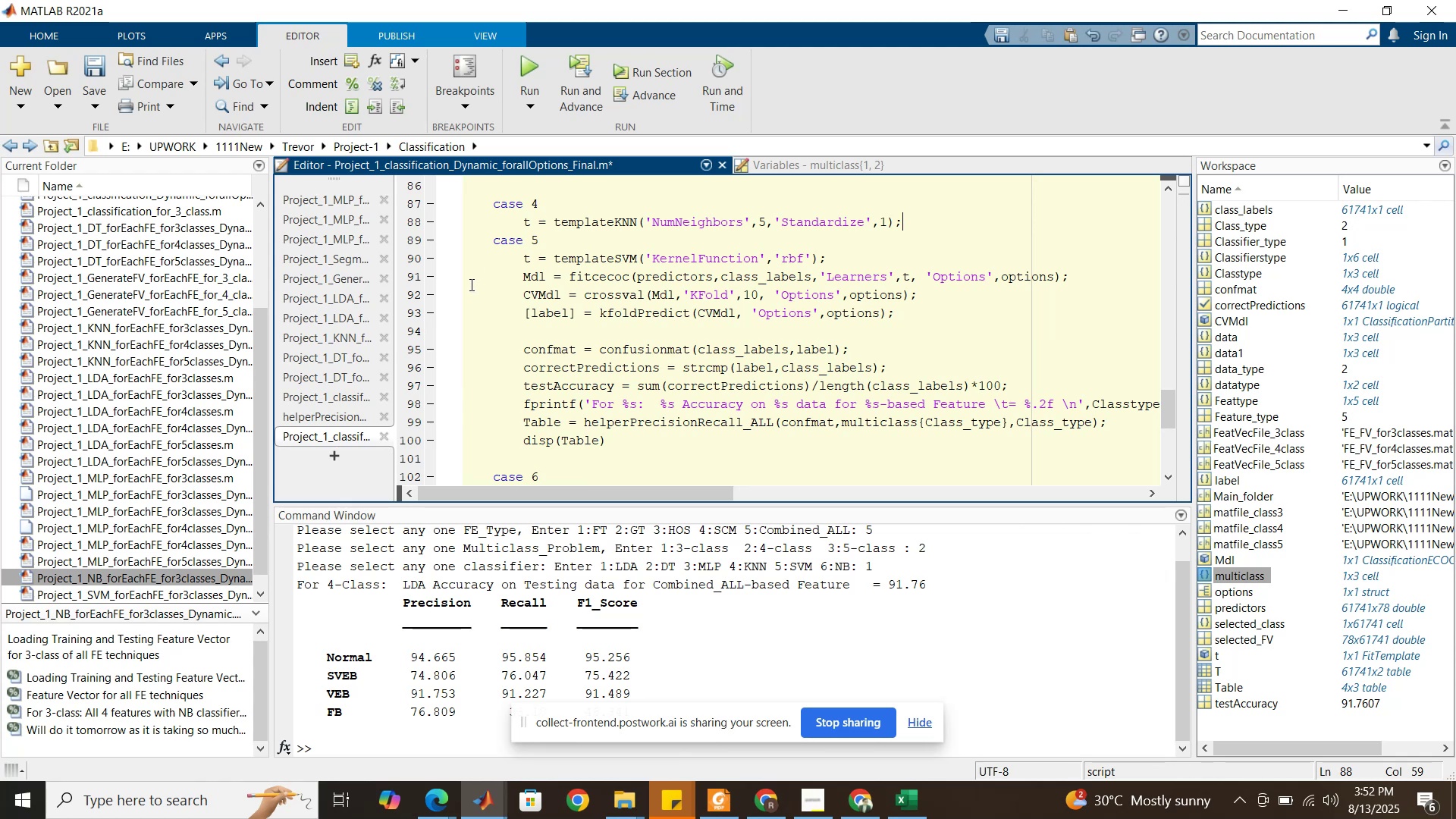 
left_click_drag(start_coordinate=[468, 280], to_coordinate=[481, 450])
 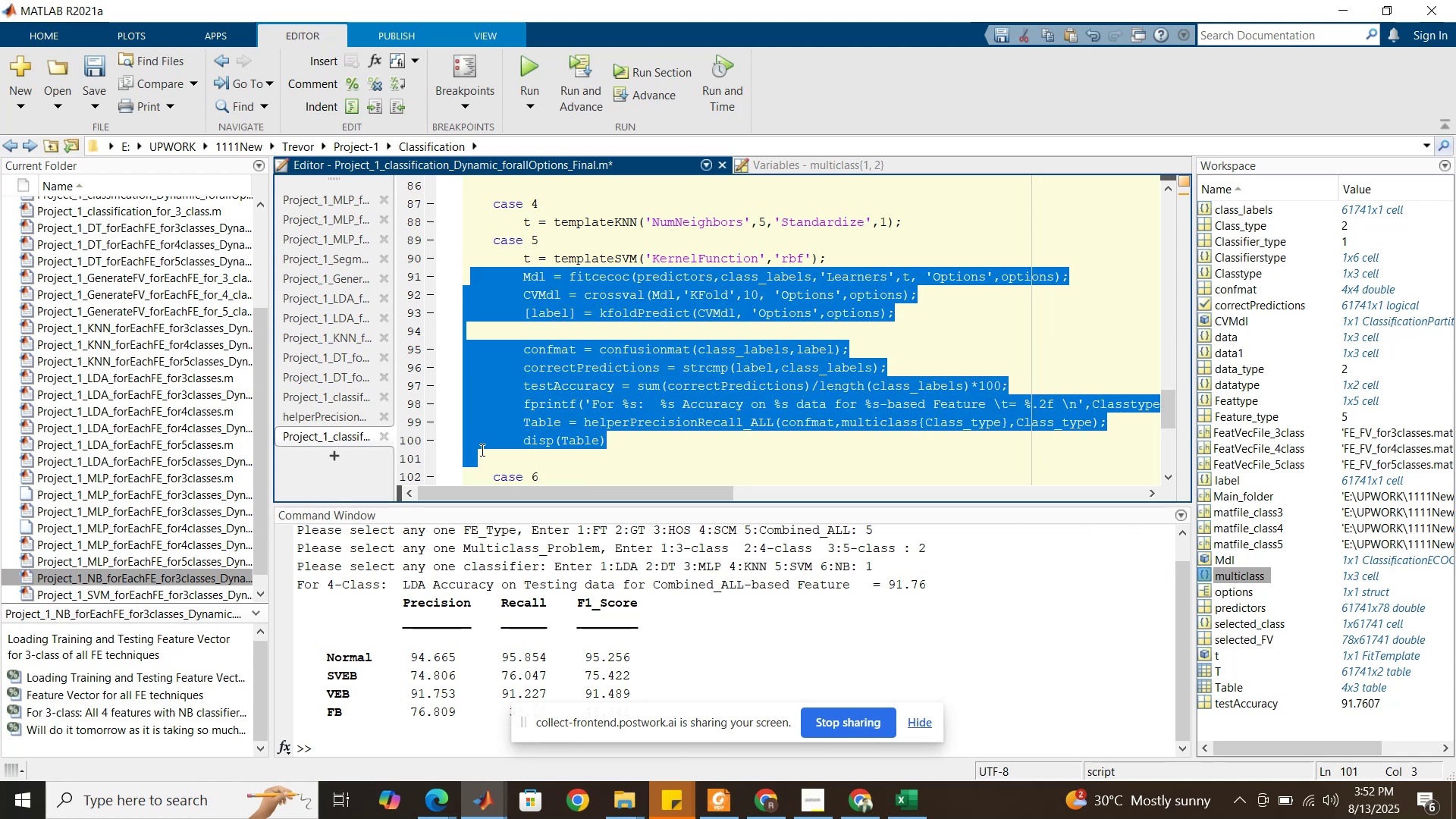 
key(Backspace)
 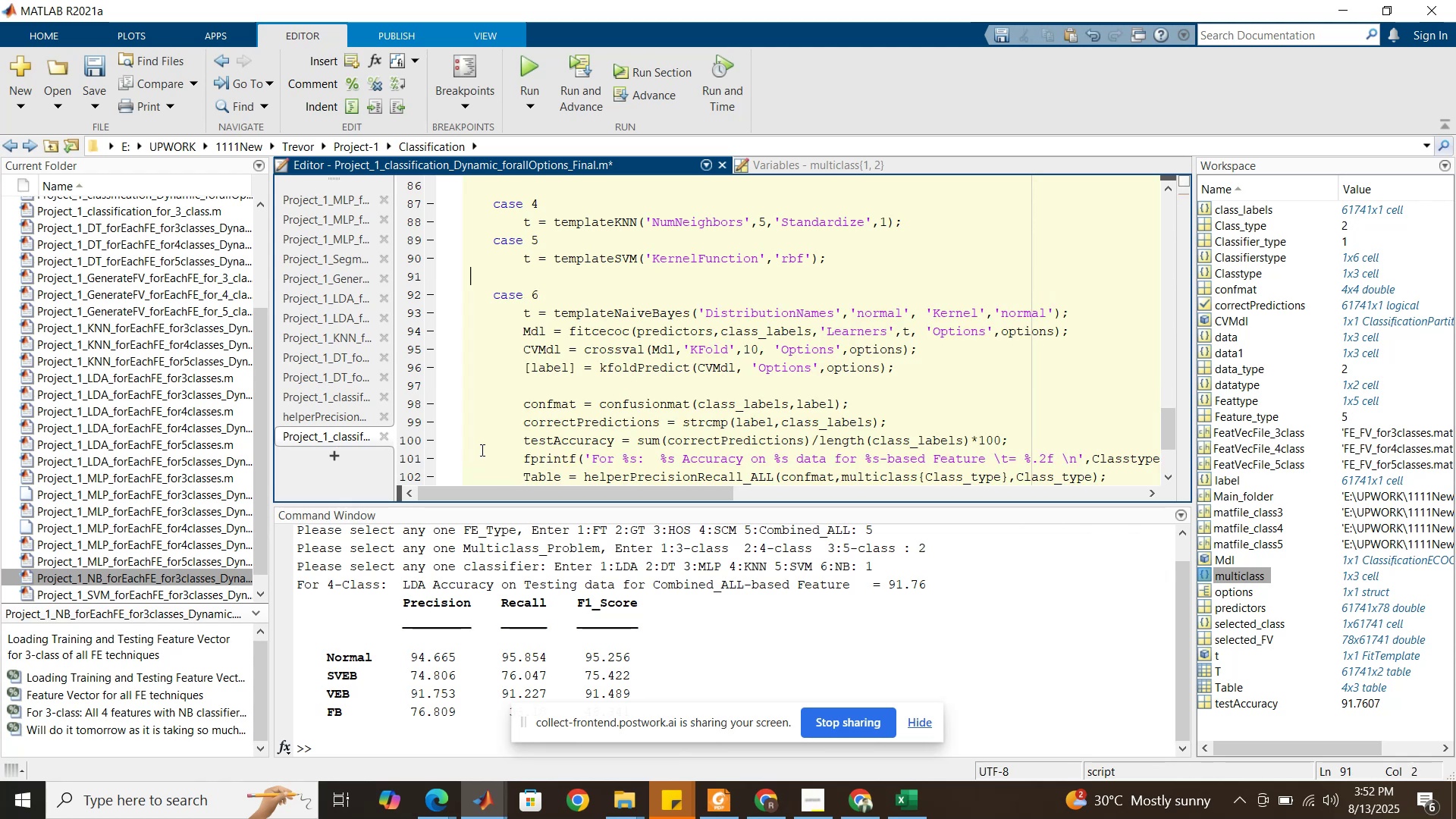 
key(Backspace)
 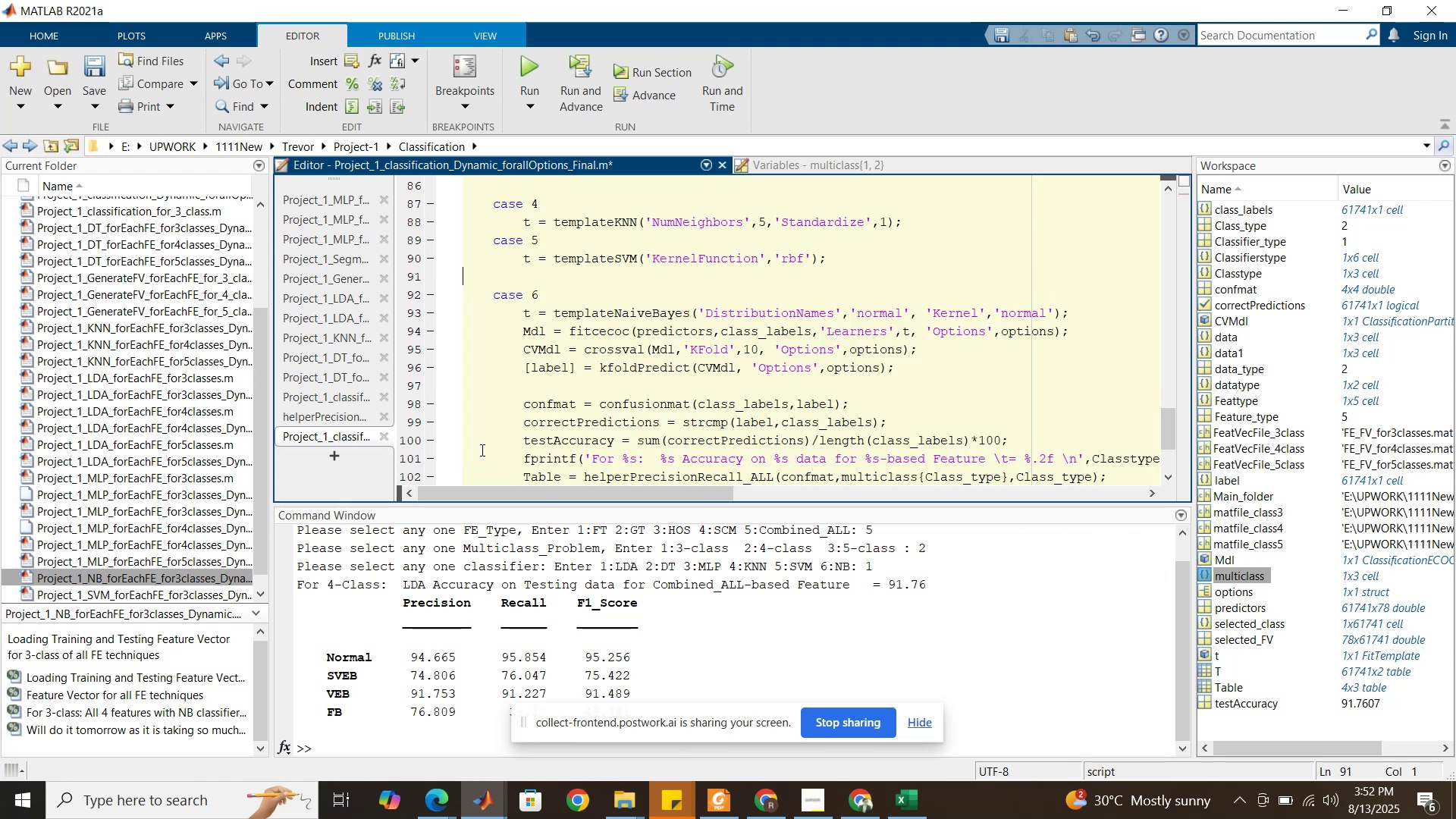 
key(Backspace)
 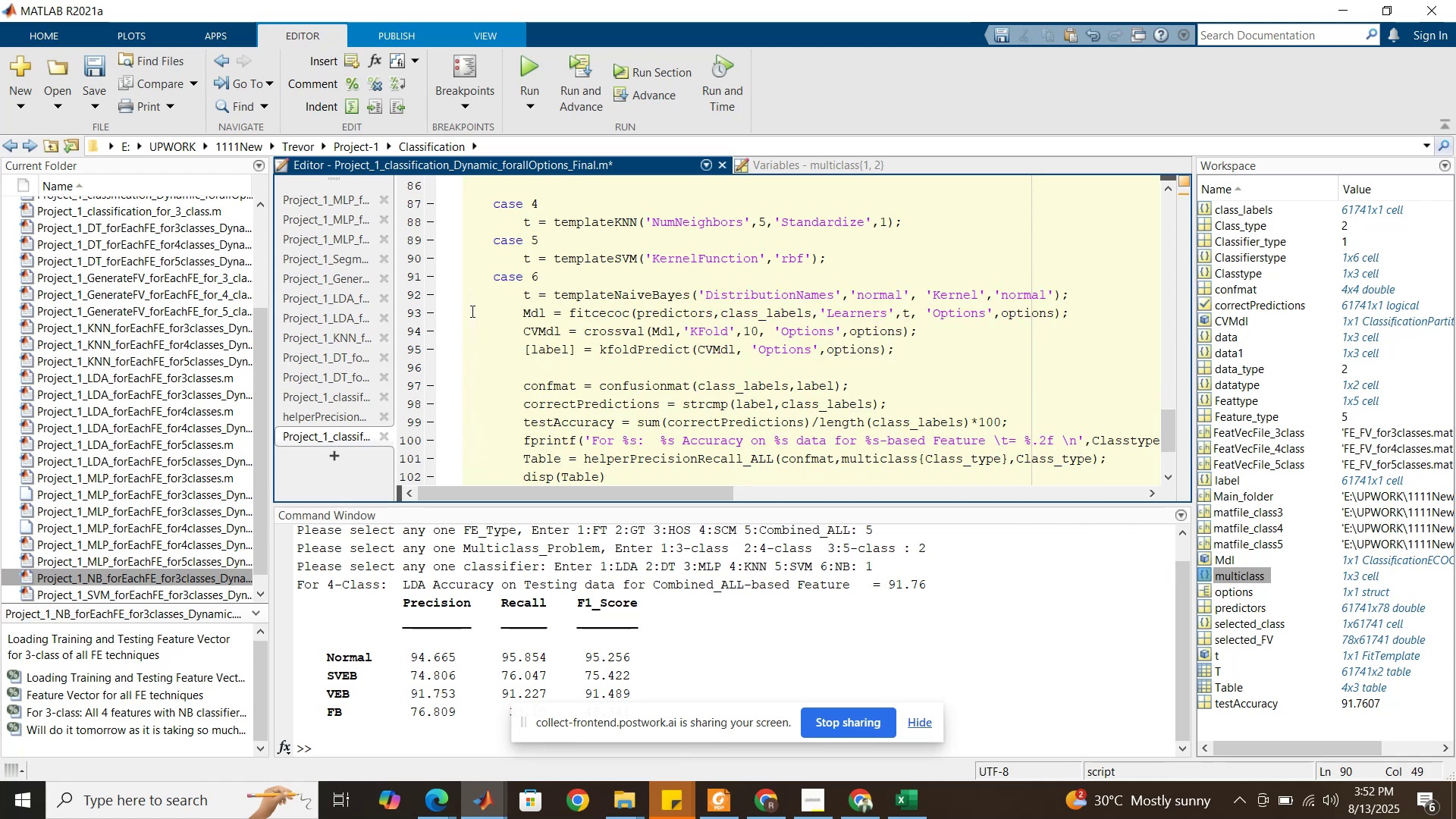 
left_click_drag(start_coordinate=[466, 311], to_coordinate=[466, 378])
 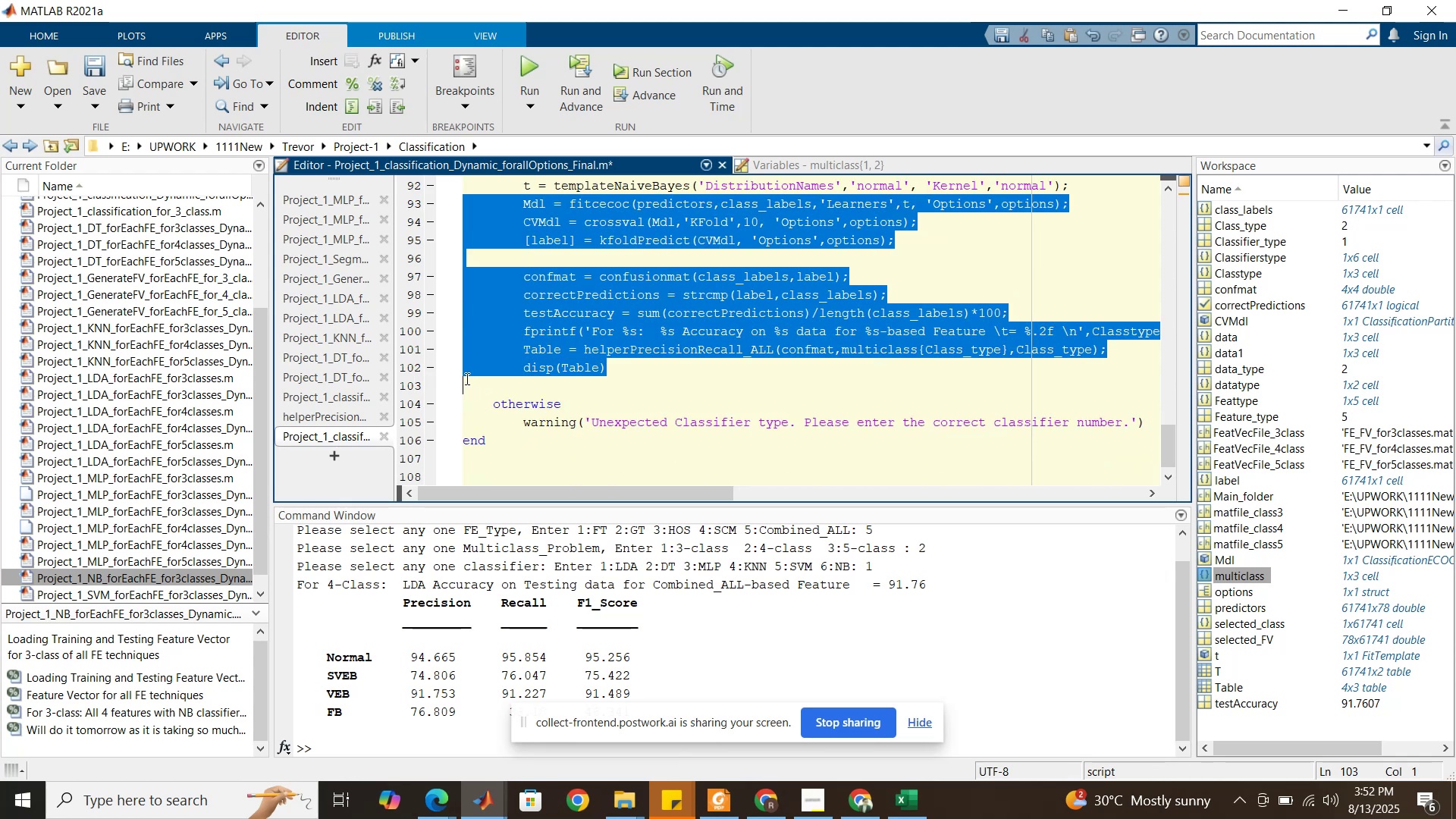 
scroll: coordinate [472, 415], scroll_direction: down, amount: 2.0
 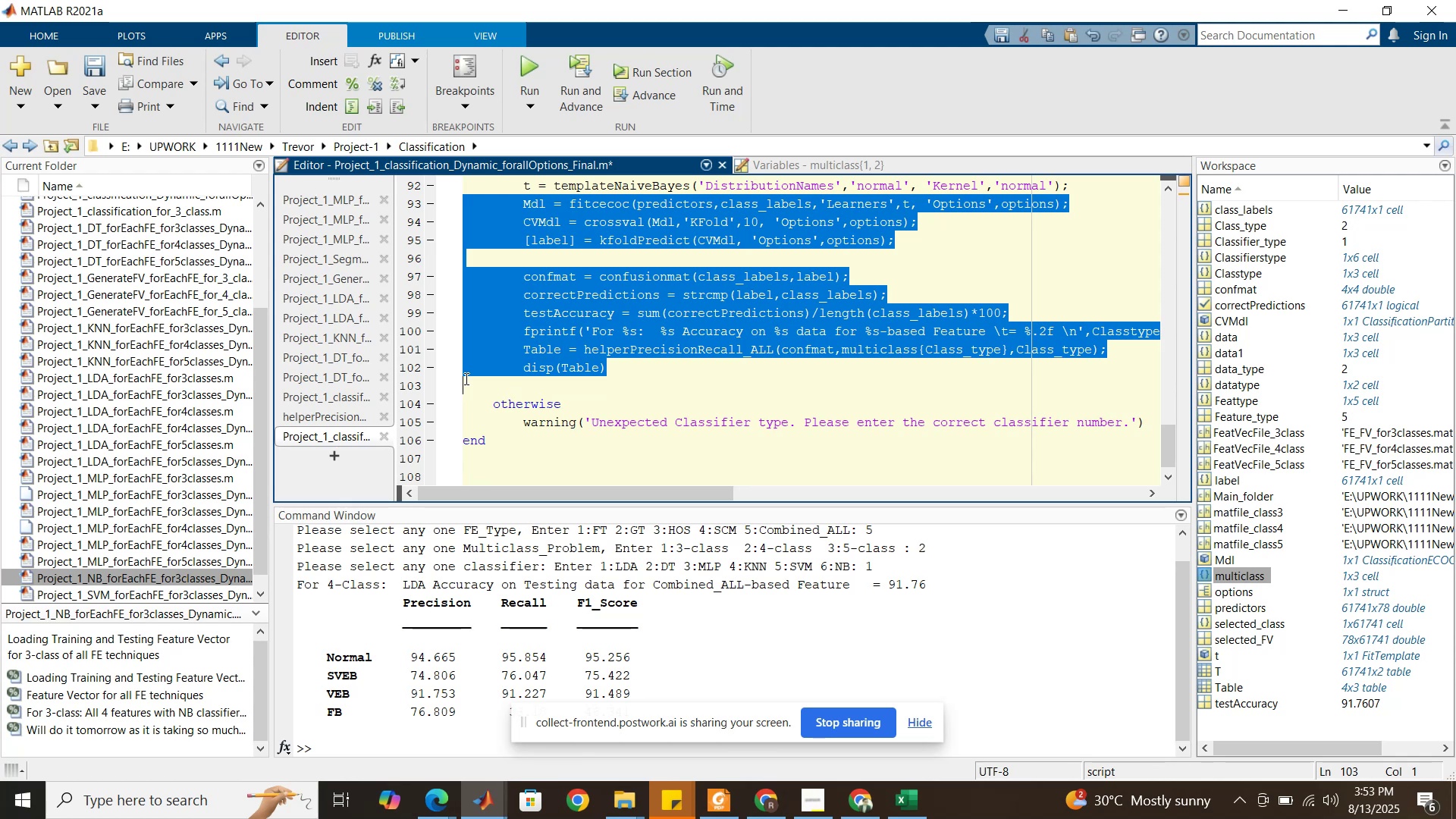 
wait(10.83)
 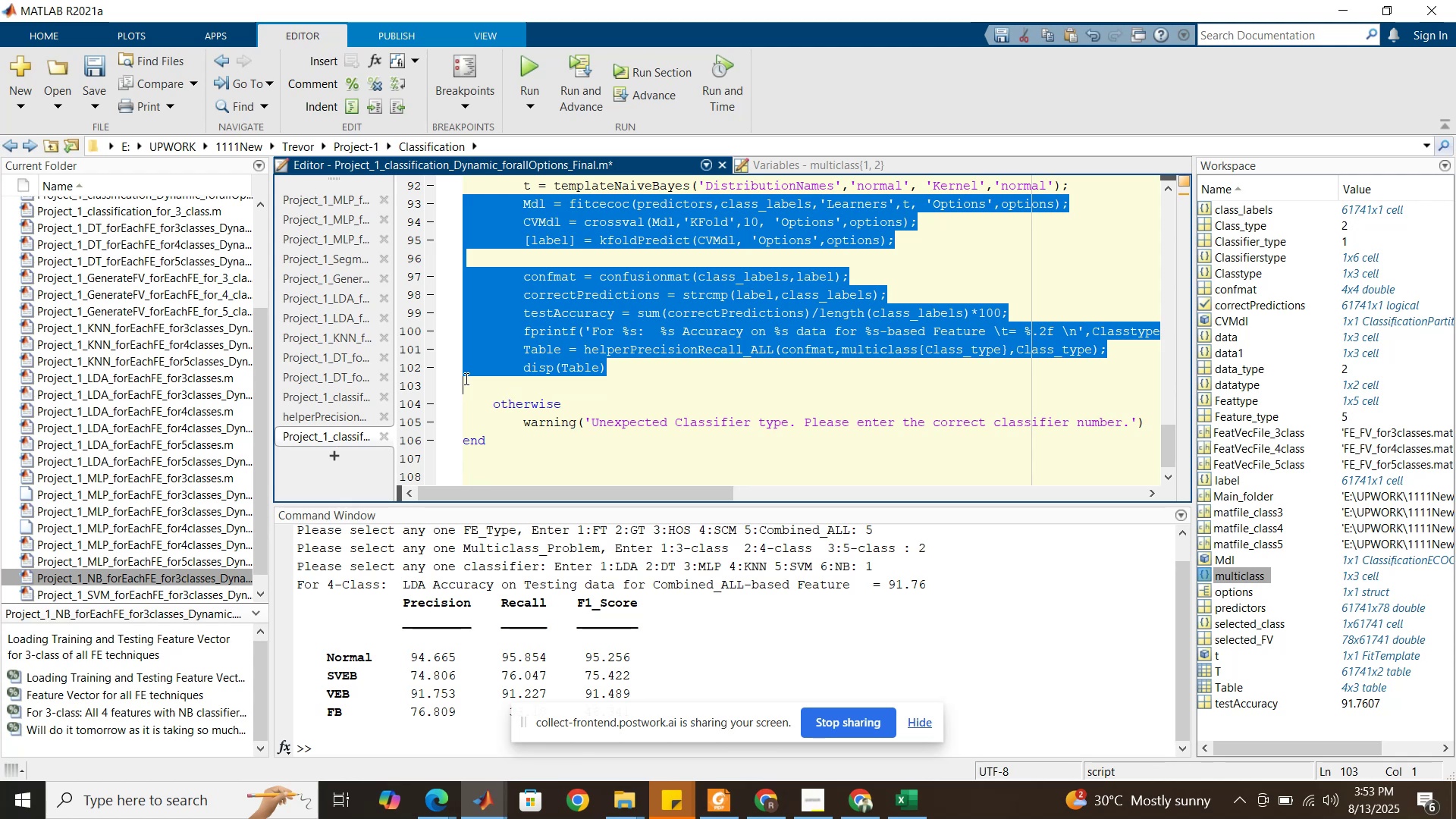 
key(Delete)
 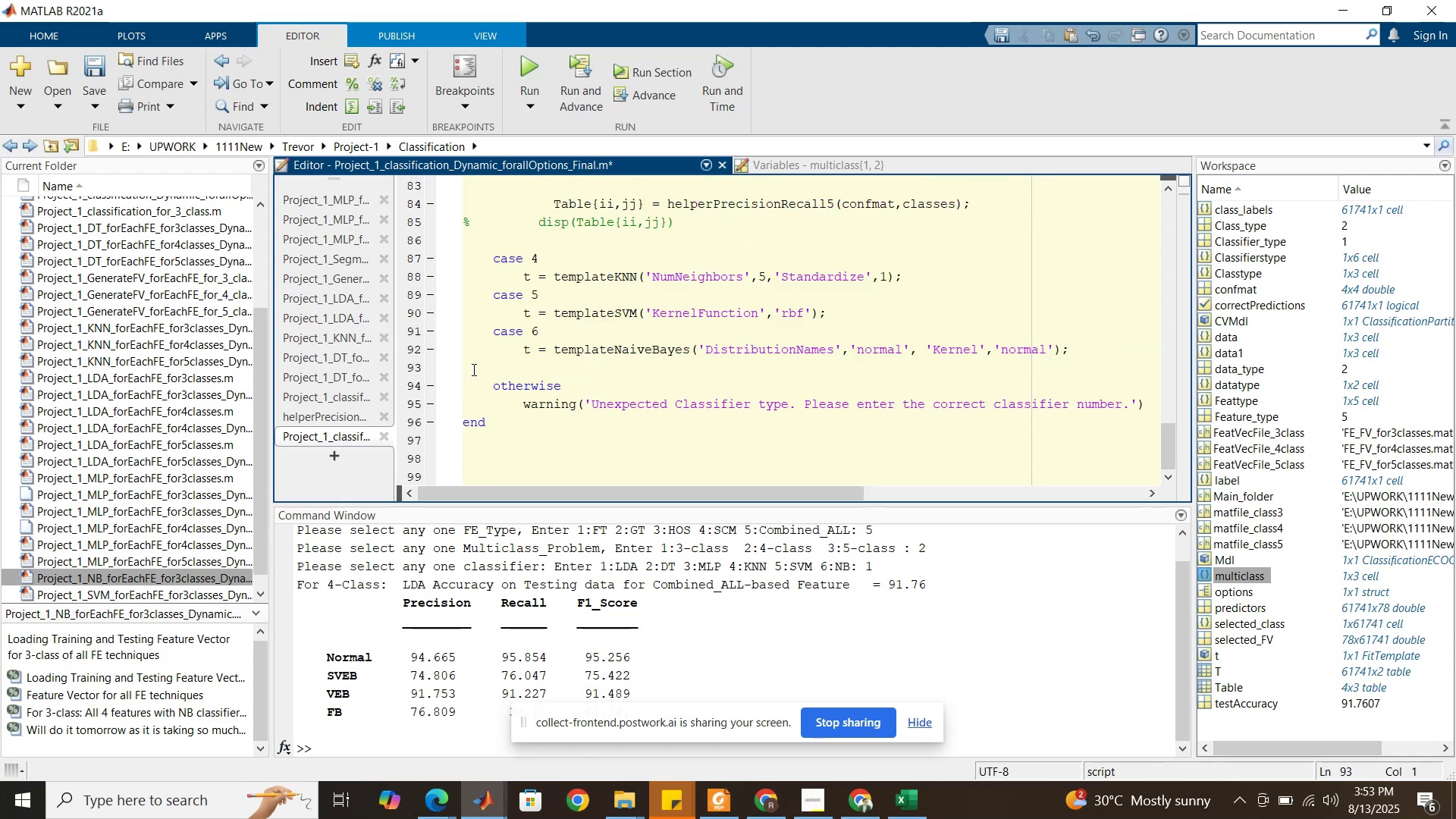 
scroll: coordinate [486, 328], scroll_direction: down, amount: 2.0
 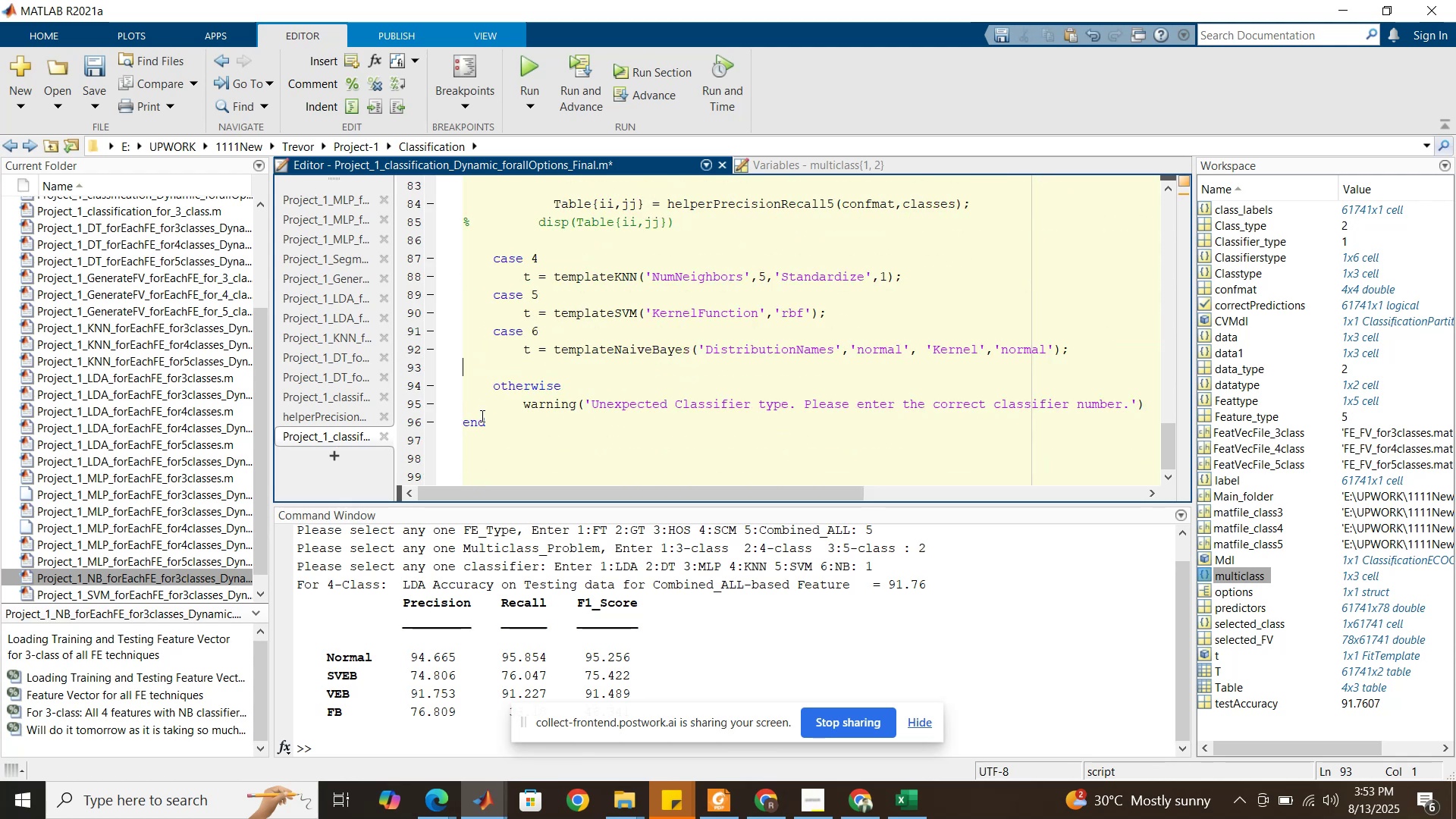 
left_click([487, 447])
 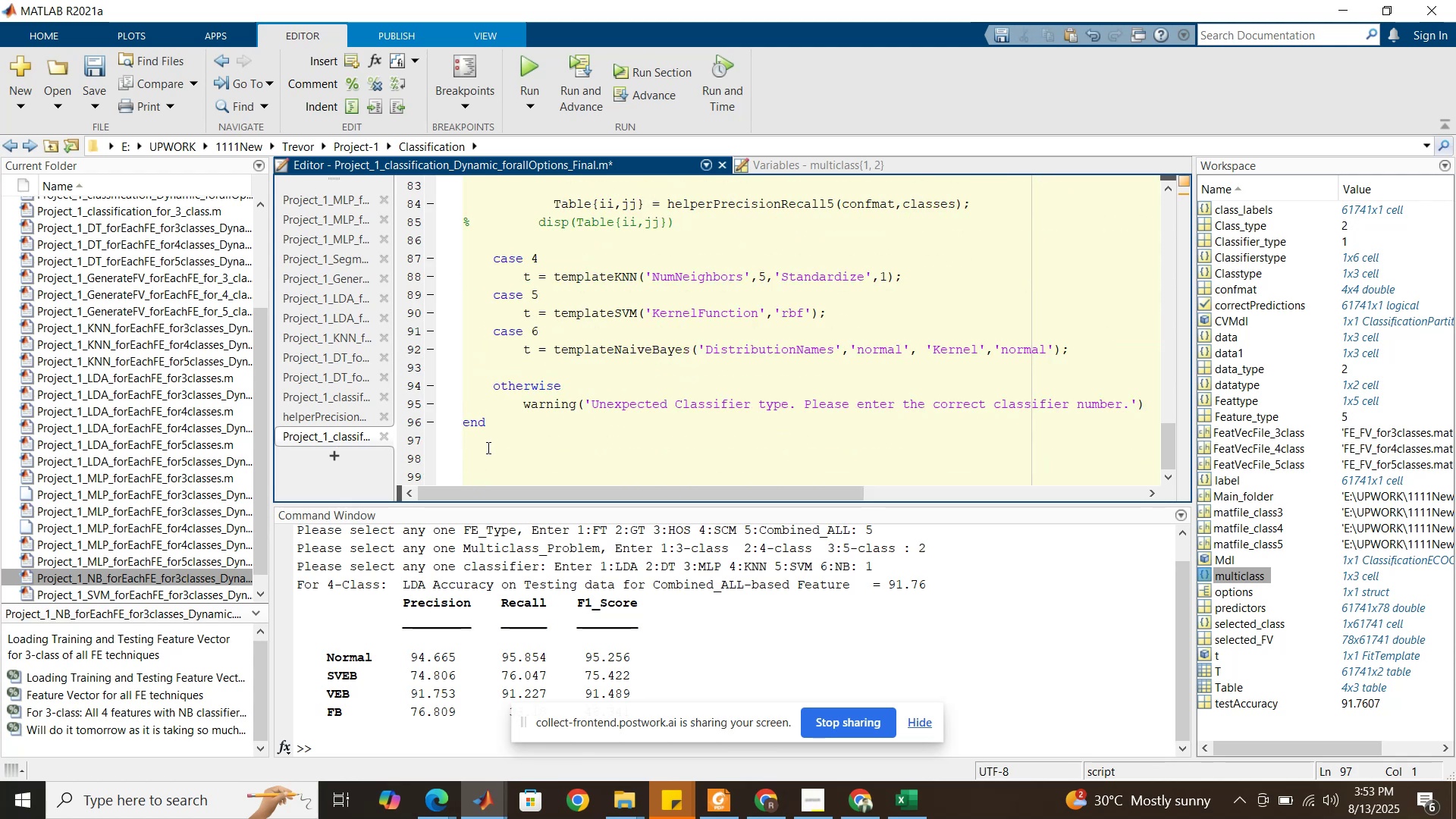 
key(Enter)
 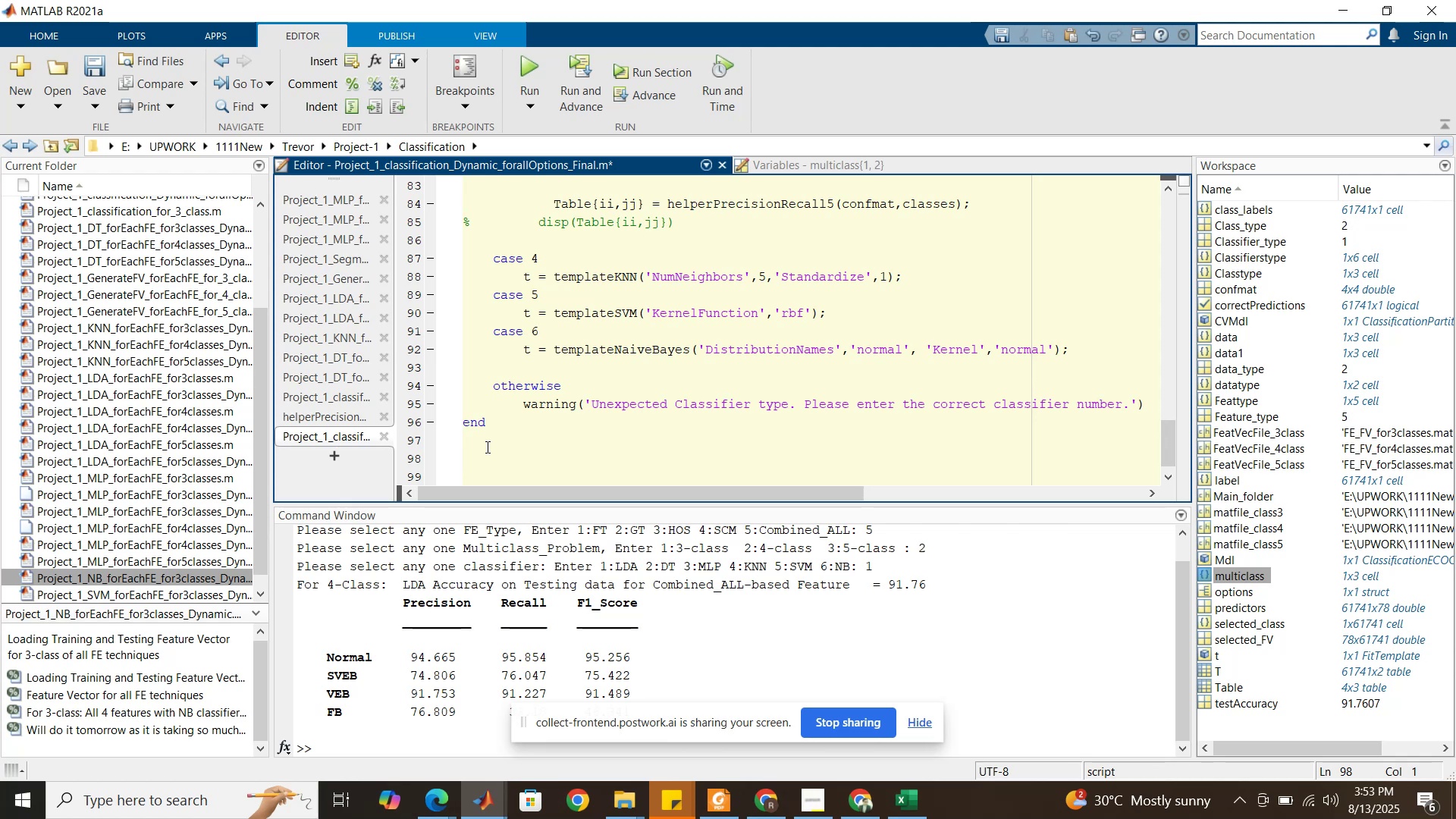 
key(Control+V)
 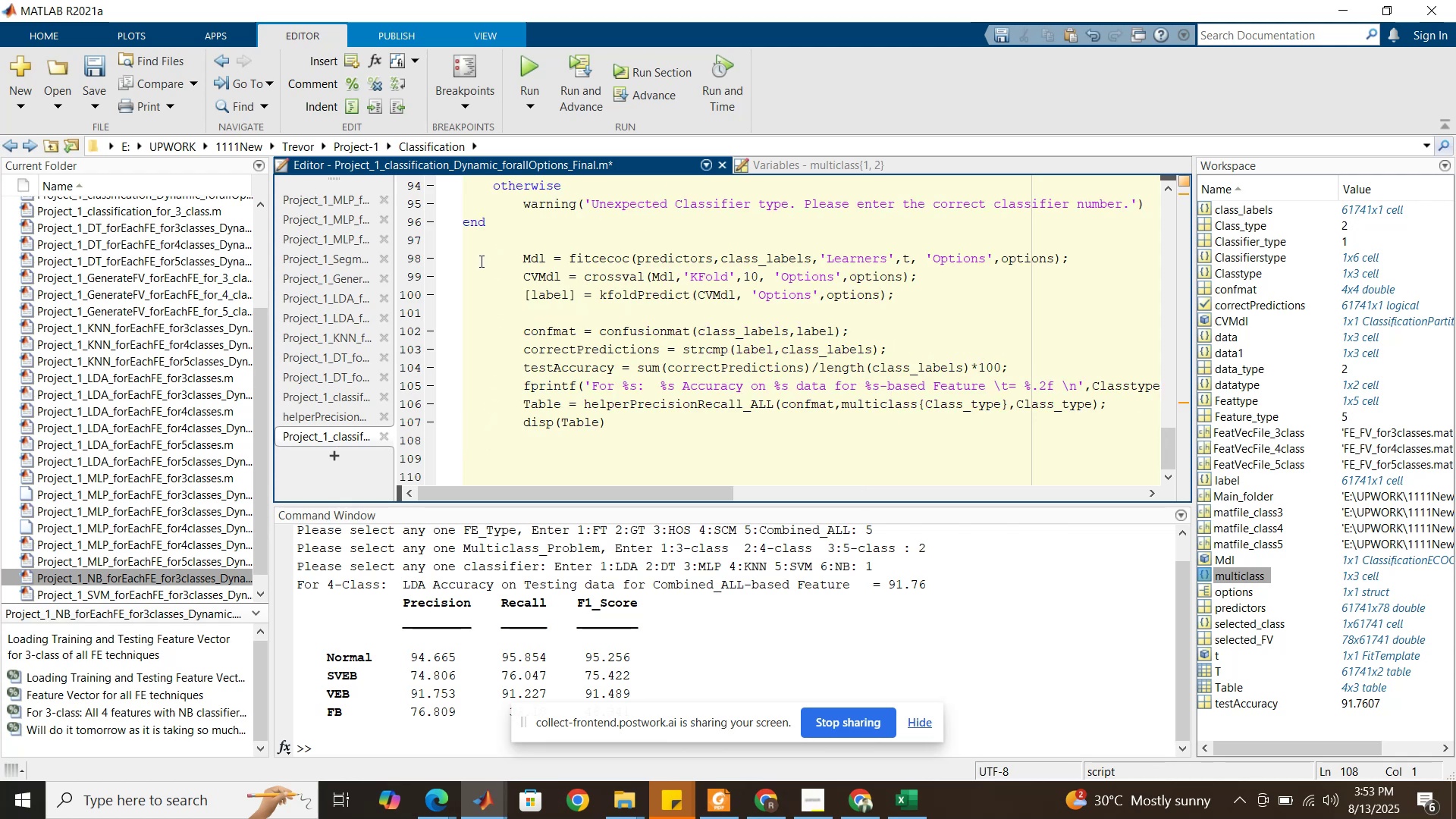 
left_click([520, 260])
 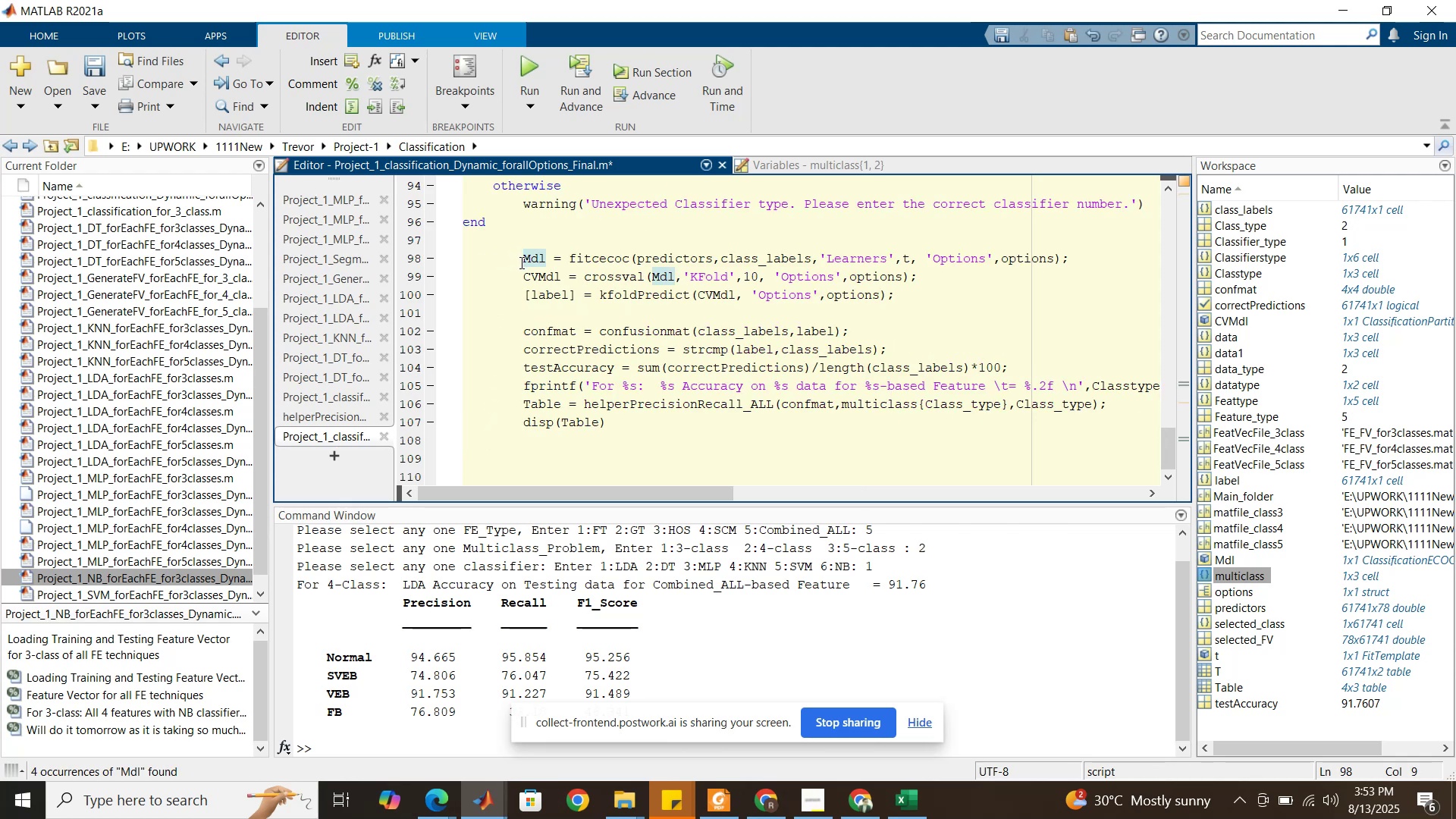 
hold_key(key=Backspace, duration=0.53)
 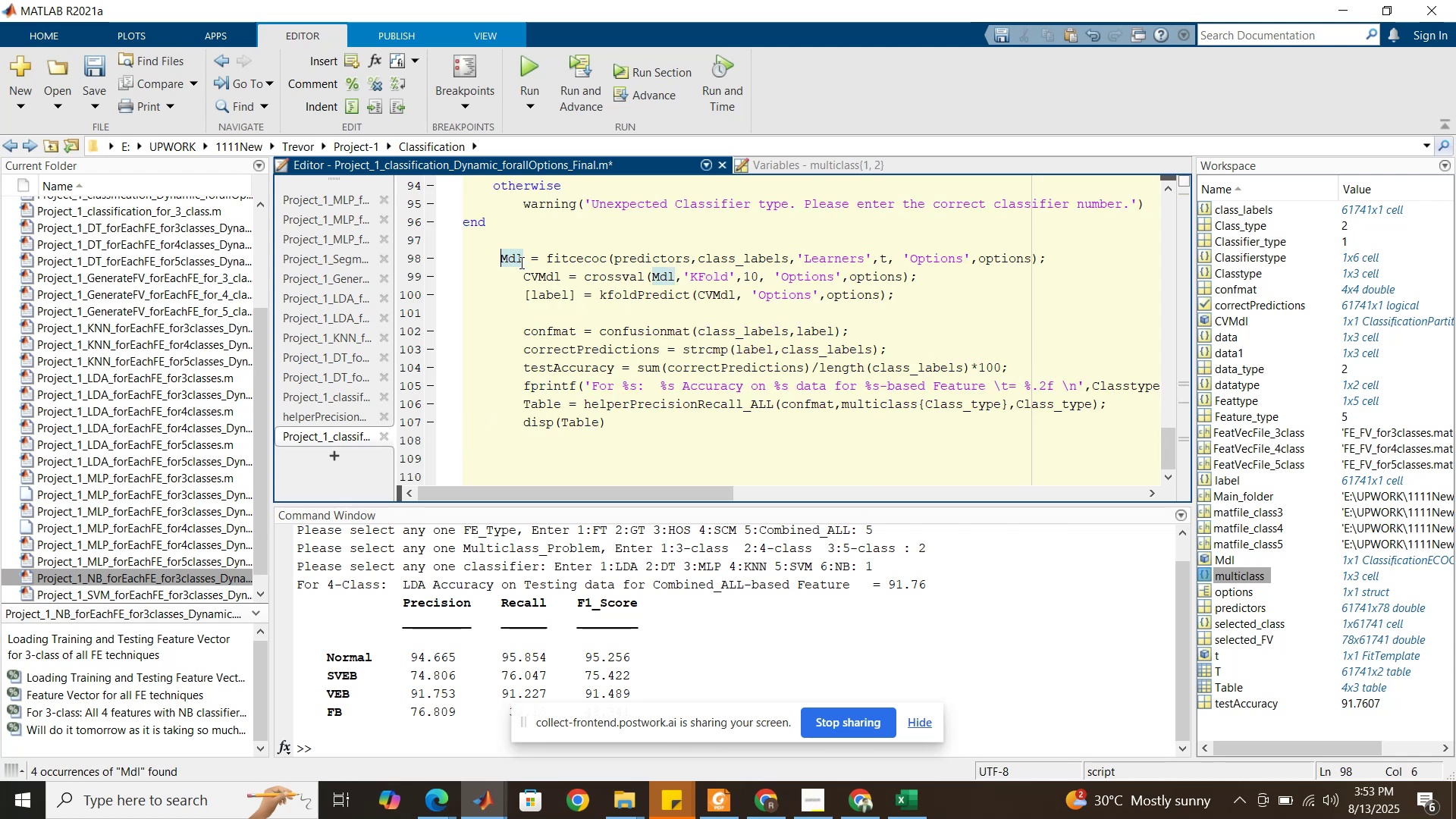 
key(Backspace)
 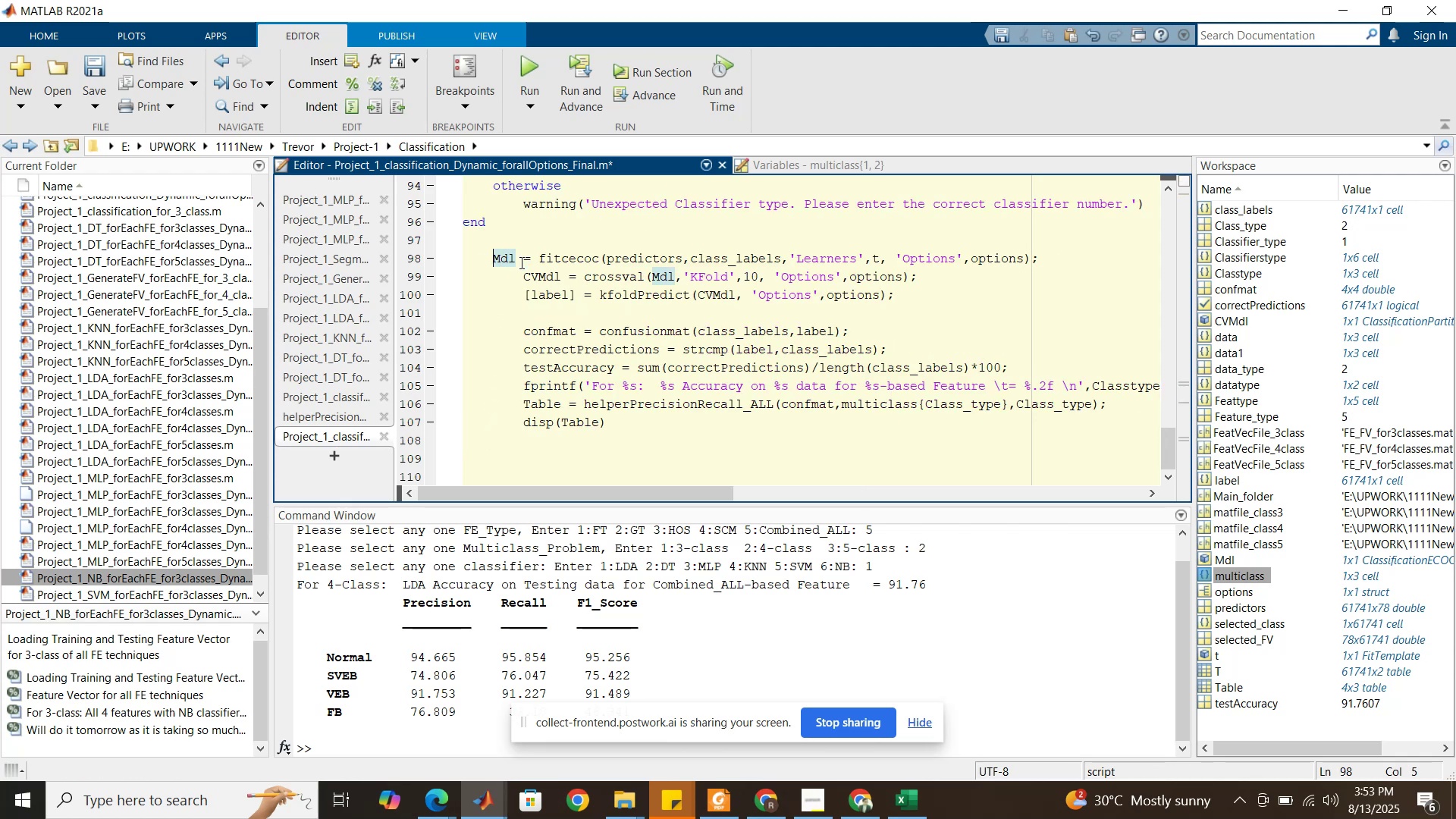 
key(Backspace)
 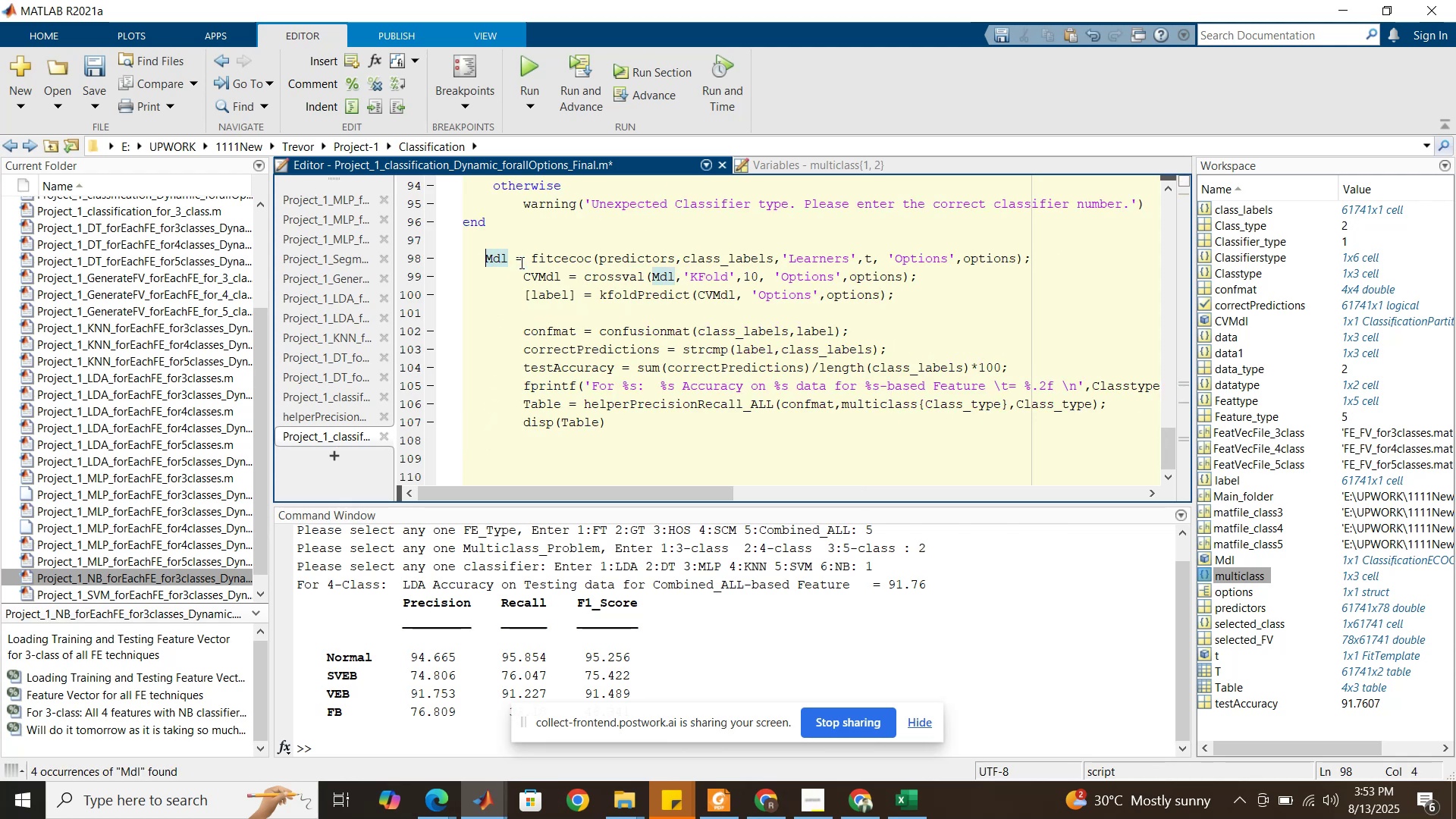 
key(Backspace)
 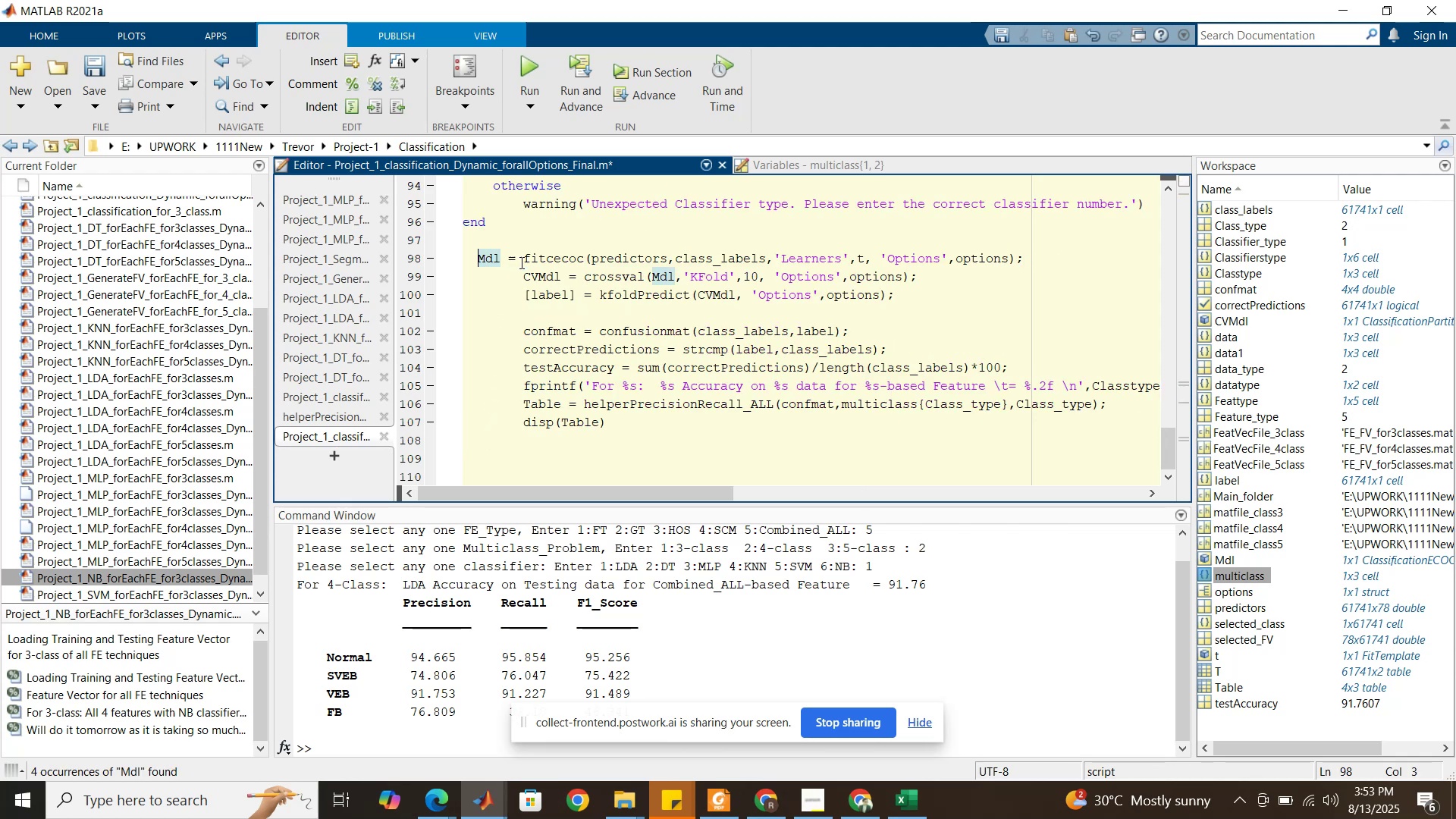 
key(Backspace)
 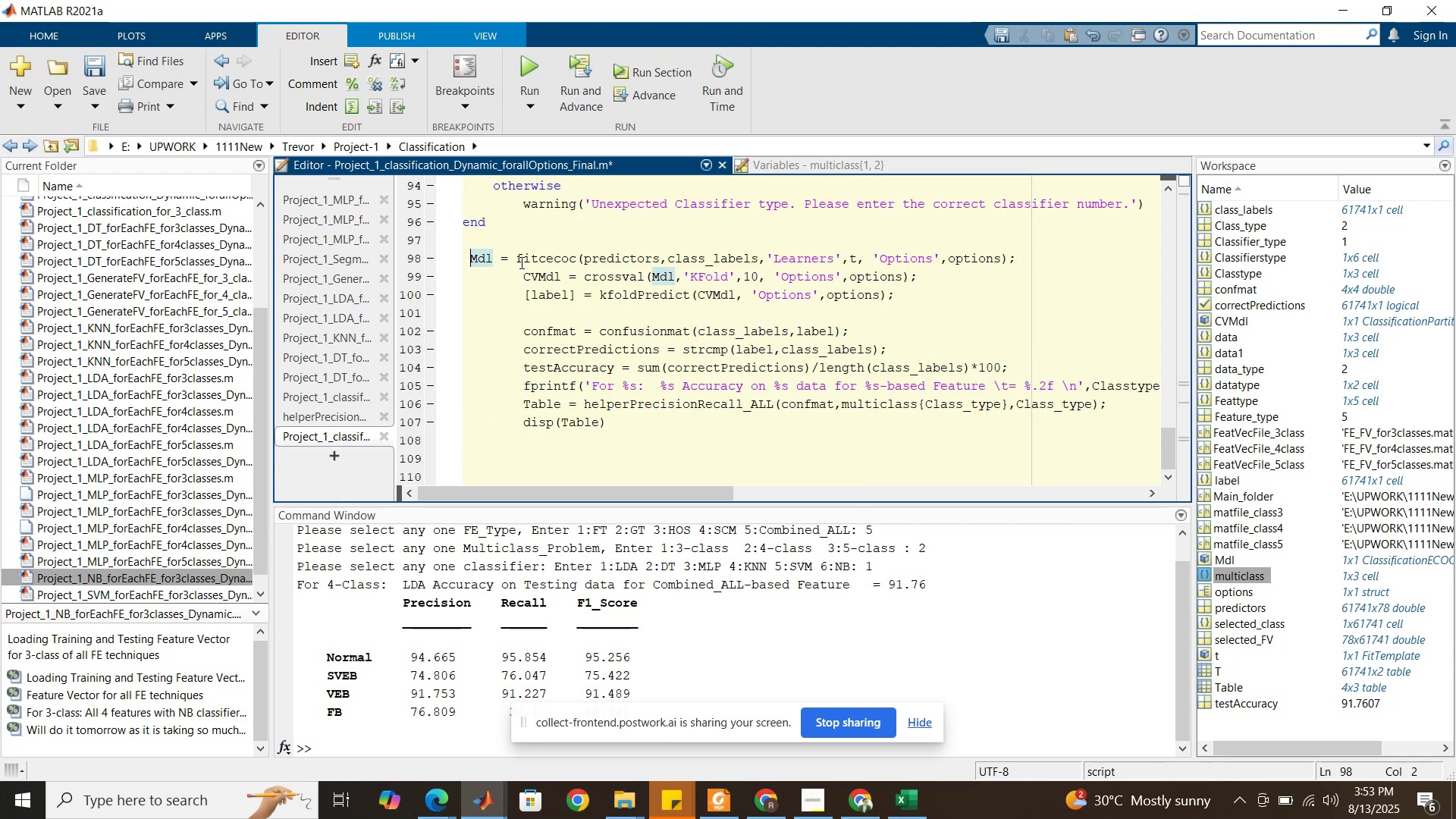 
key(Backspace)
 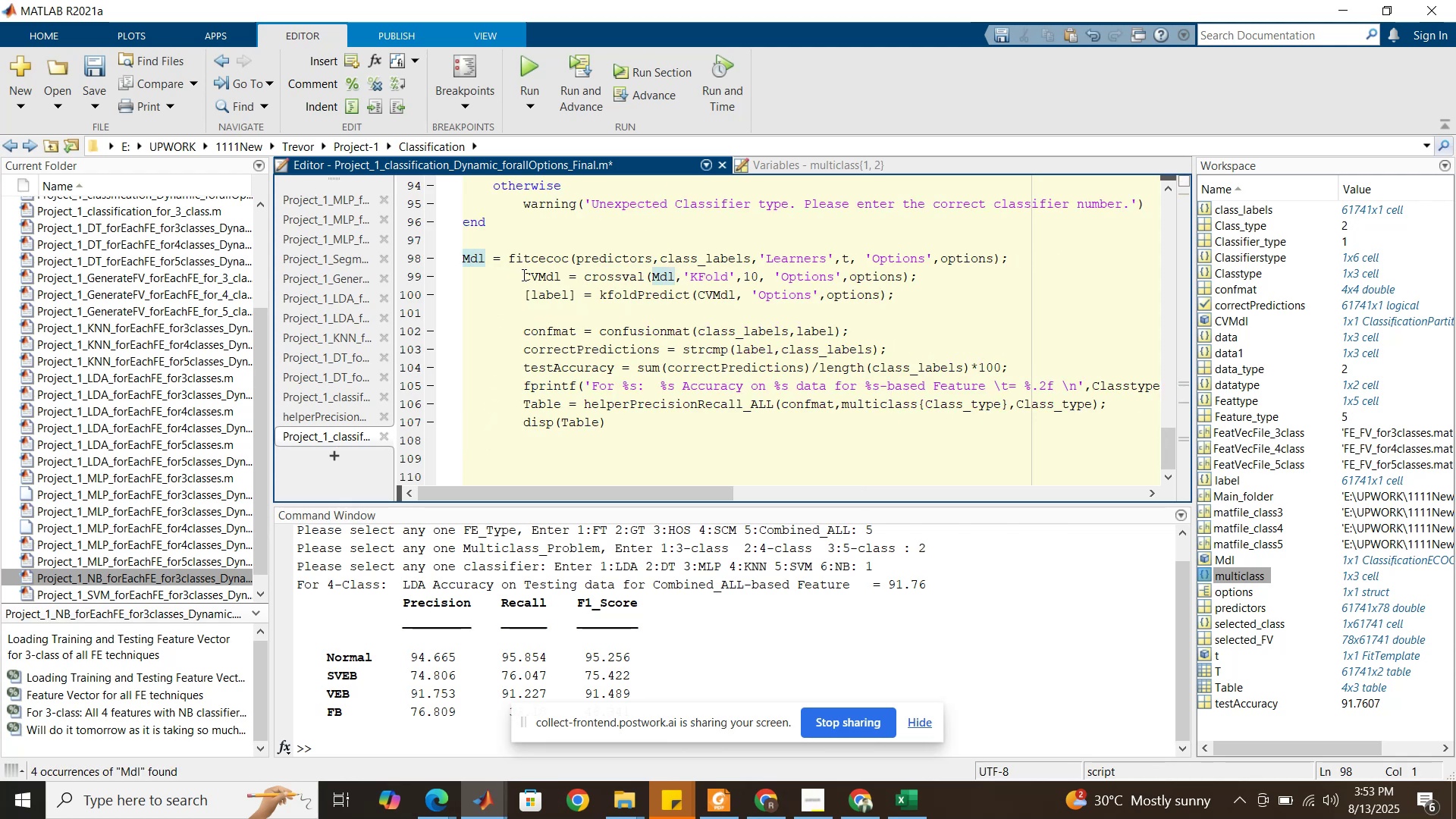 
left_click([522, 278])
 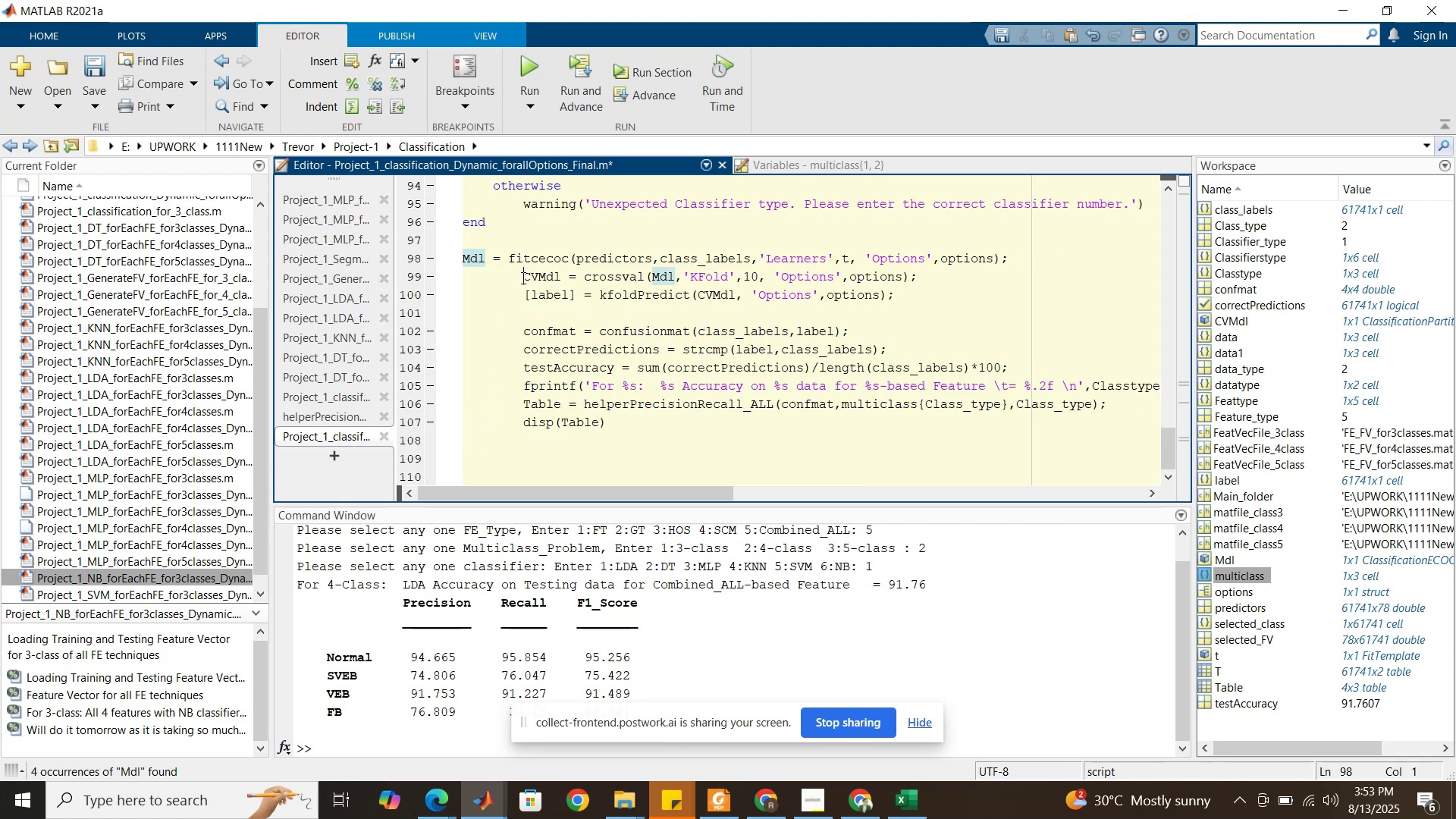 
key(Backspace)
 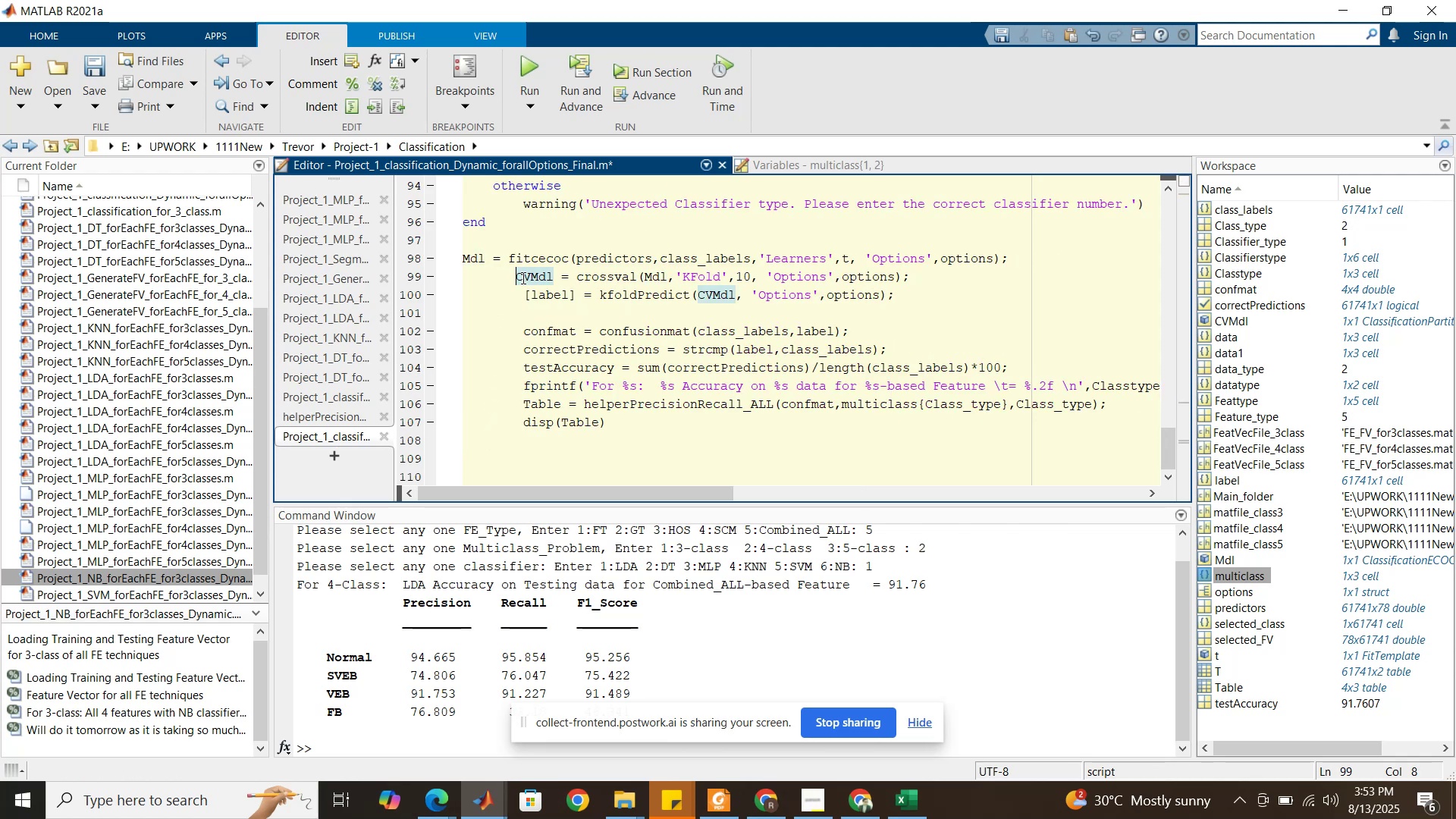 
key(Backspace)
 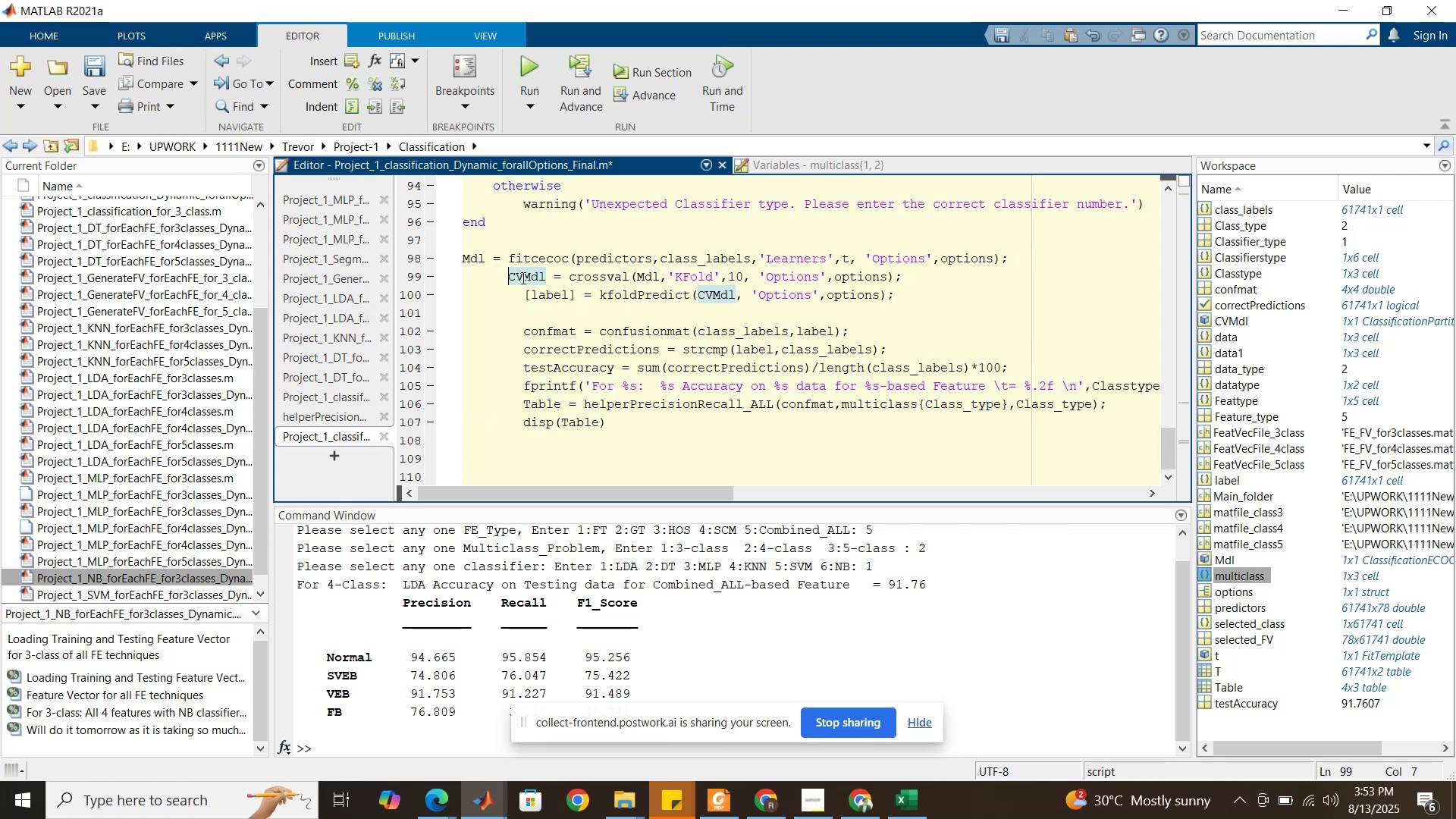 
key(Backspace)
 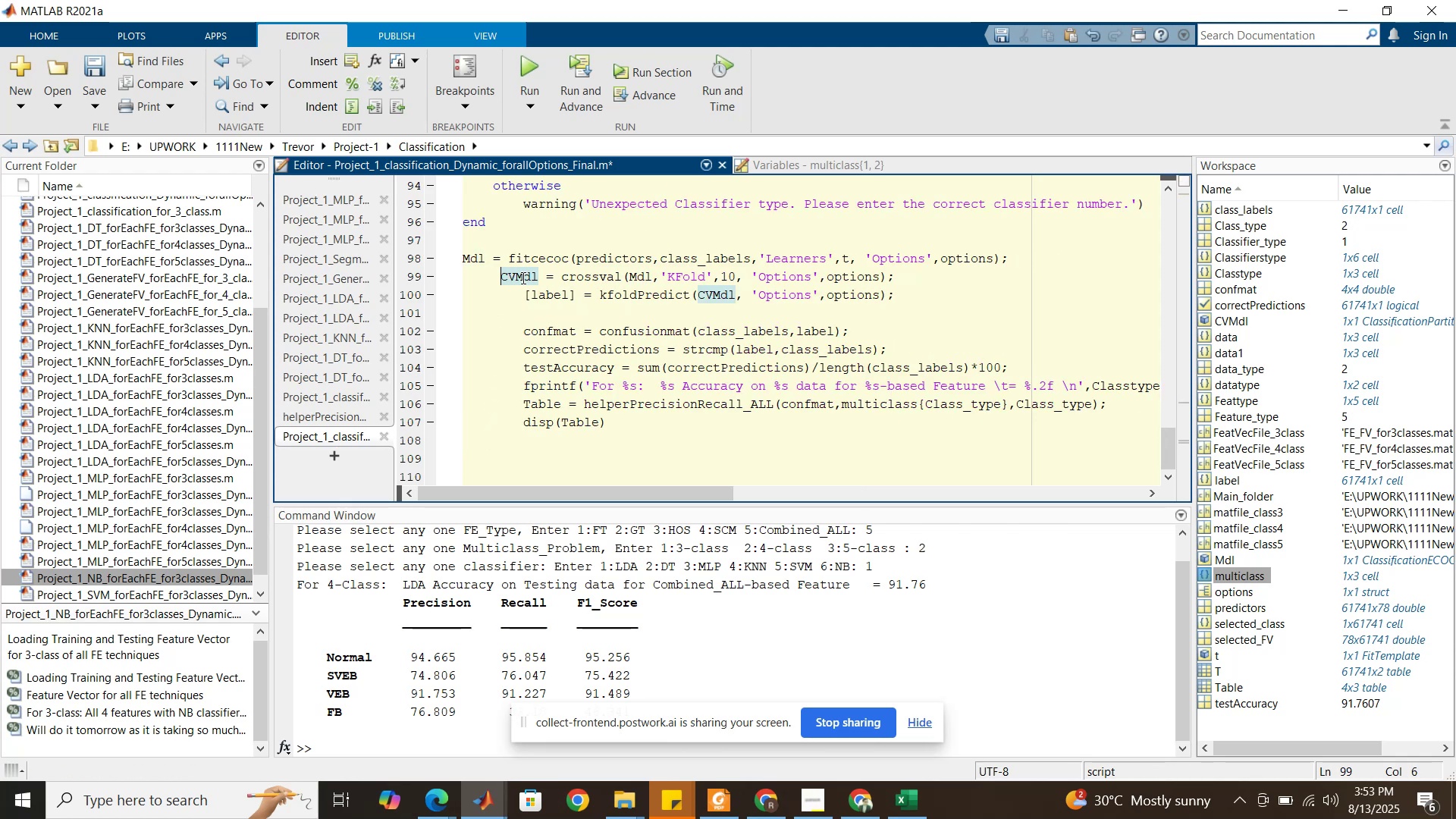 
key(Backspace)
 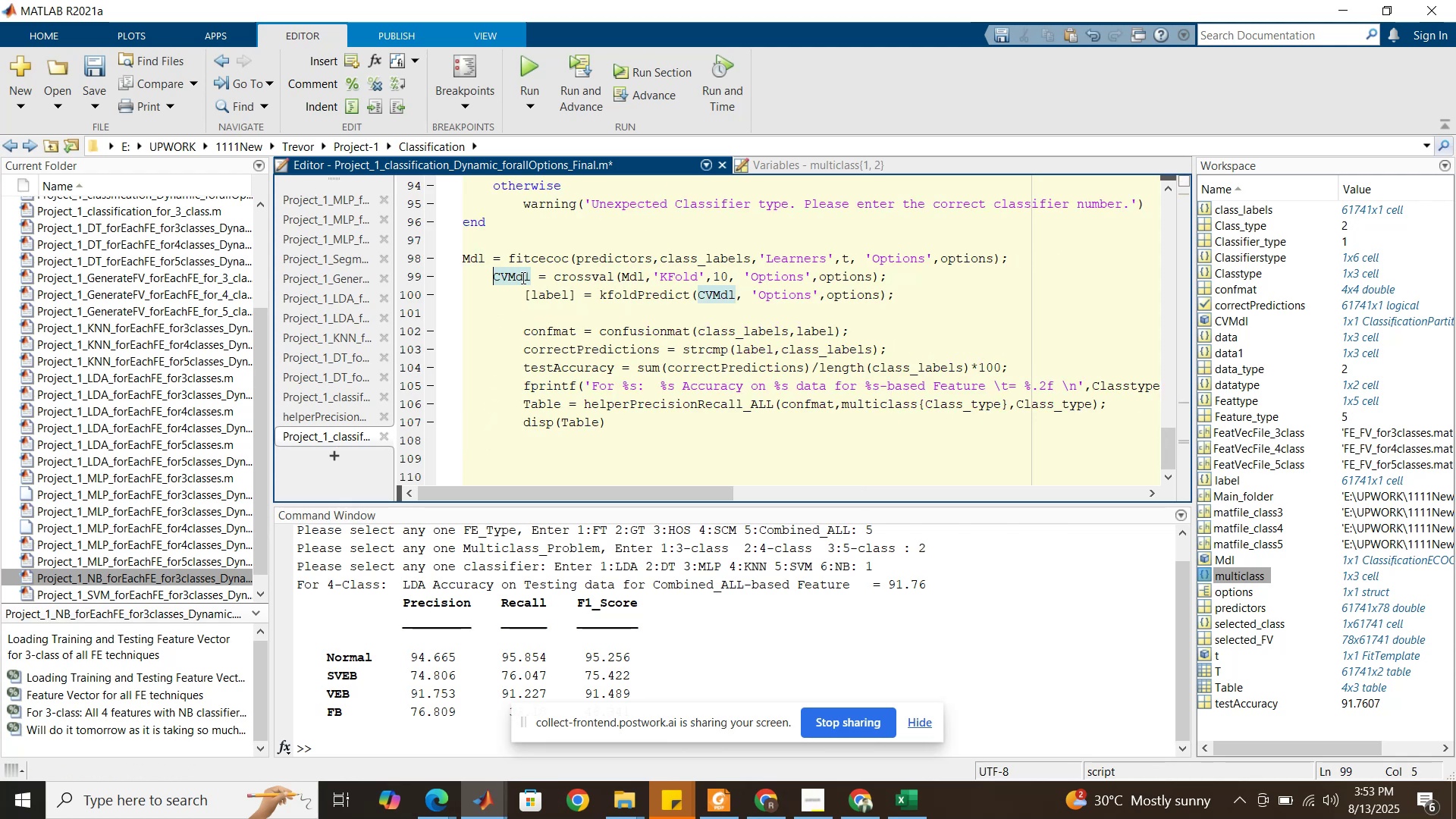 
key(Backspace)
 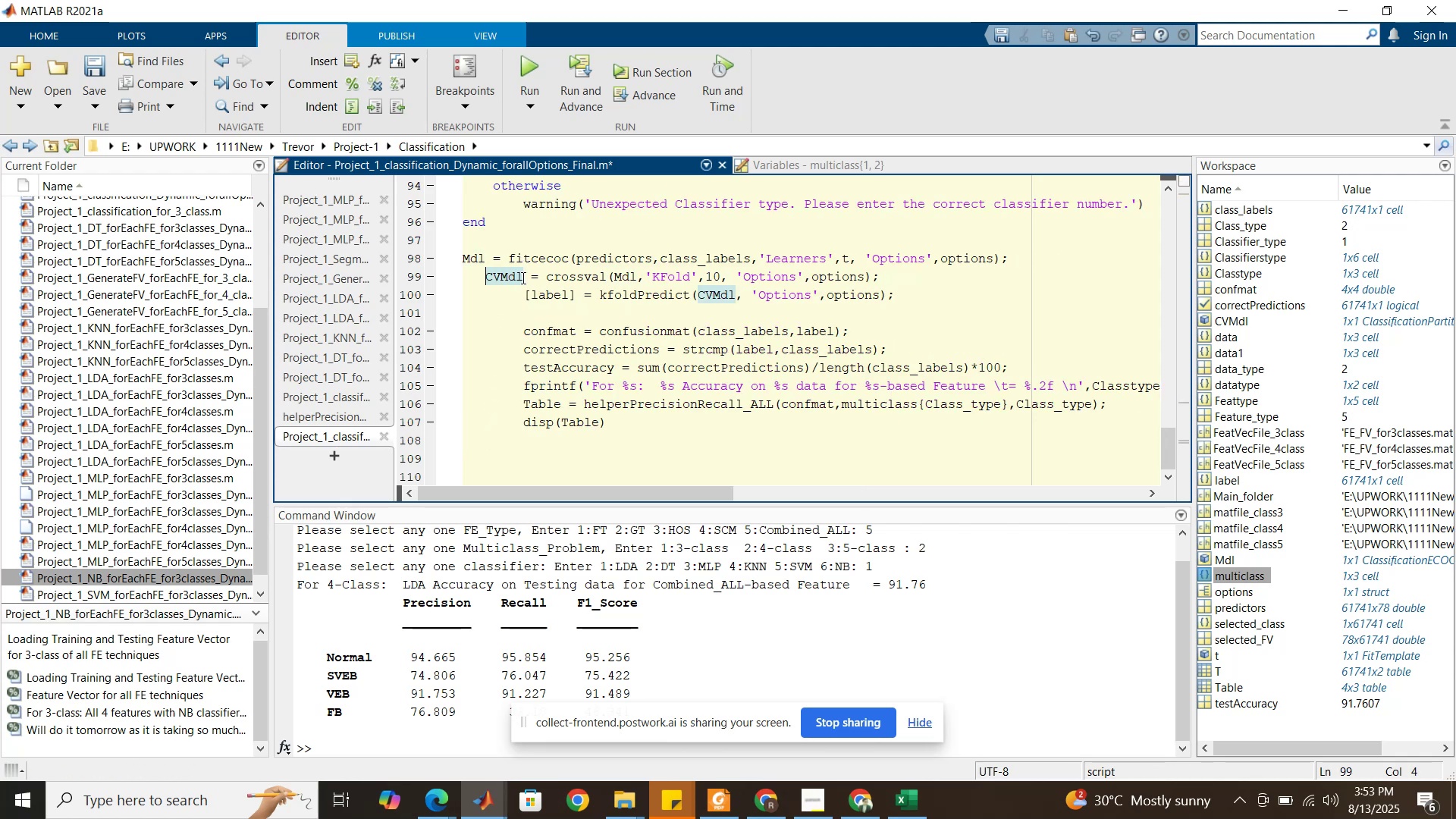 
key(Backspace)
 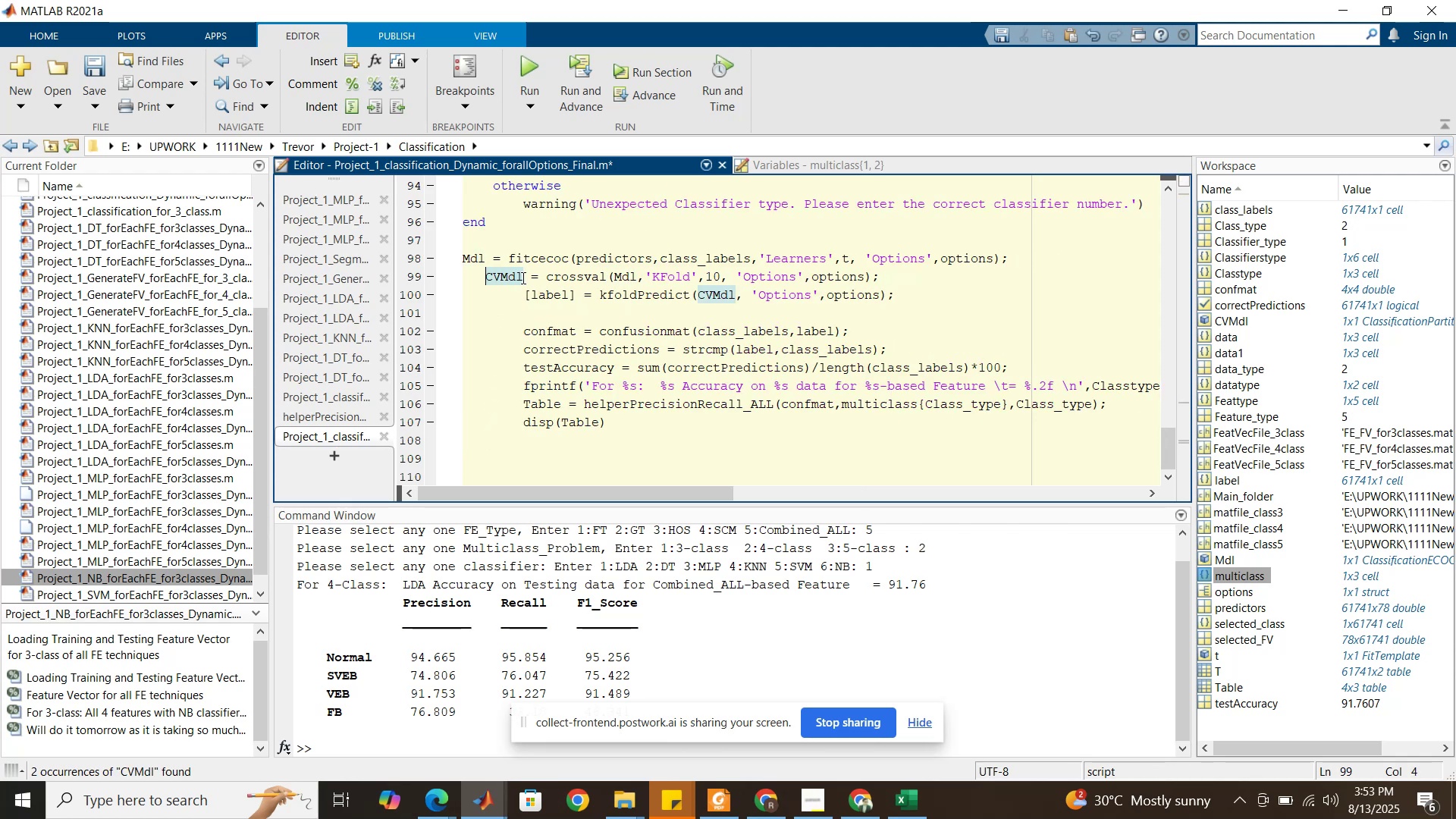 
key(Backspace)
 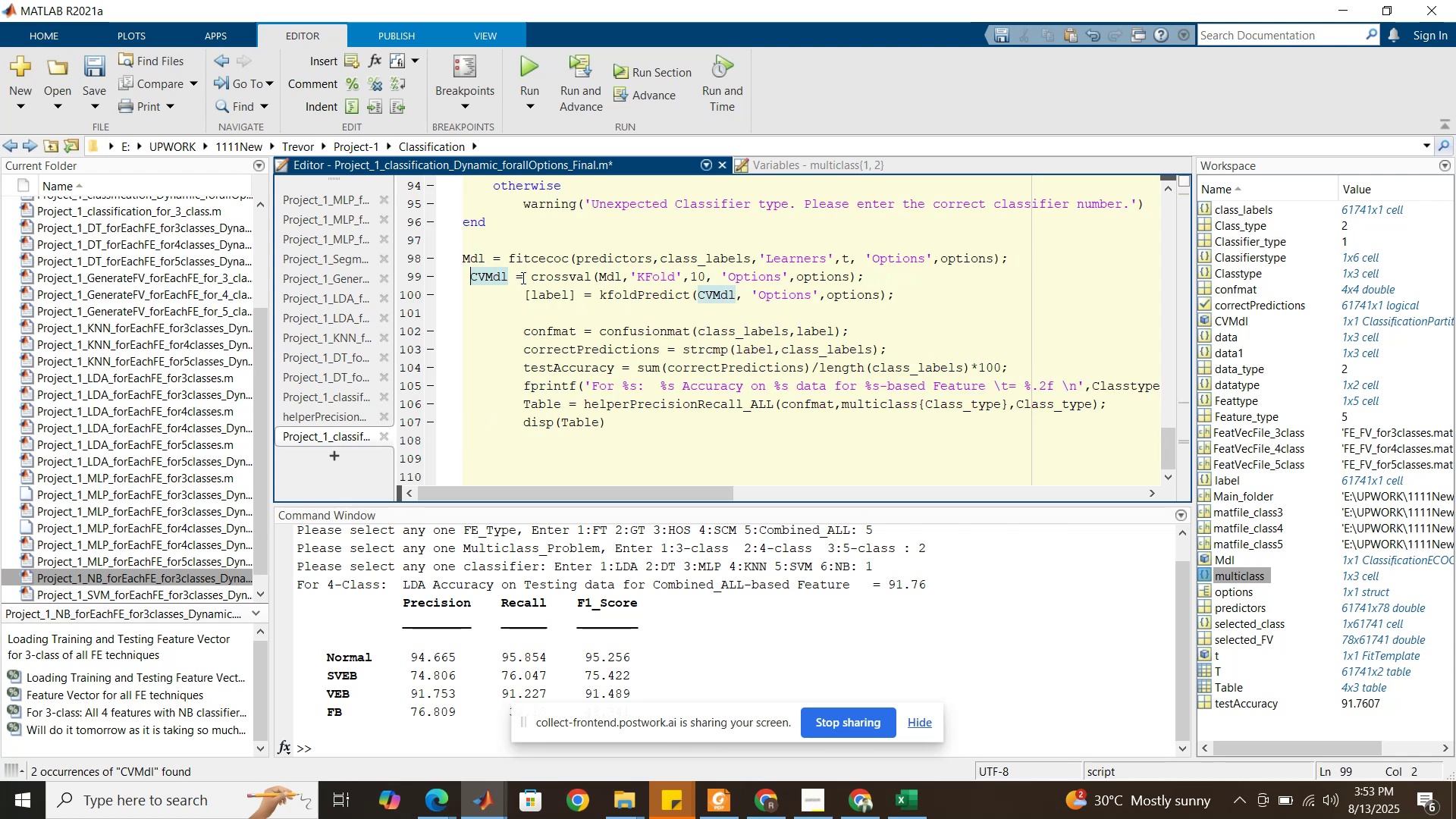 
key(Backspace)
 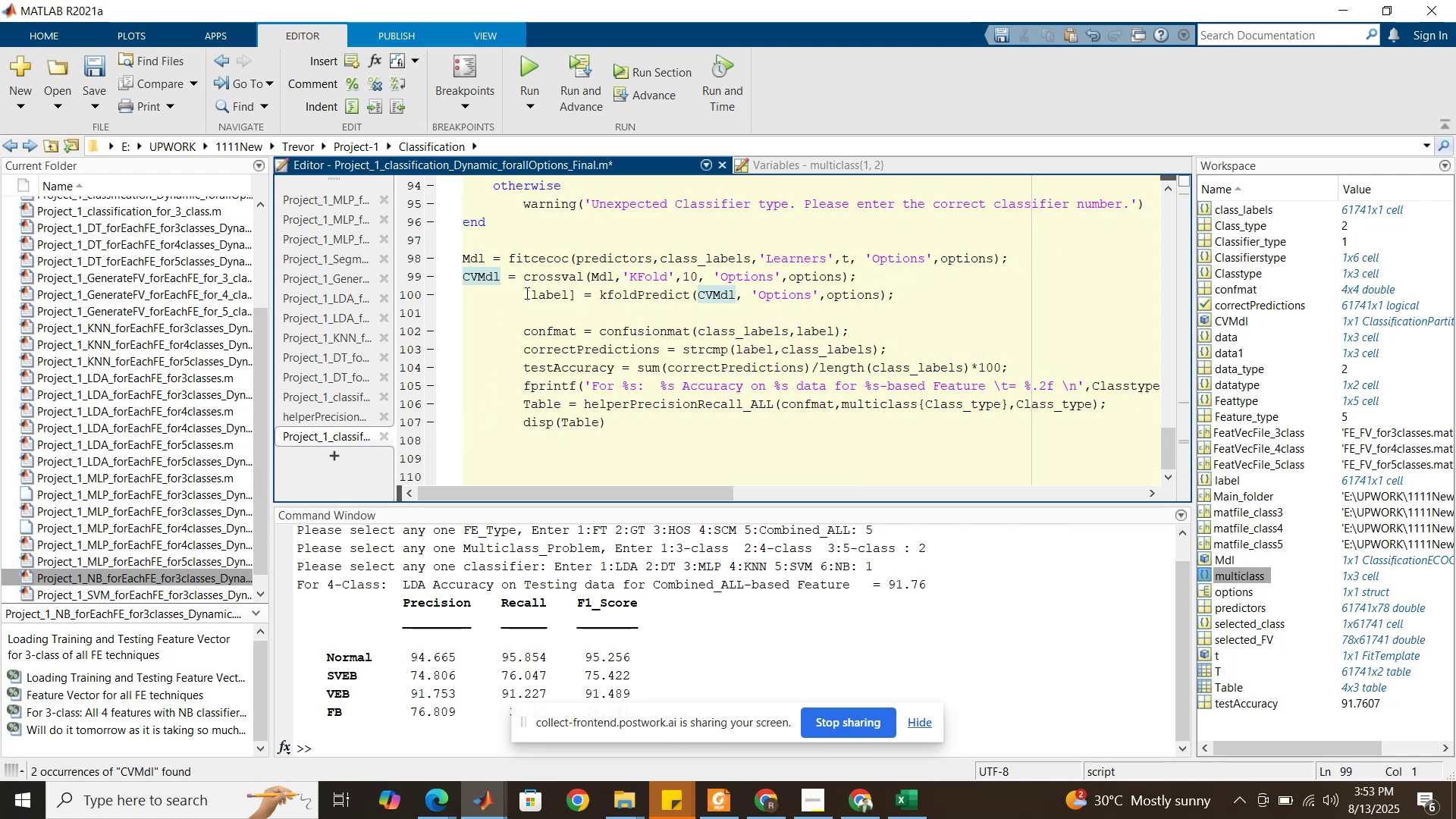 
left_click([526, 293])
 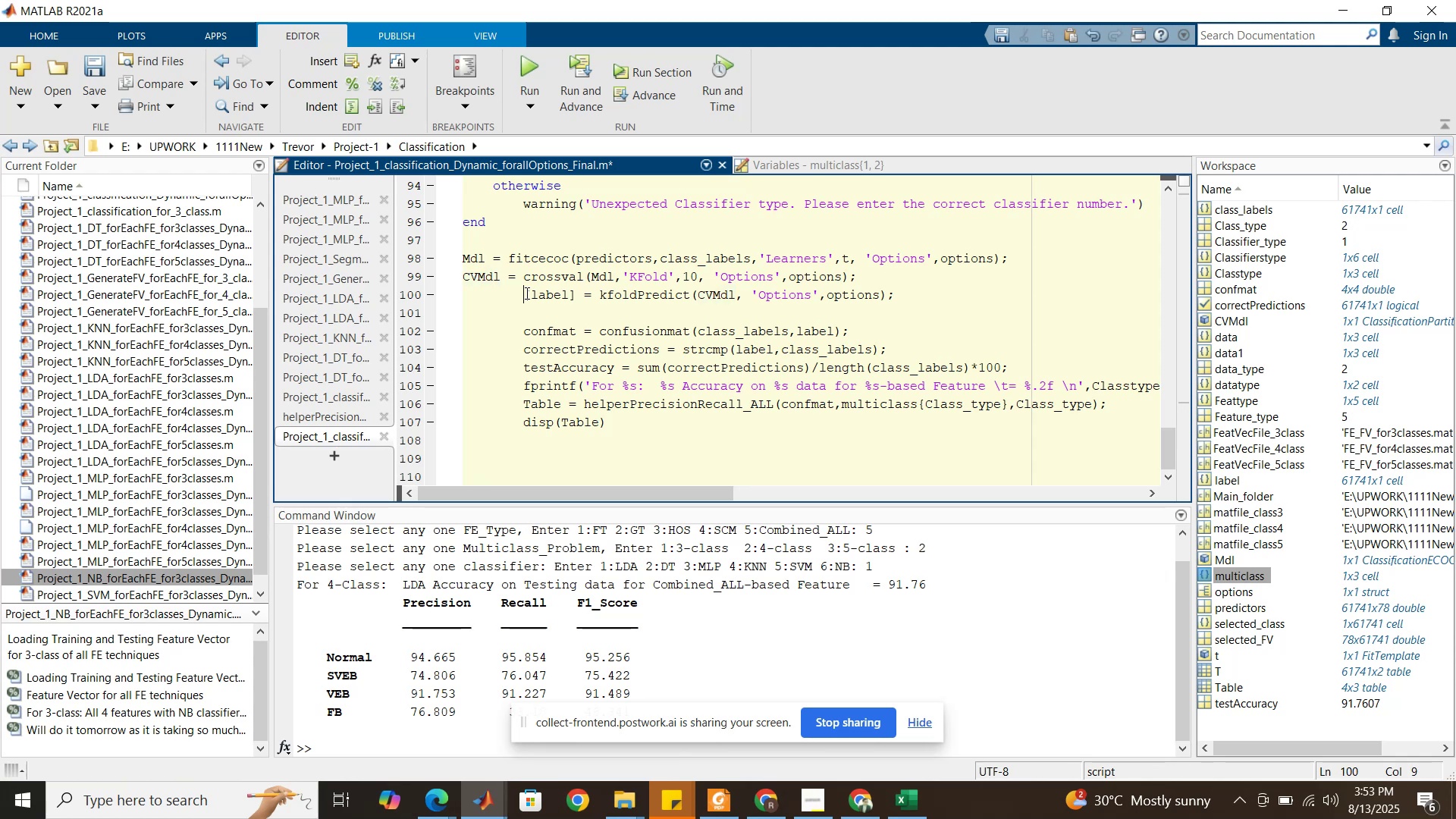 
key(Backspace)
 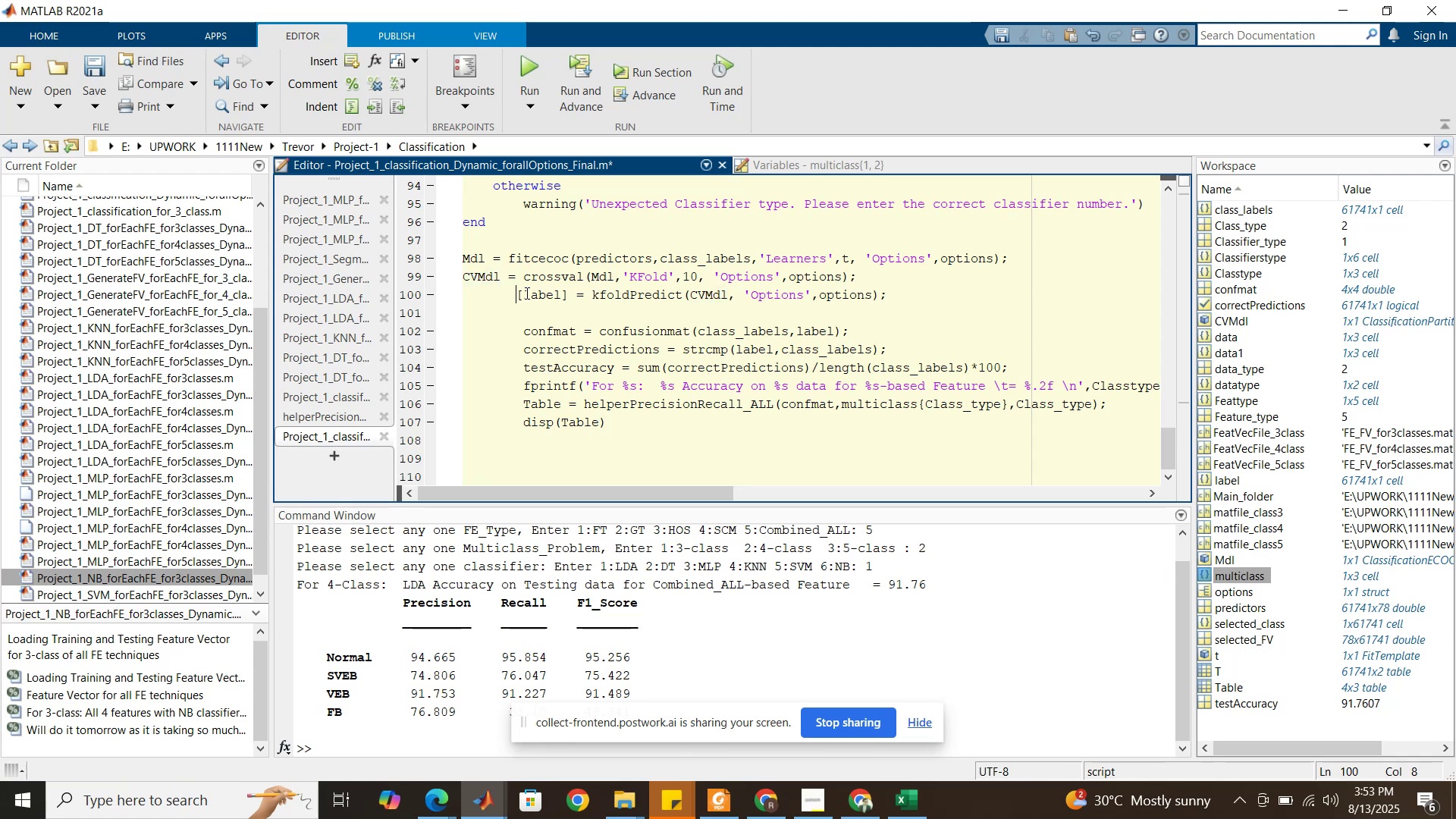 
key(Backspace)
 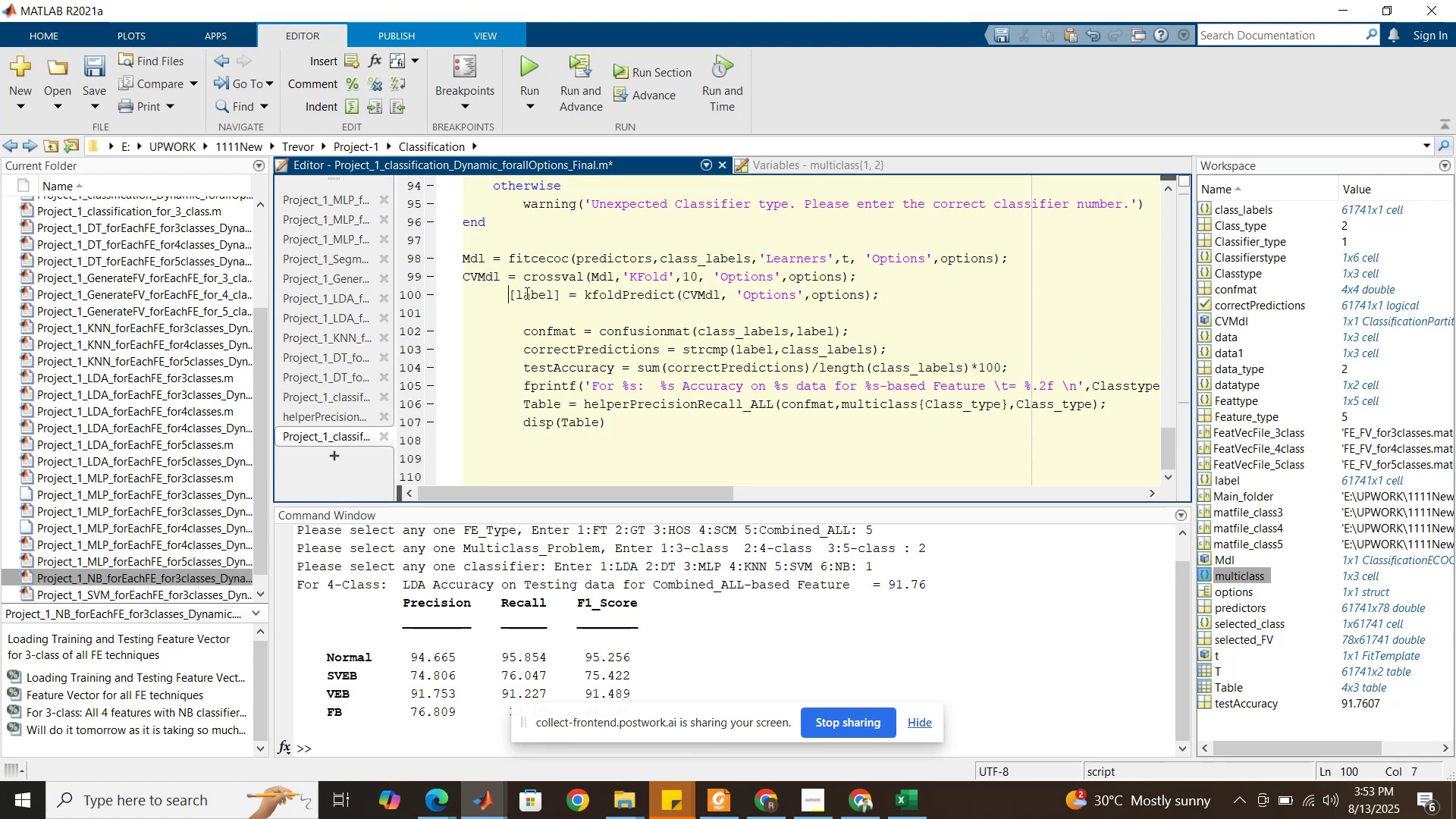 
key(Backspace)
 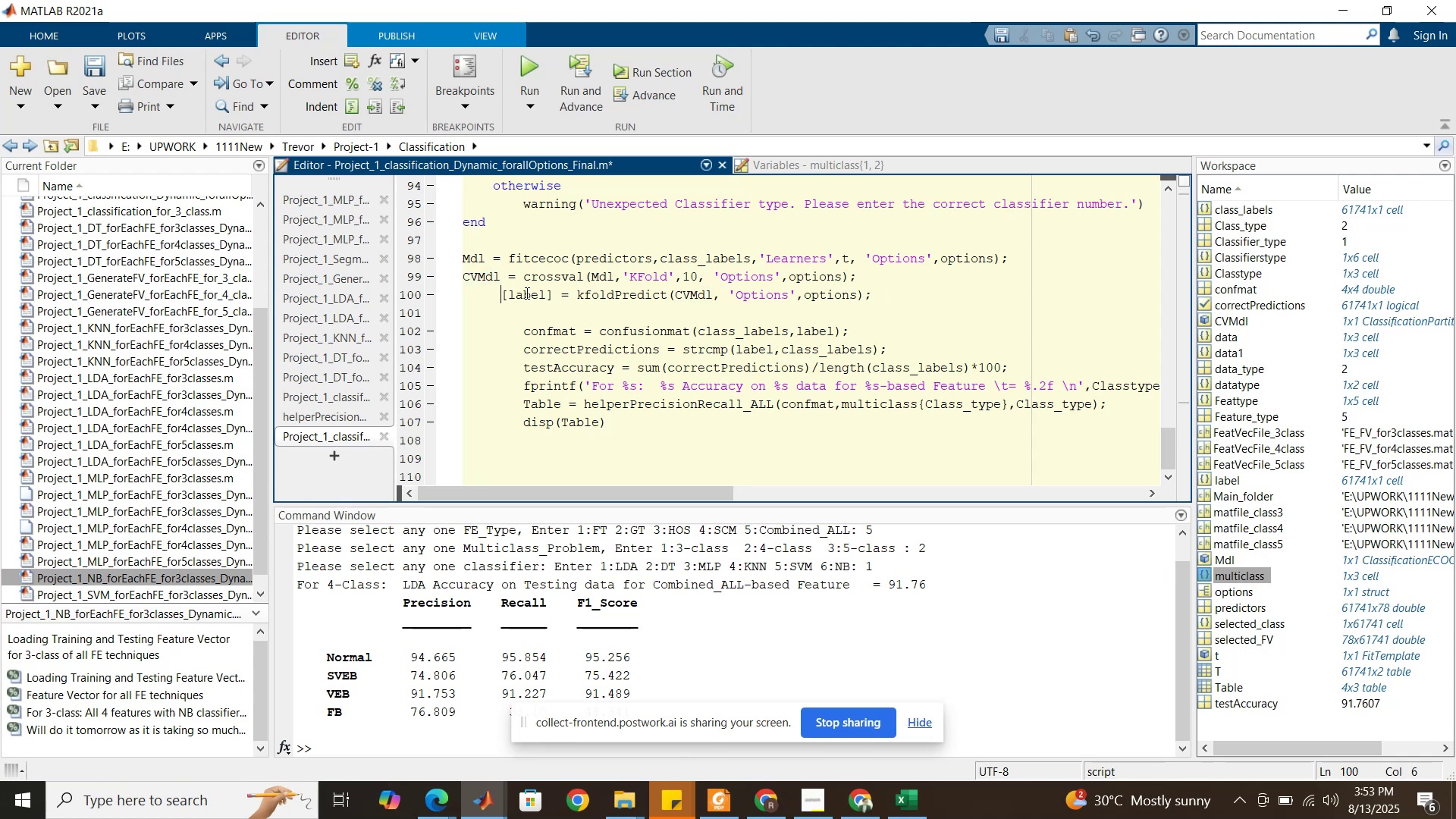 
key(Backspace)
 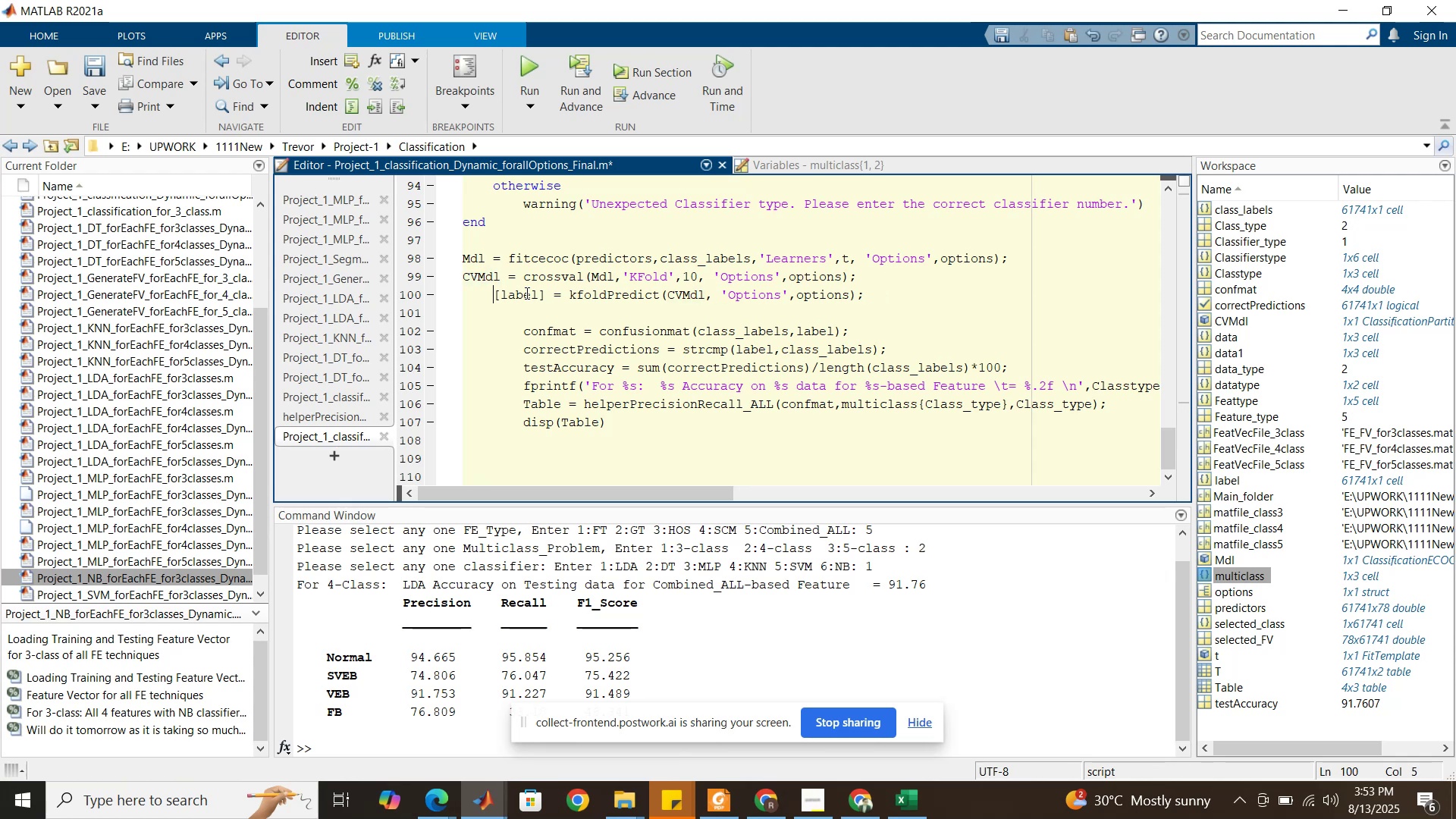 
key(Backspace)
 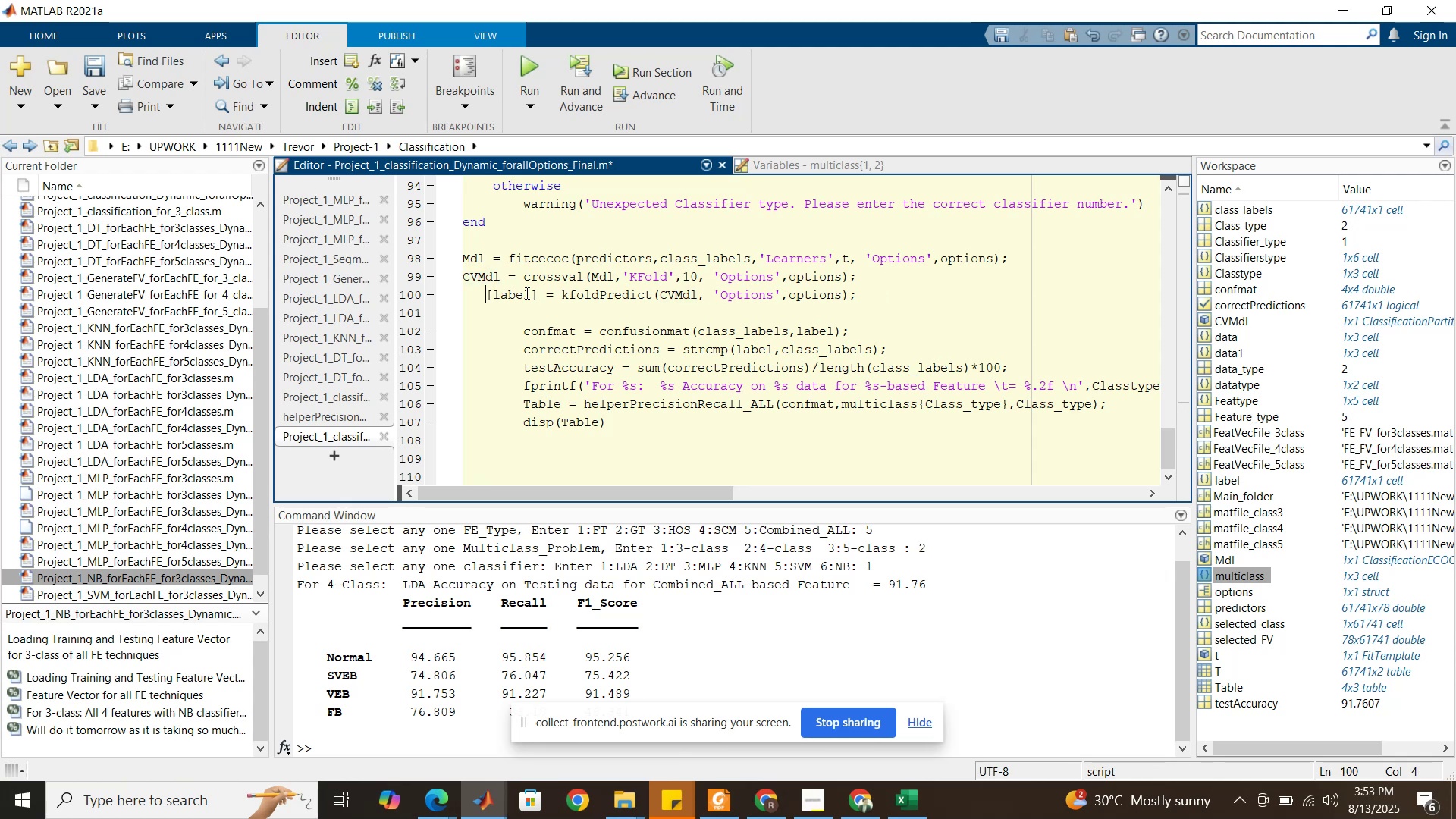 
key(Backspace)
 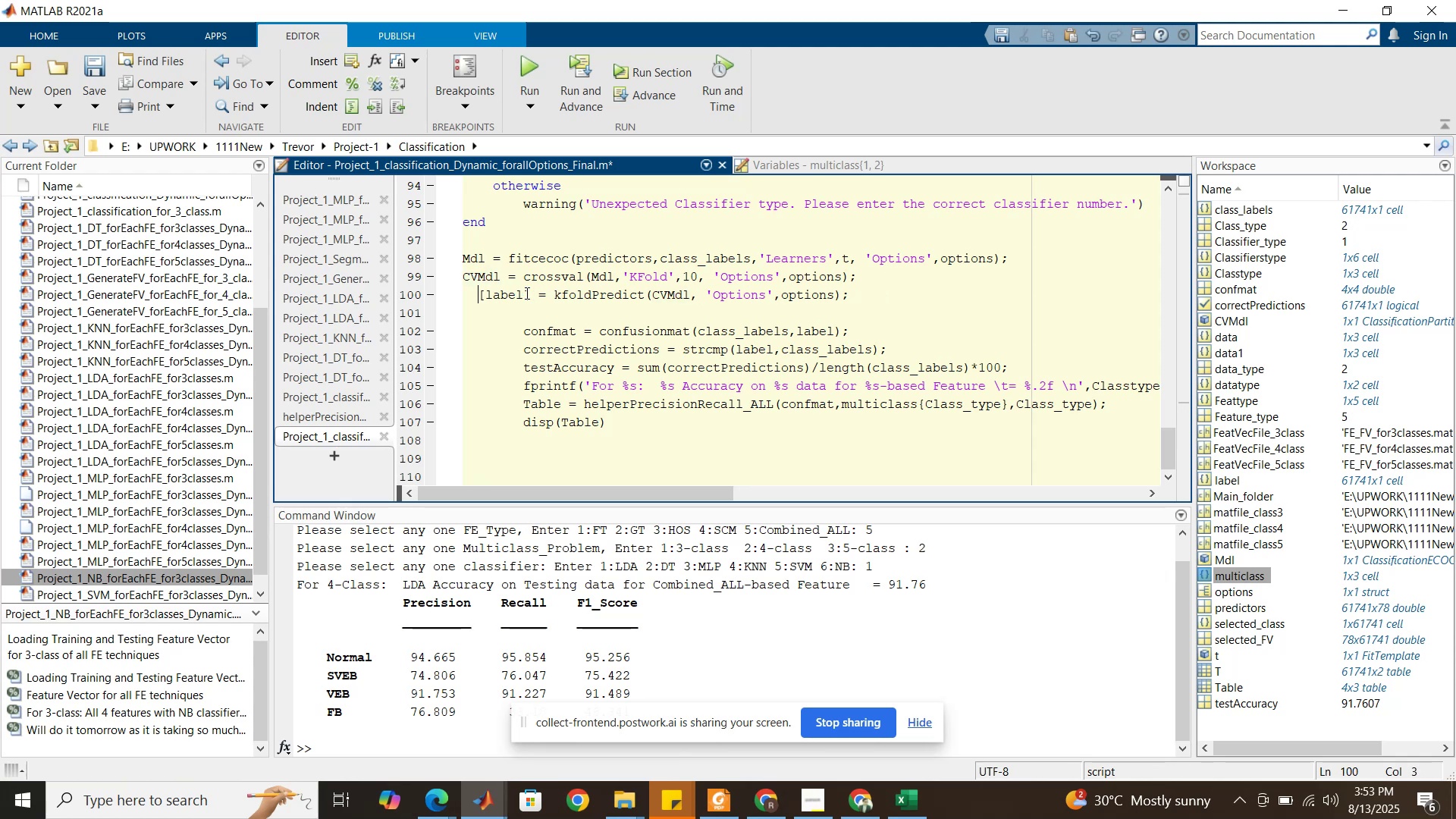 
key(Backspace)
 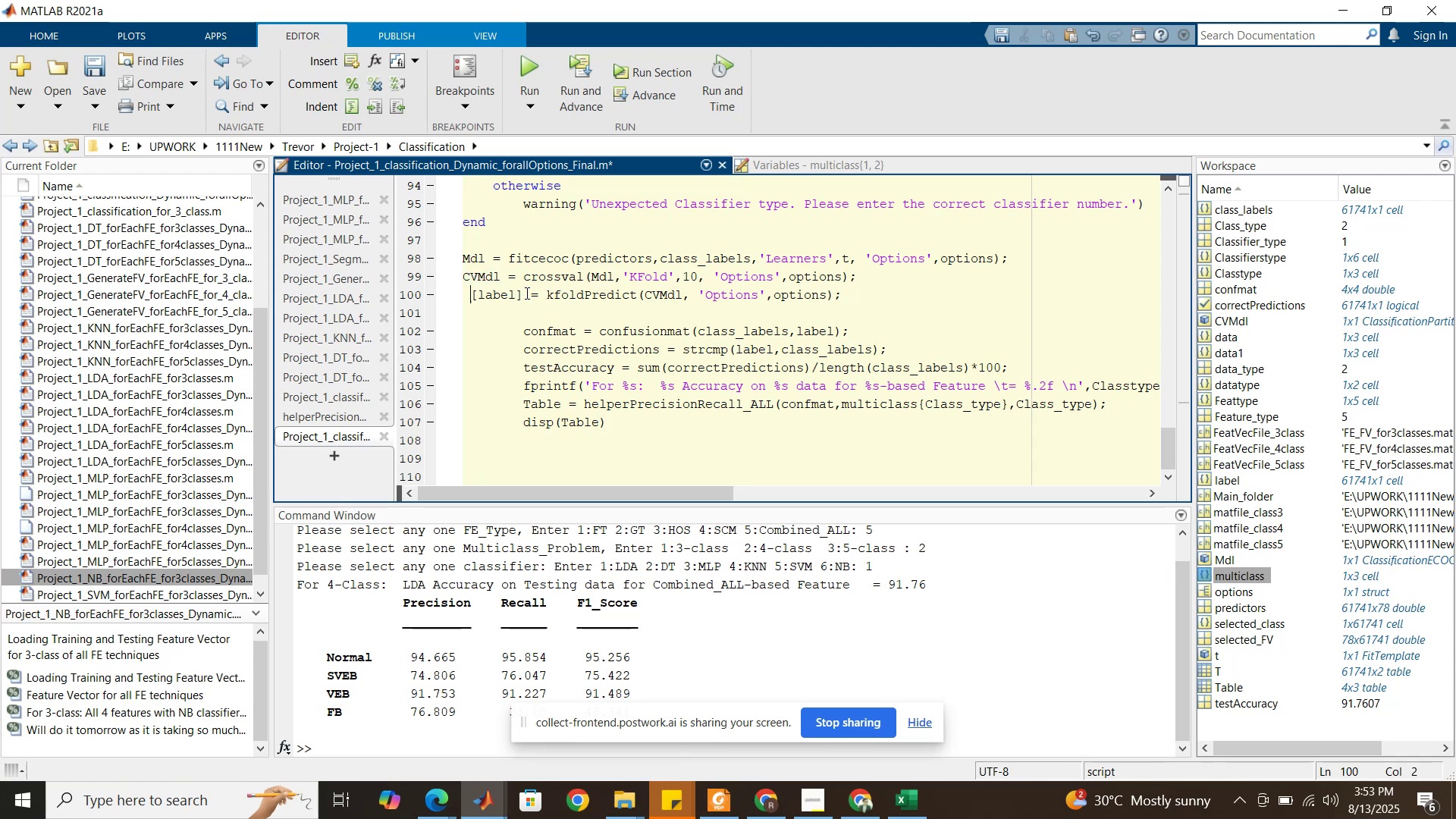 
key(Backspace)
 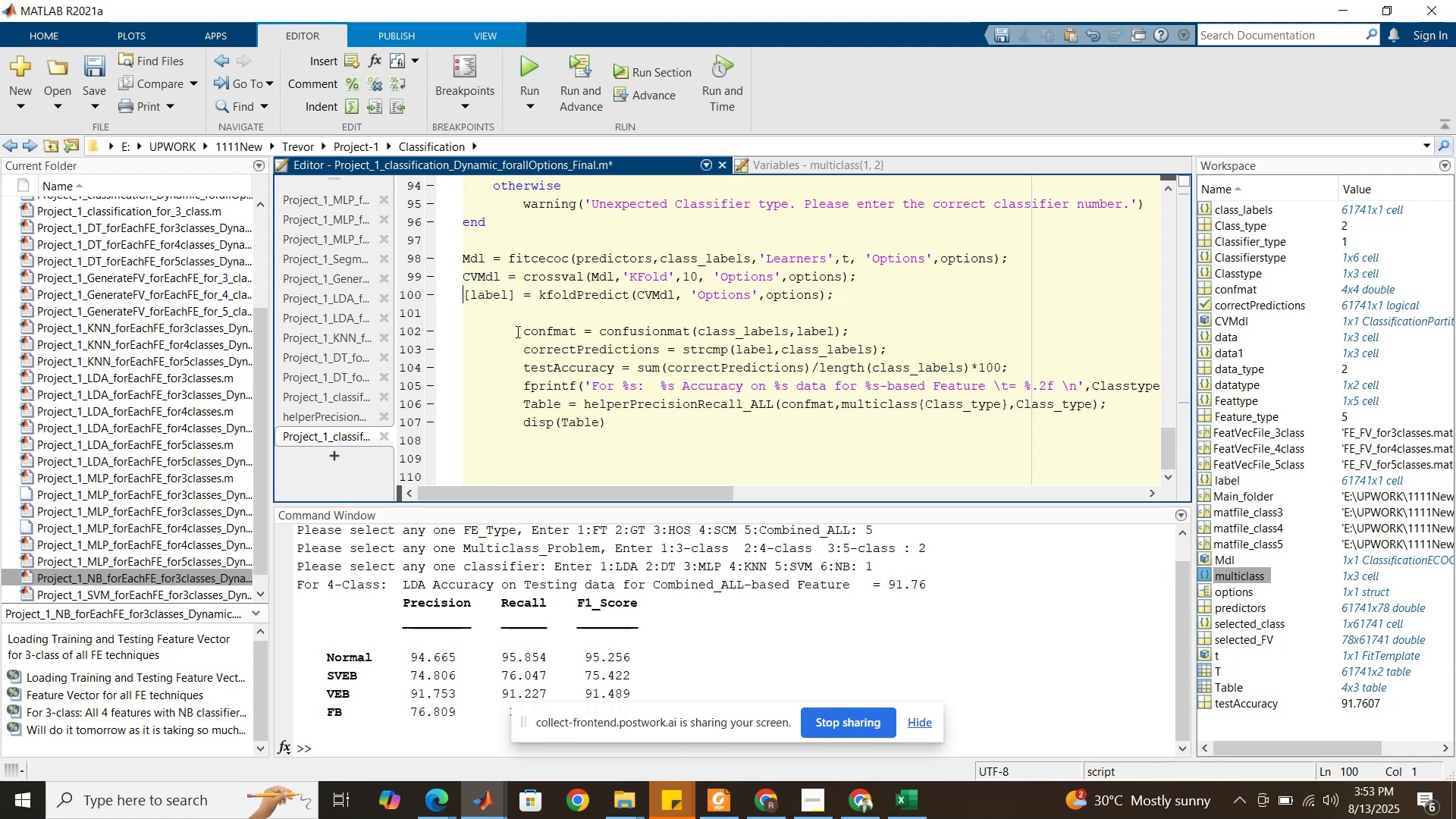 
left_click_drag(start_coordinate=[519, 333], to_coordinate=[450, 331])
 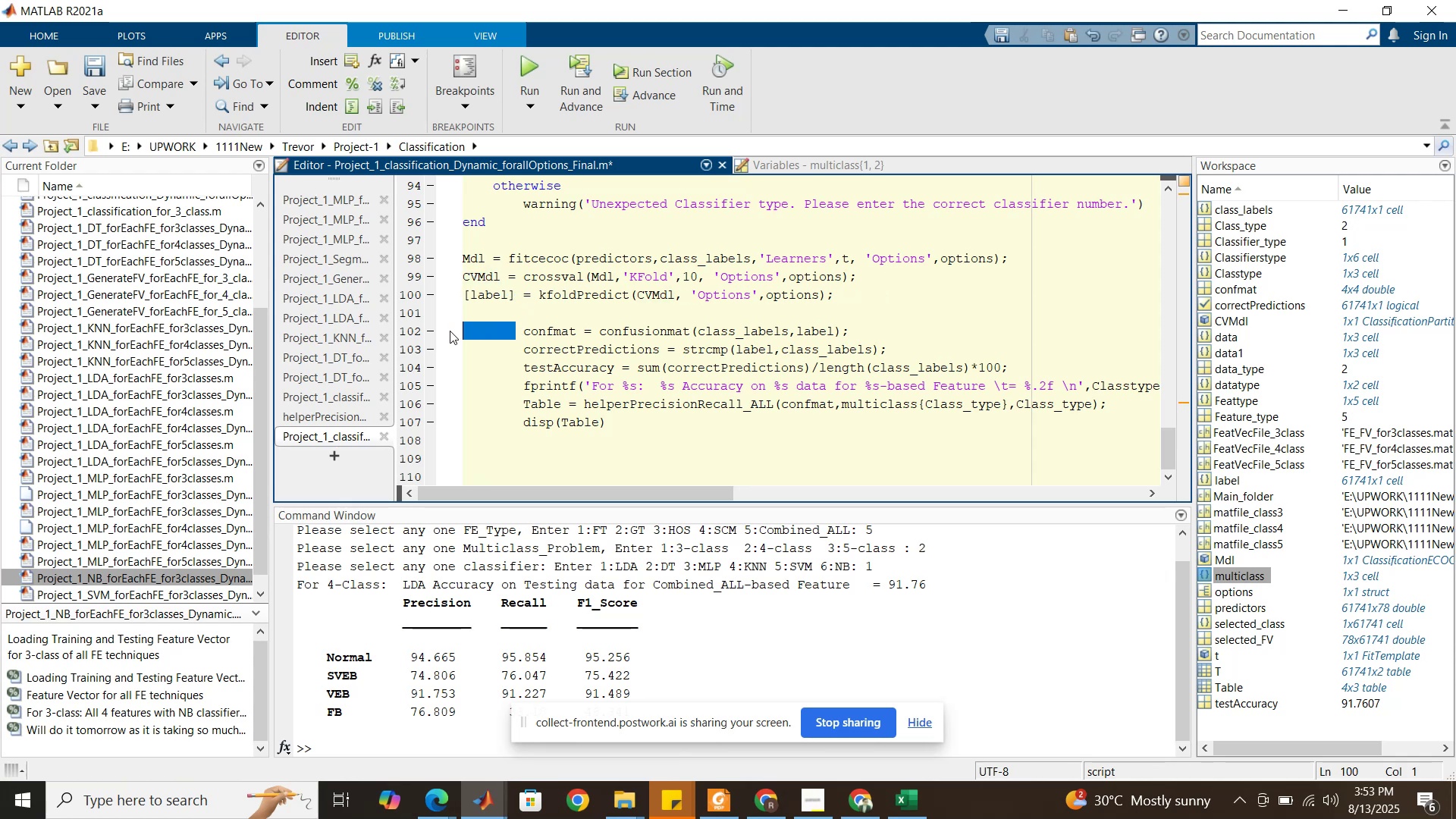 
key(Backspace)
 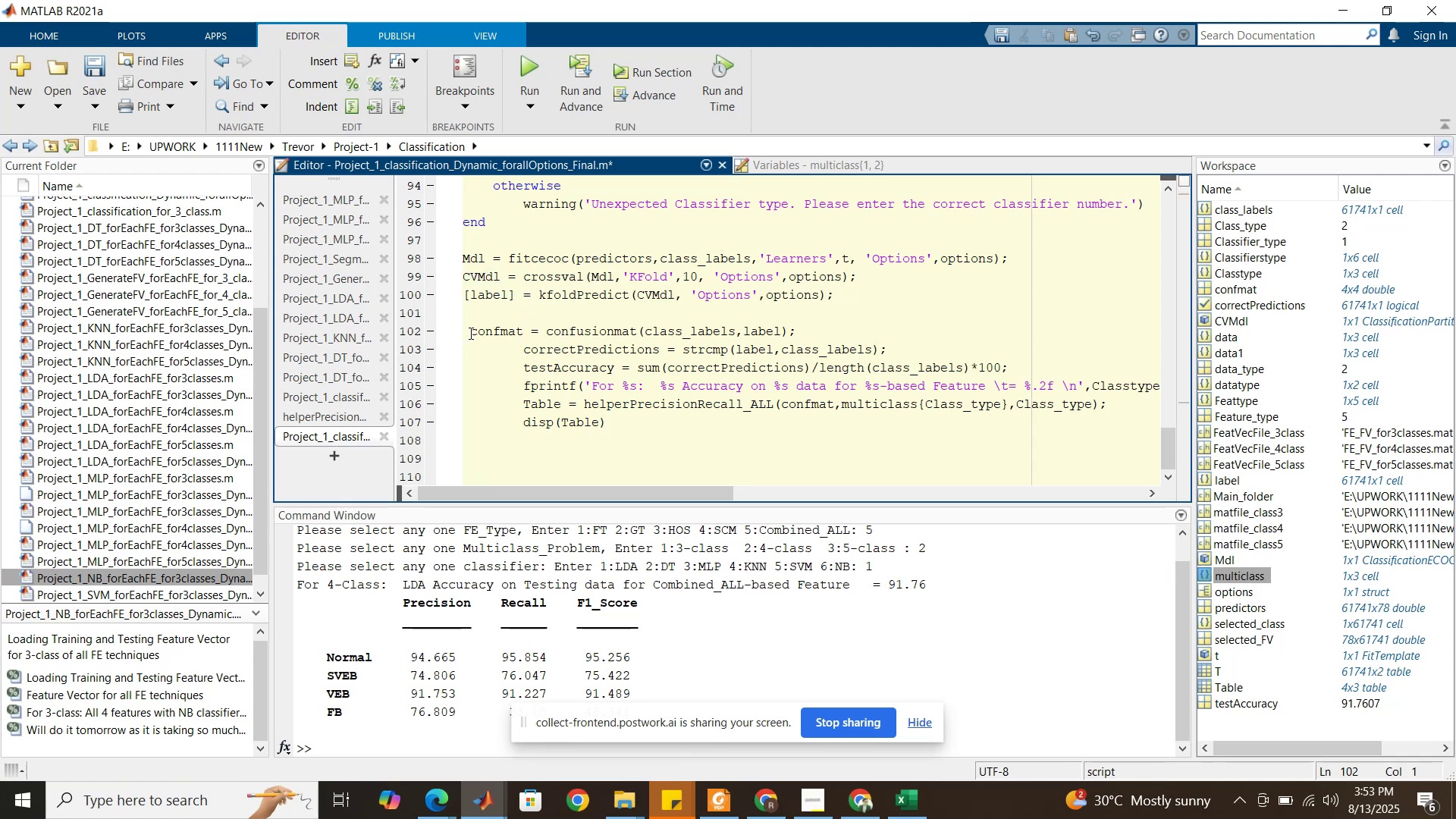 
left_click([470, 333])
 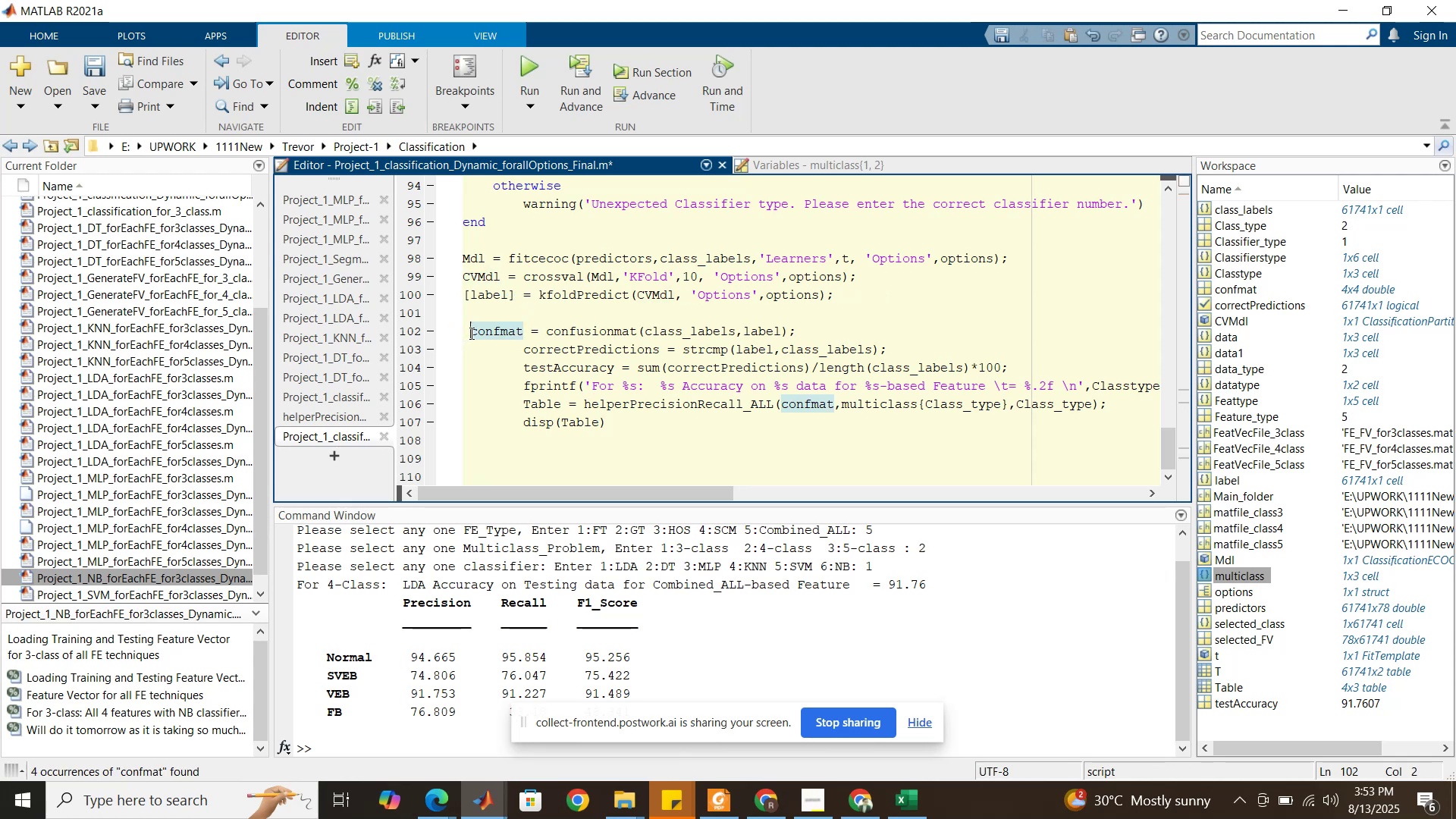 
key(Backspace)
 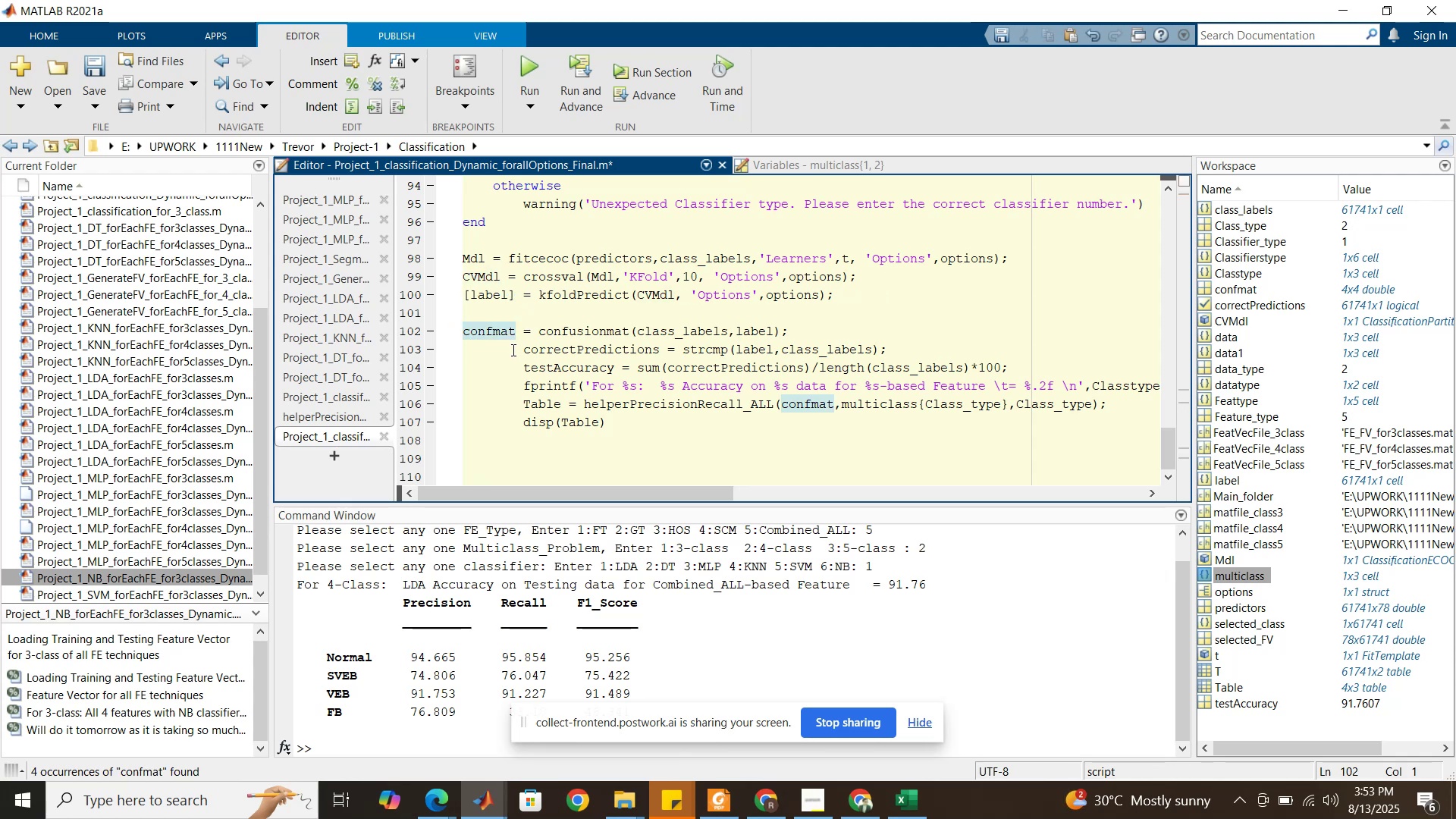 
left_click_drag(start_coordinate=[523, 350], to_coordinate=[462, 355])
 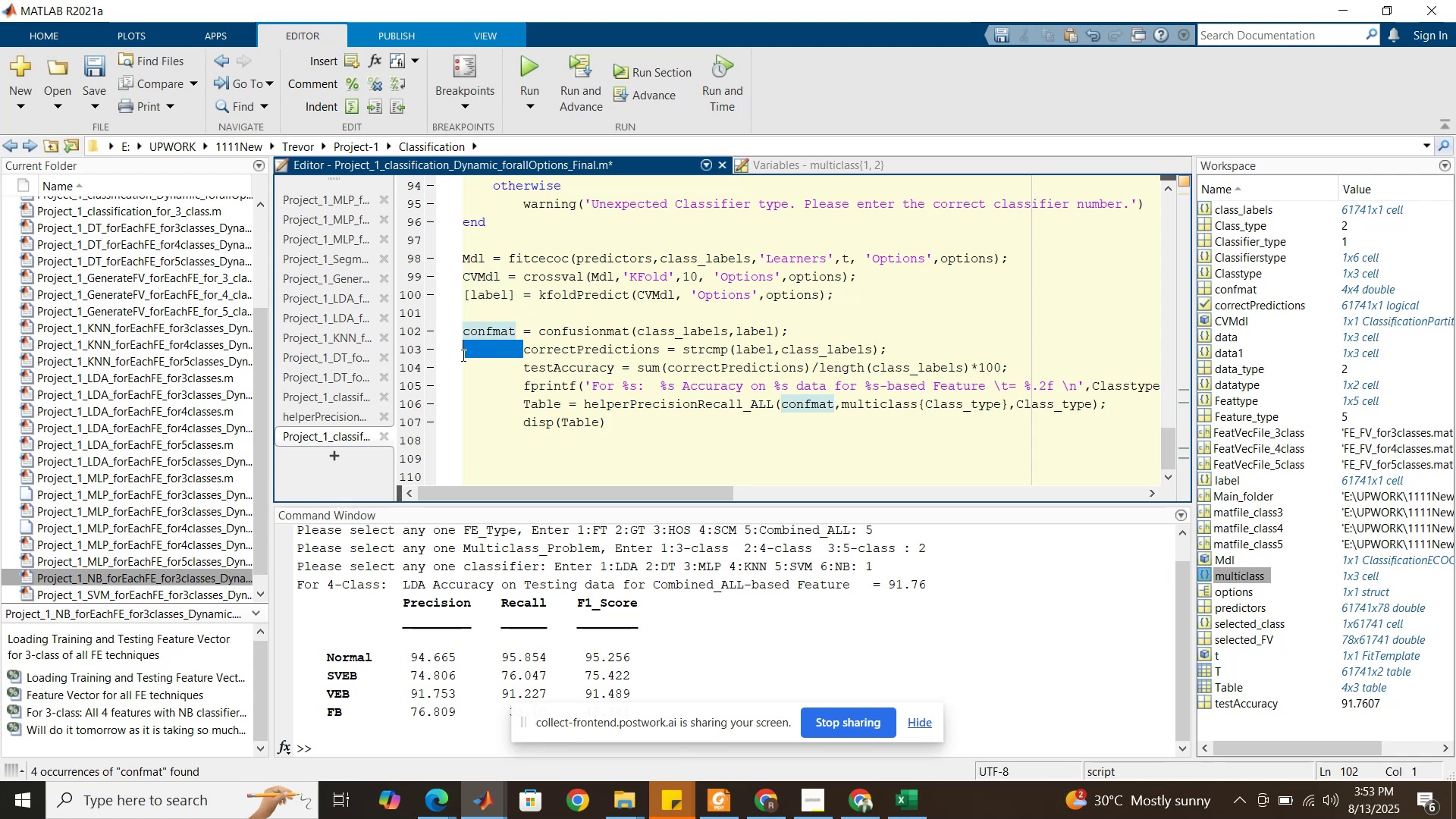 
key(Backspace)
 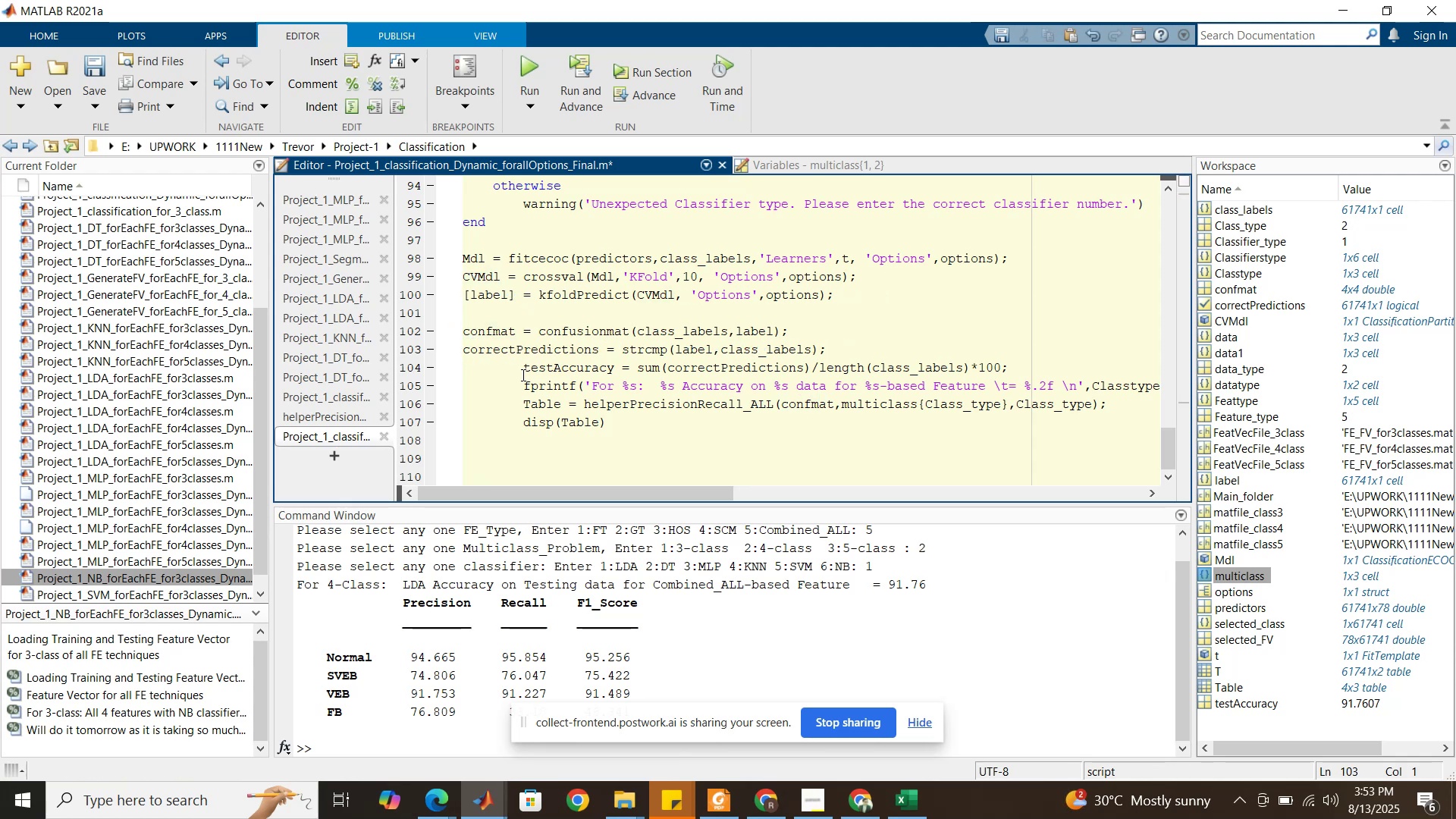 
left_click_drag(start_coordinate=[522, 370], to_coordinate=[460, 369])
 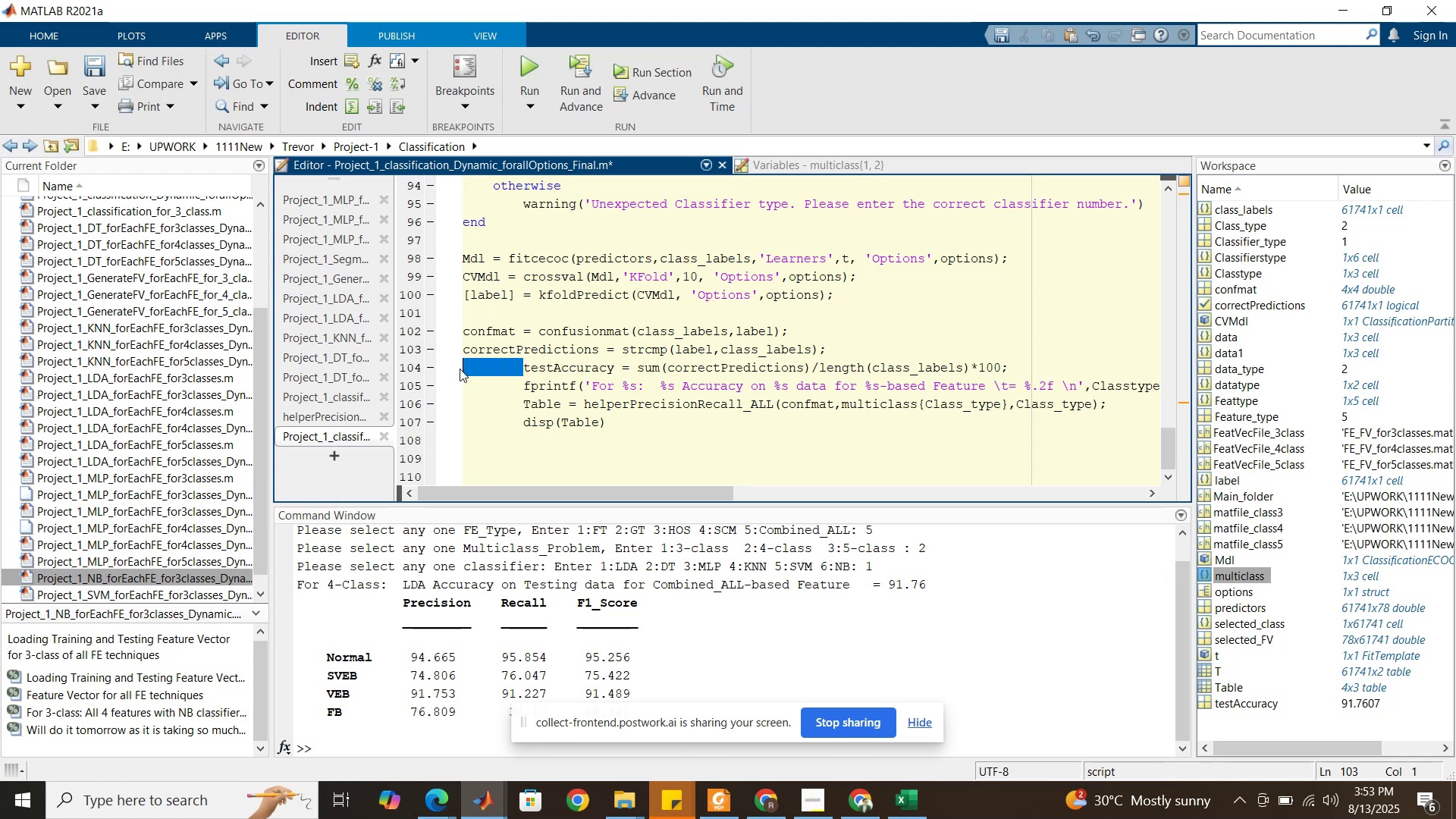 
key(Backspace)
 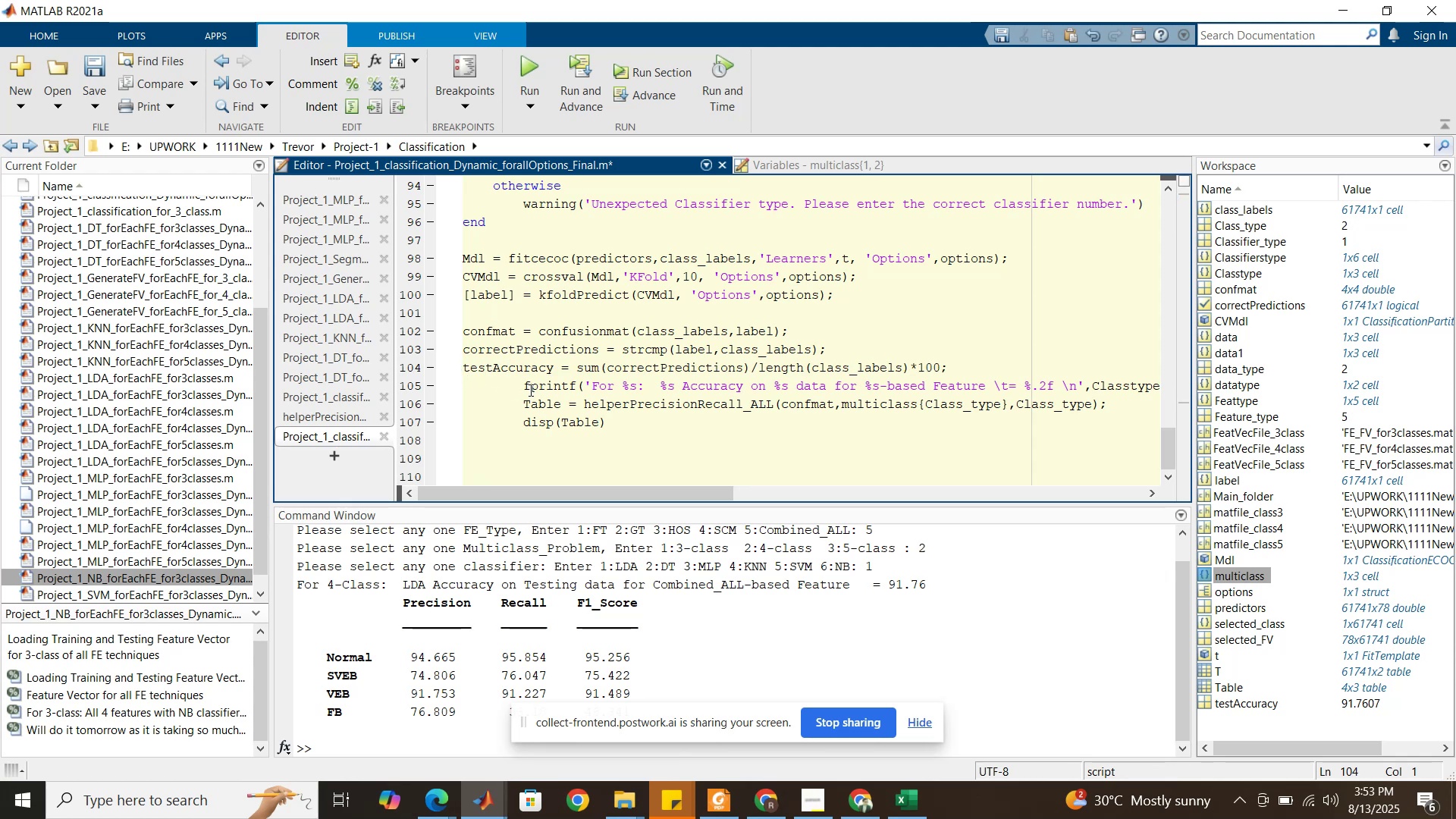 
left_click_drag(start_coordinate=[524, 388], to_coordinate=[464, 382])
 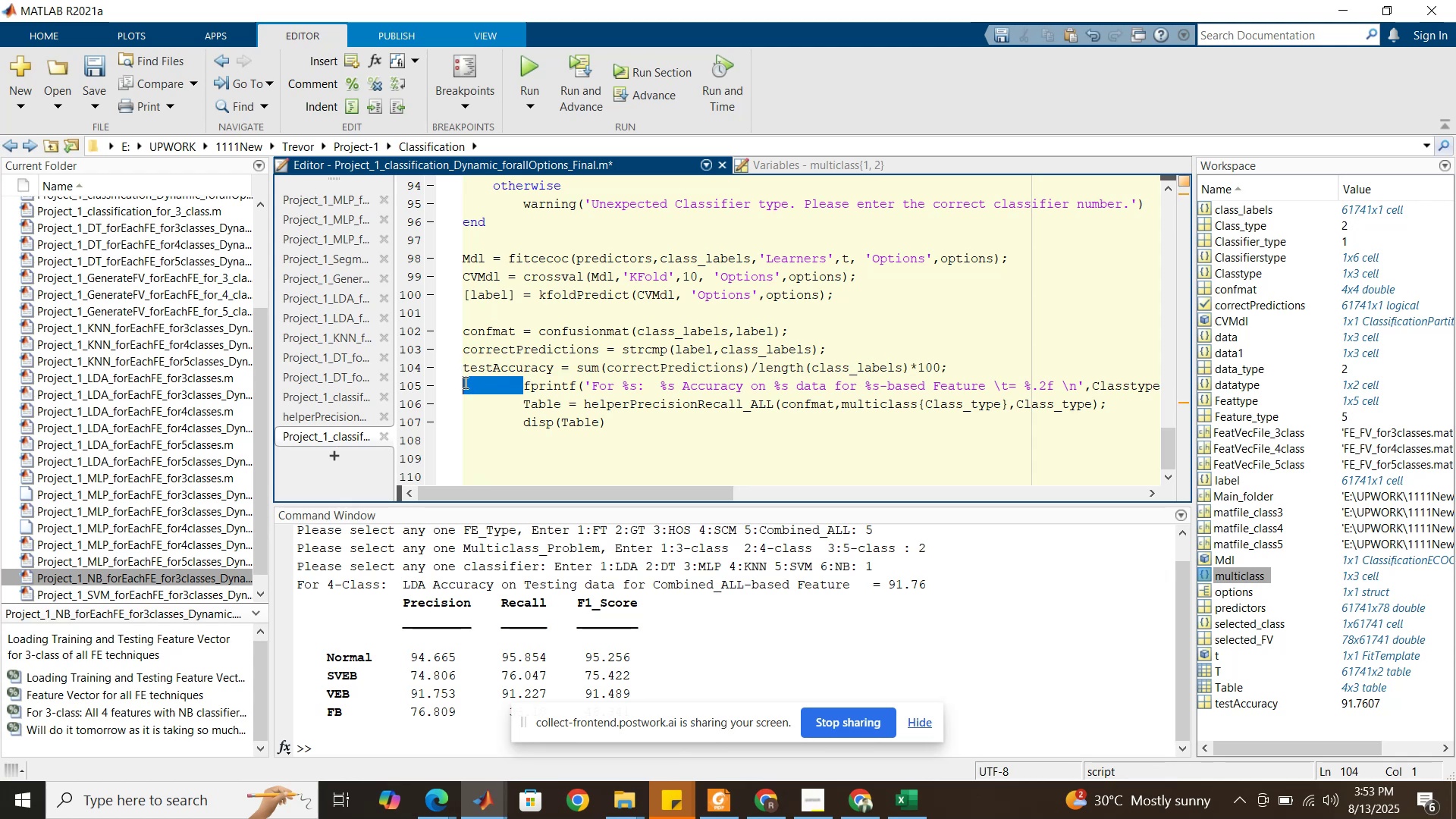 
key(Backspace)
 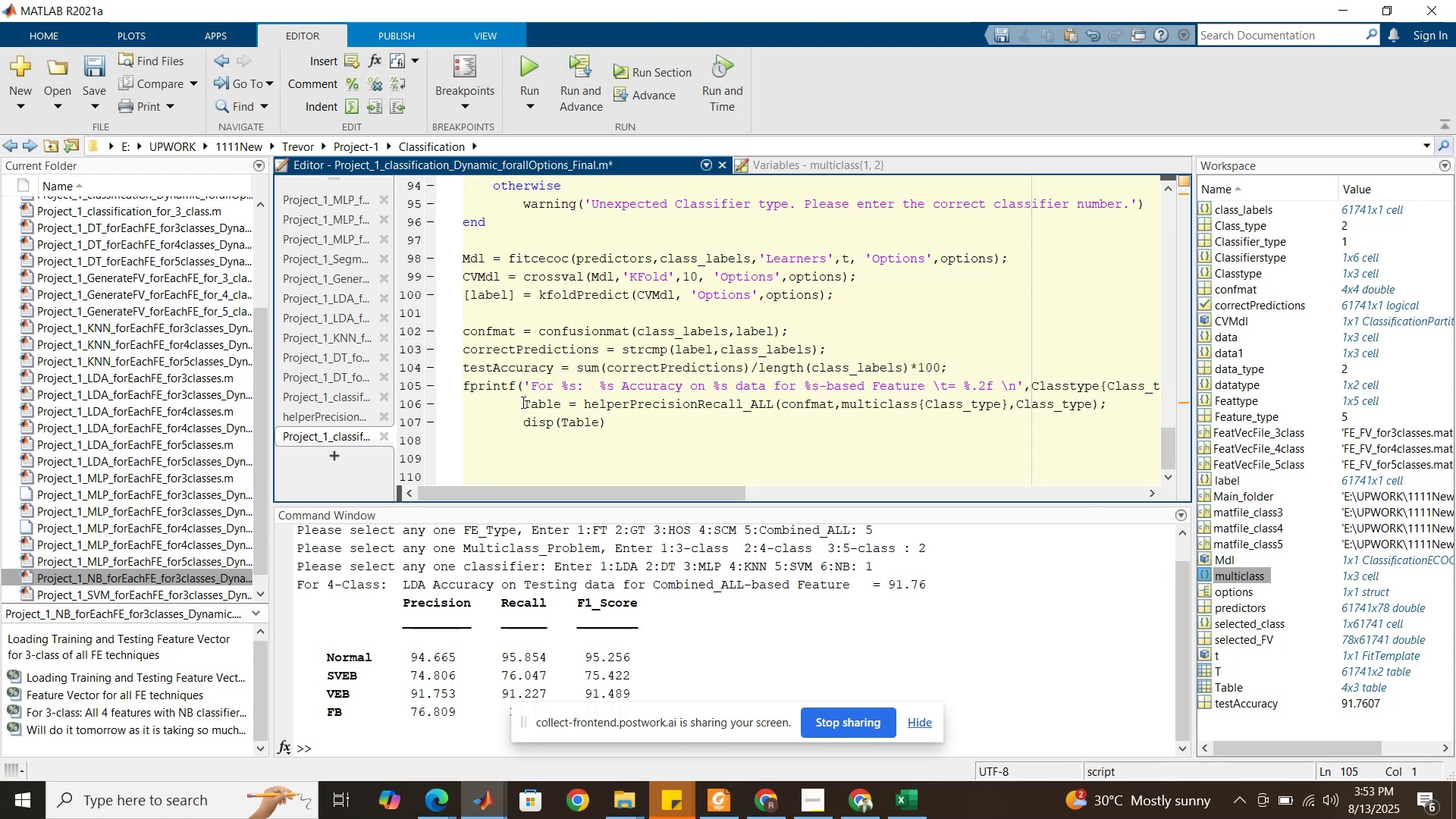 
left_click_drag(start_coordinate=[522, 402], to_coordinate=[456, 405])
 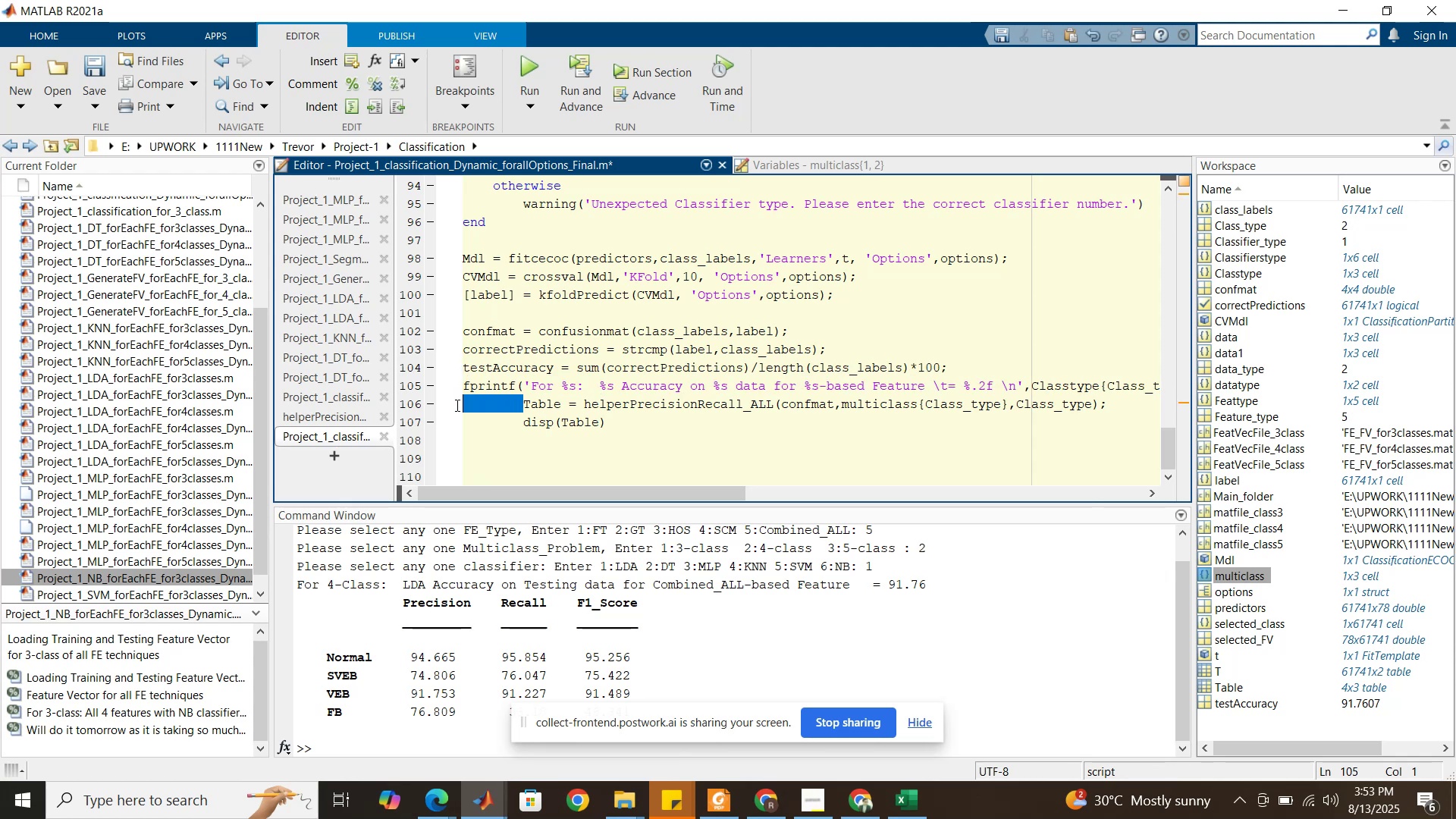 
key(Backspace)
 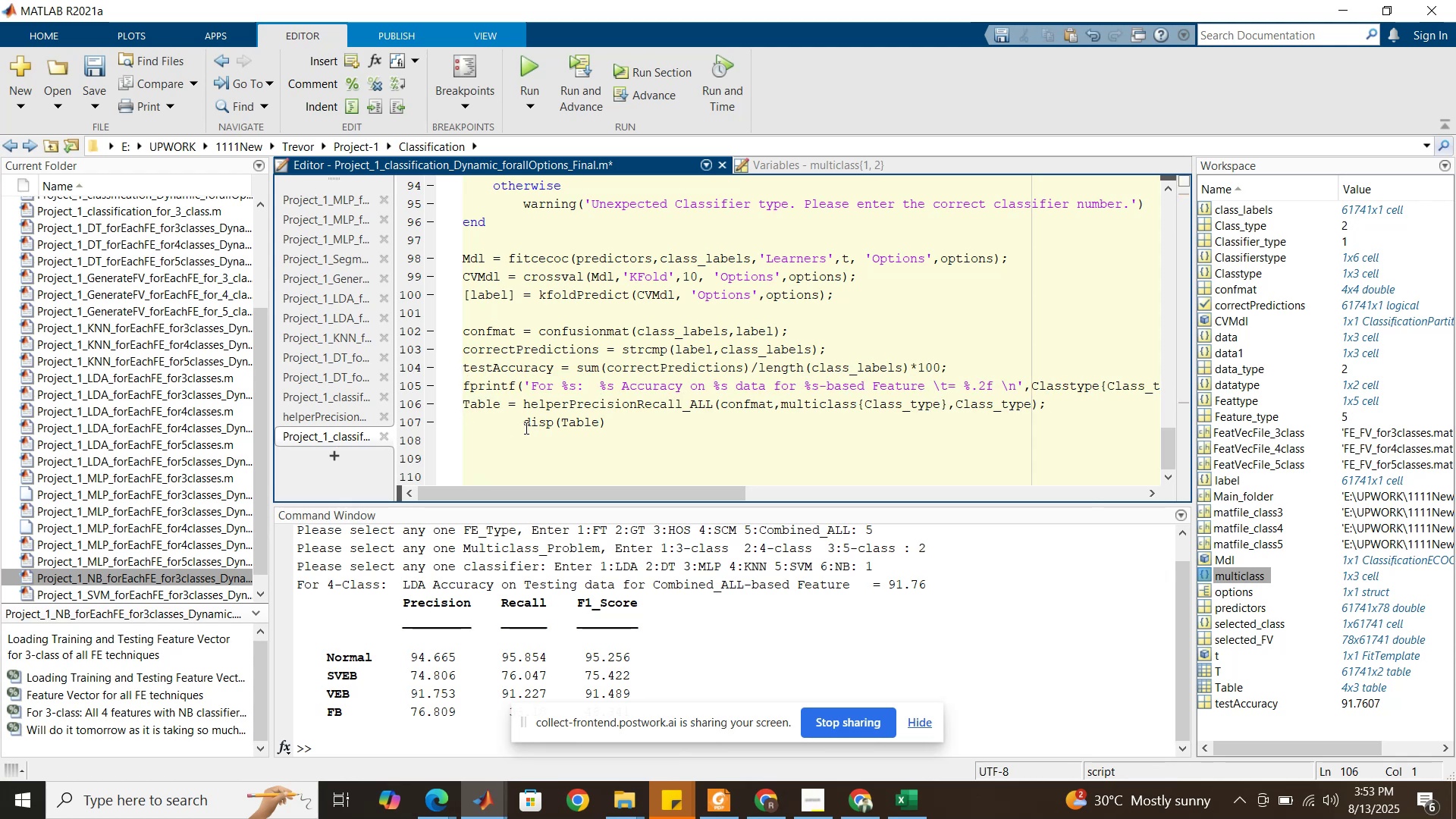 
left_click_drag(start_coordinate=[522, 426], to_coordinate=[457, 416])
 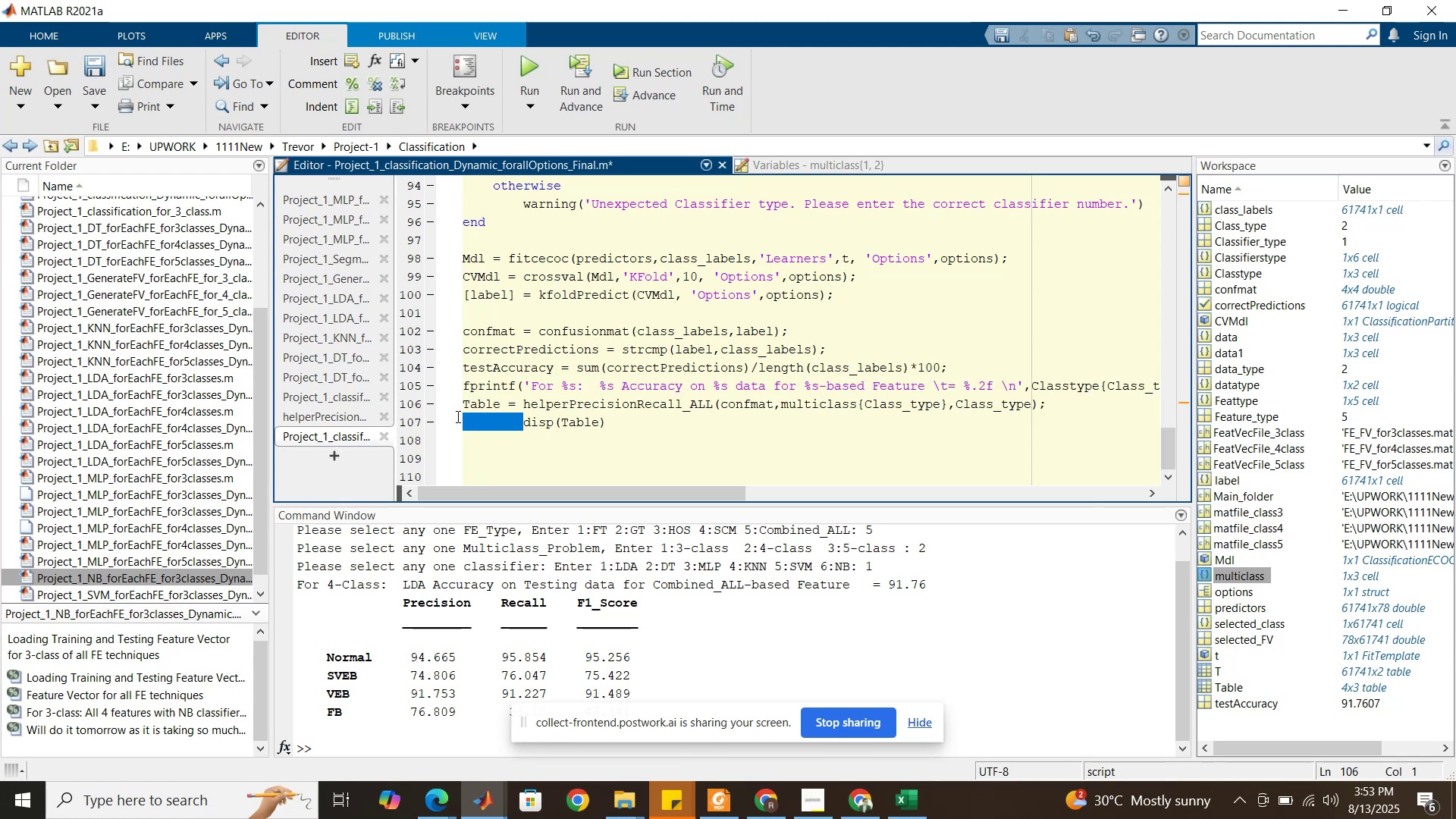 
key(Backspace)
 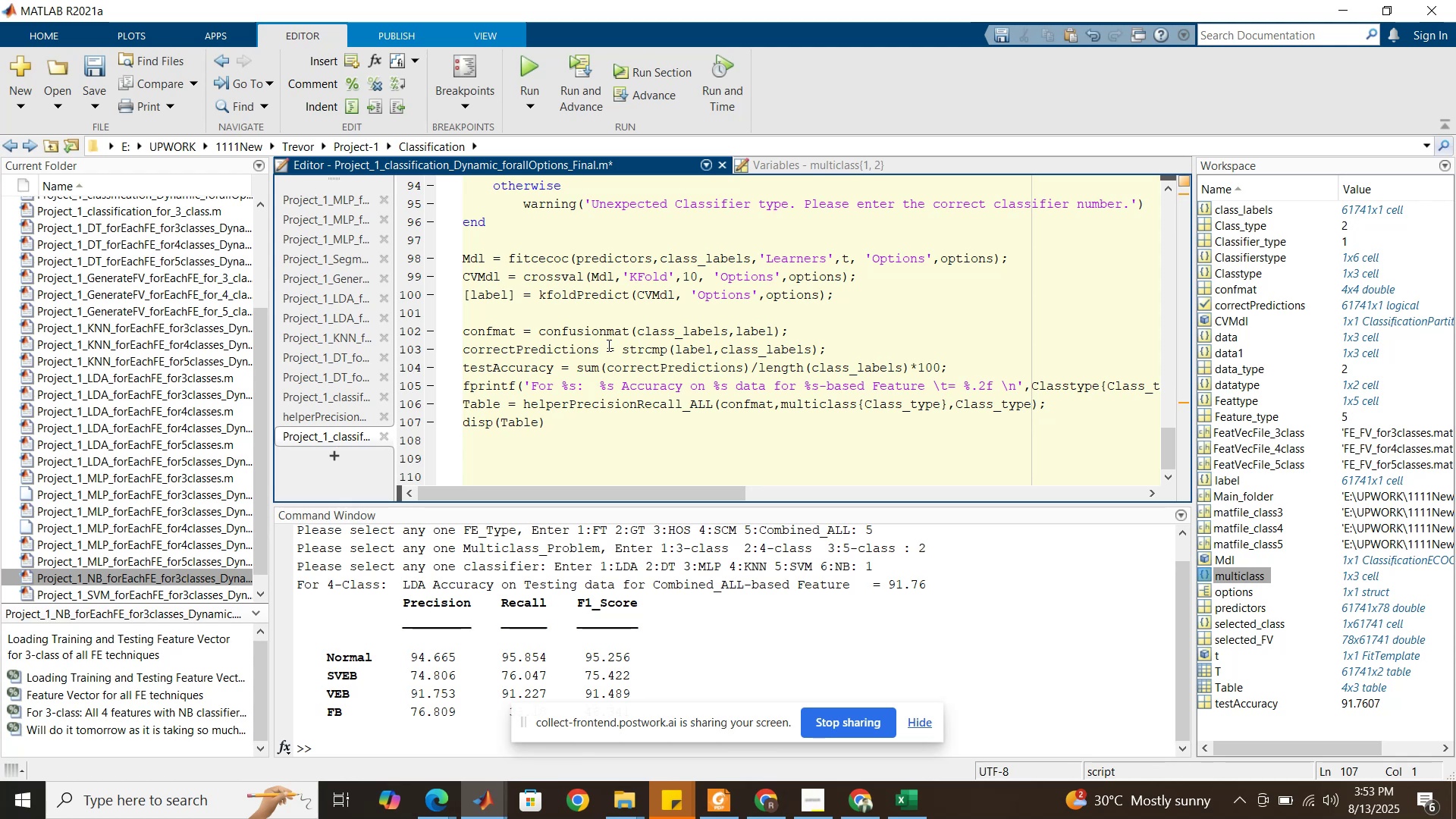 
scroll: coordinate [607, 345], scroll_direction: up, amount: 1.0
 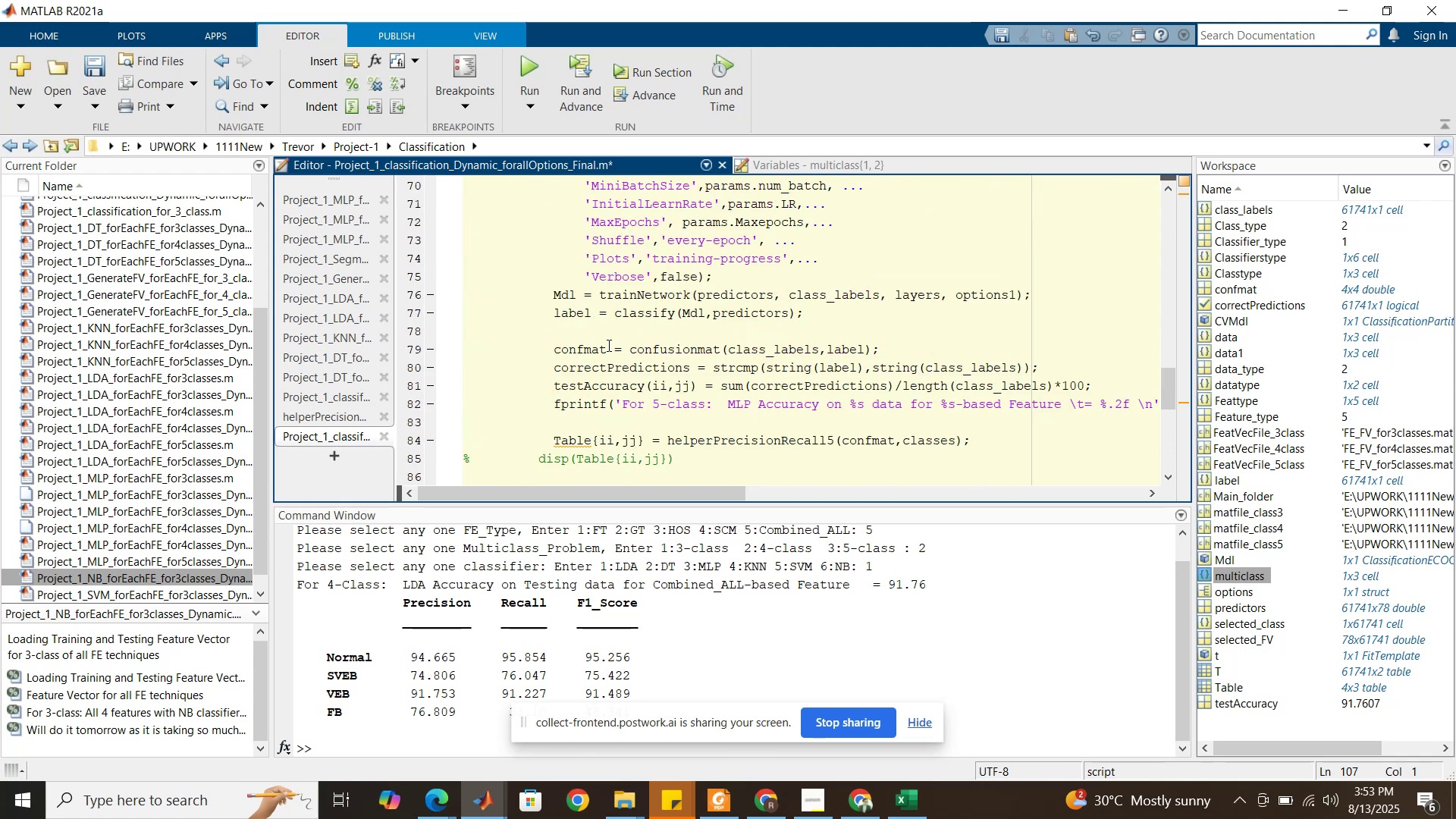 
scroll: coordinate [607, 345], scroll_direction: down, amount: 3.0
 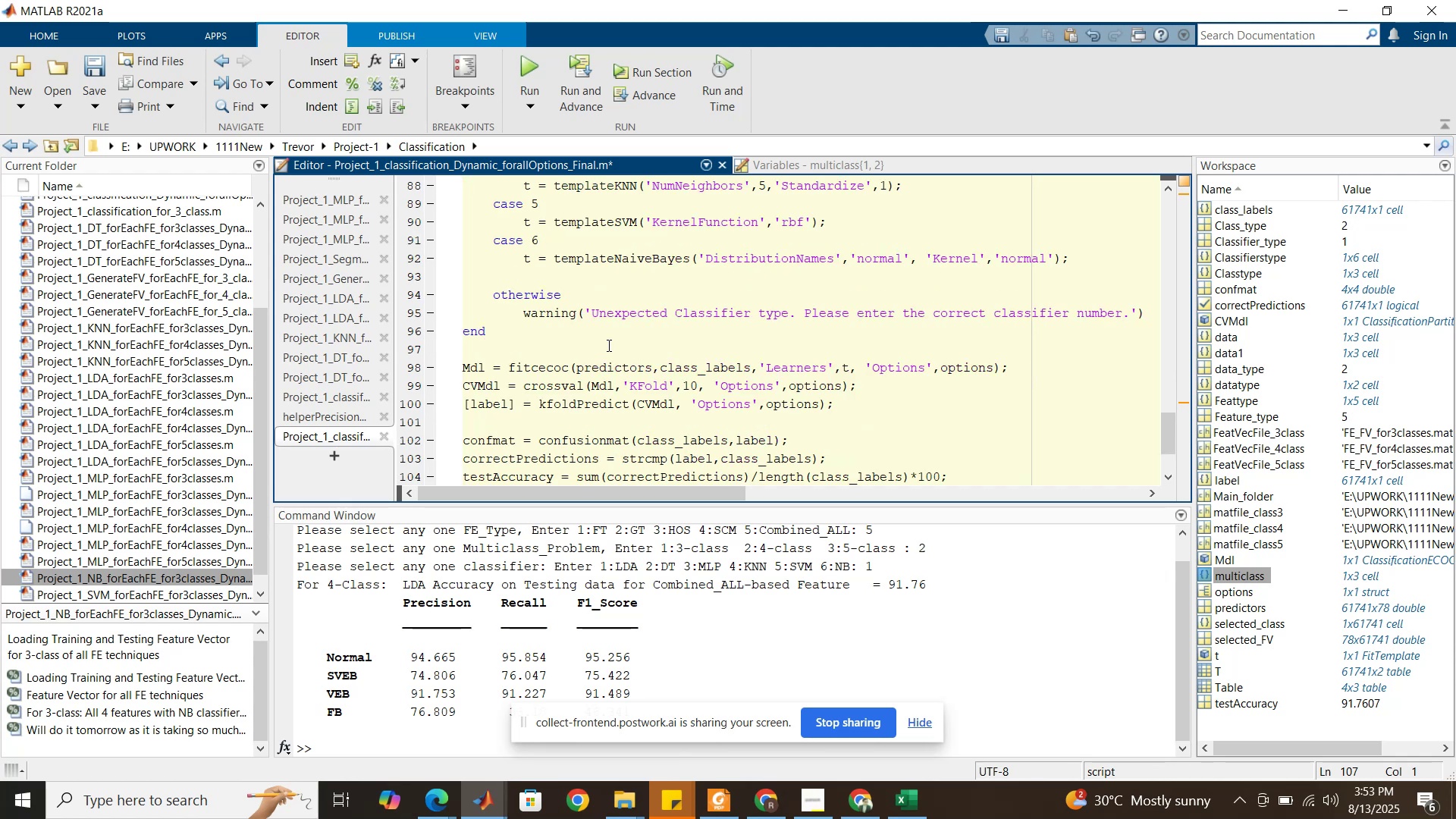 
wait(5.66)
 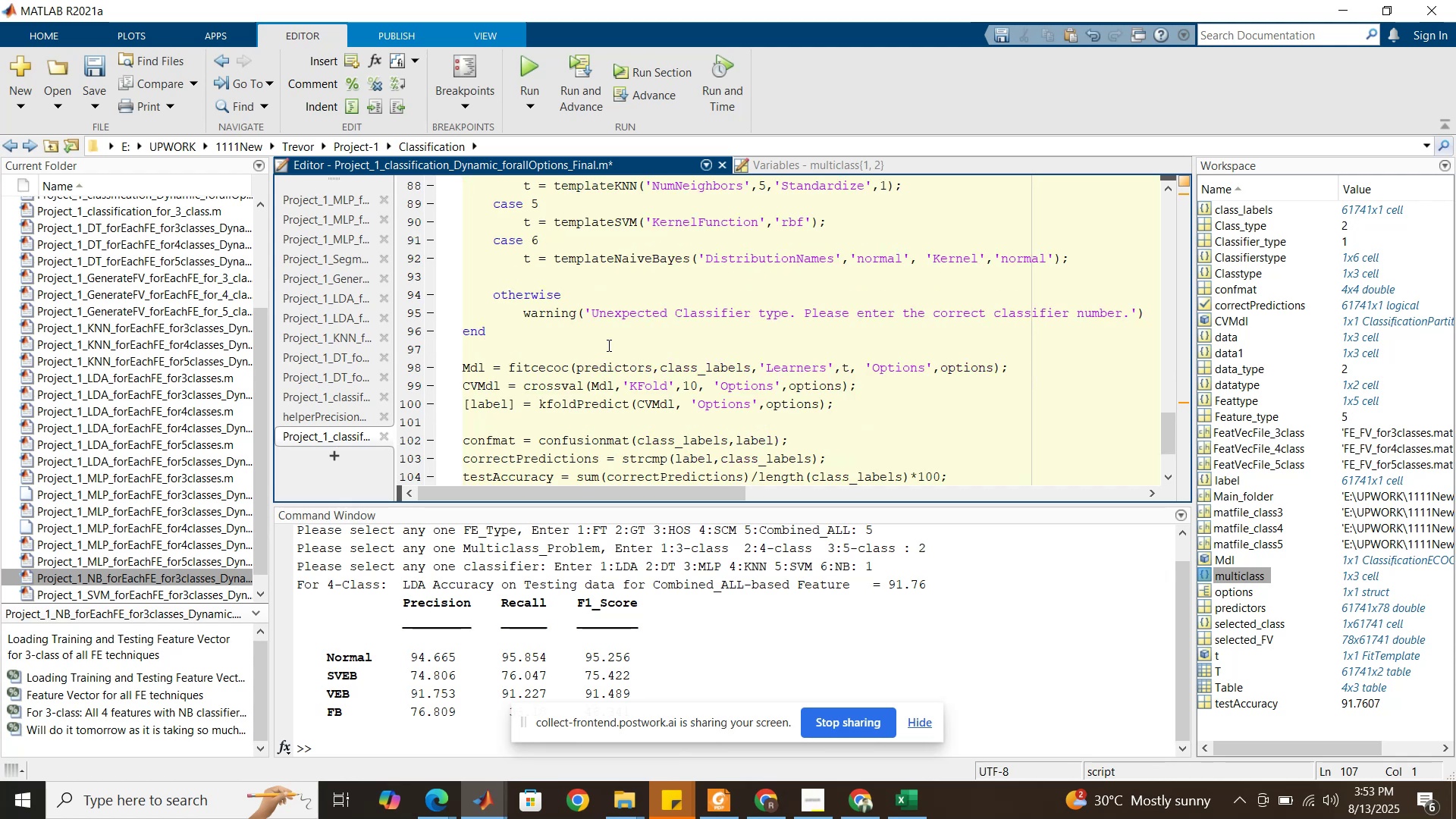 
scroll: coordinate [607, 345], scroll_direction: down, amount: 1.0
 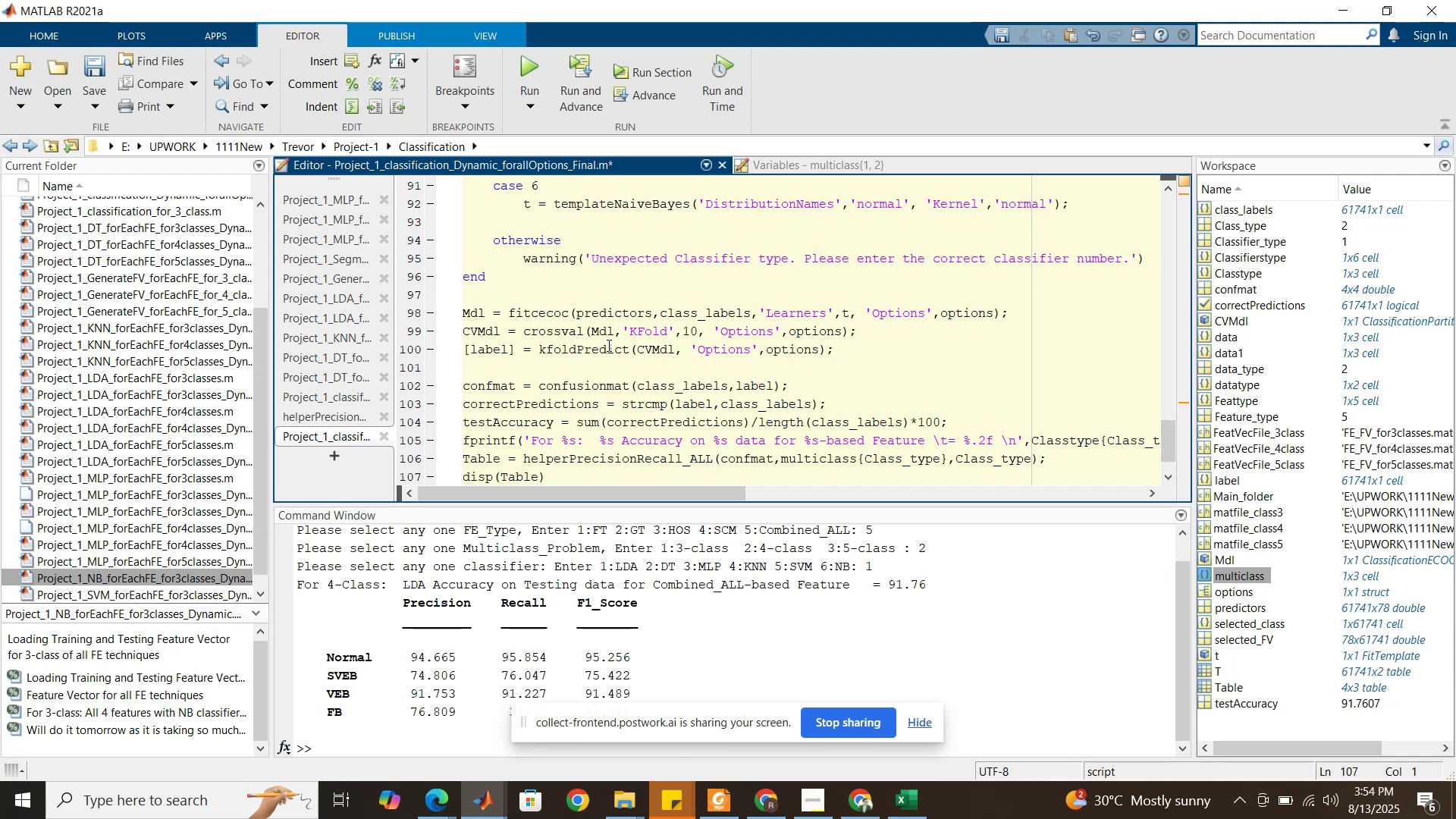 
wait(7.3)
 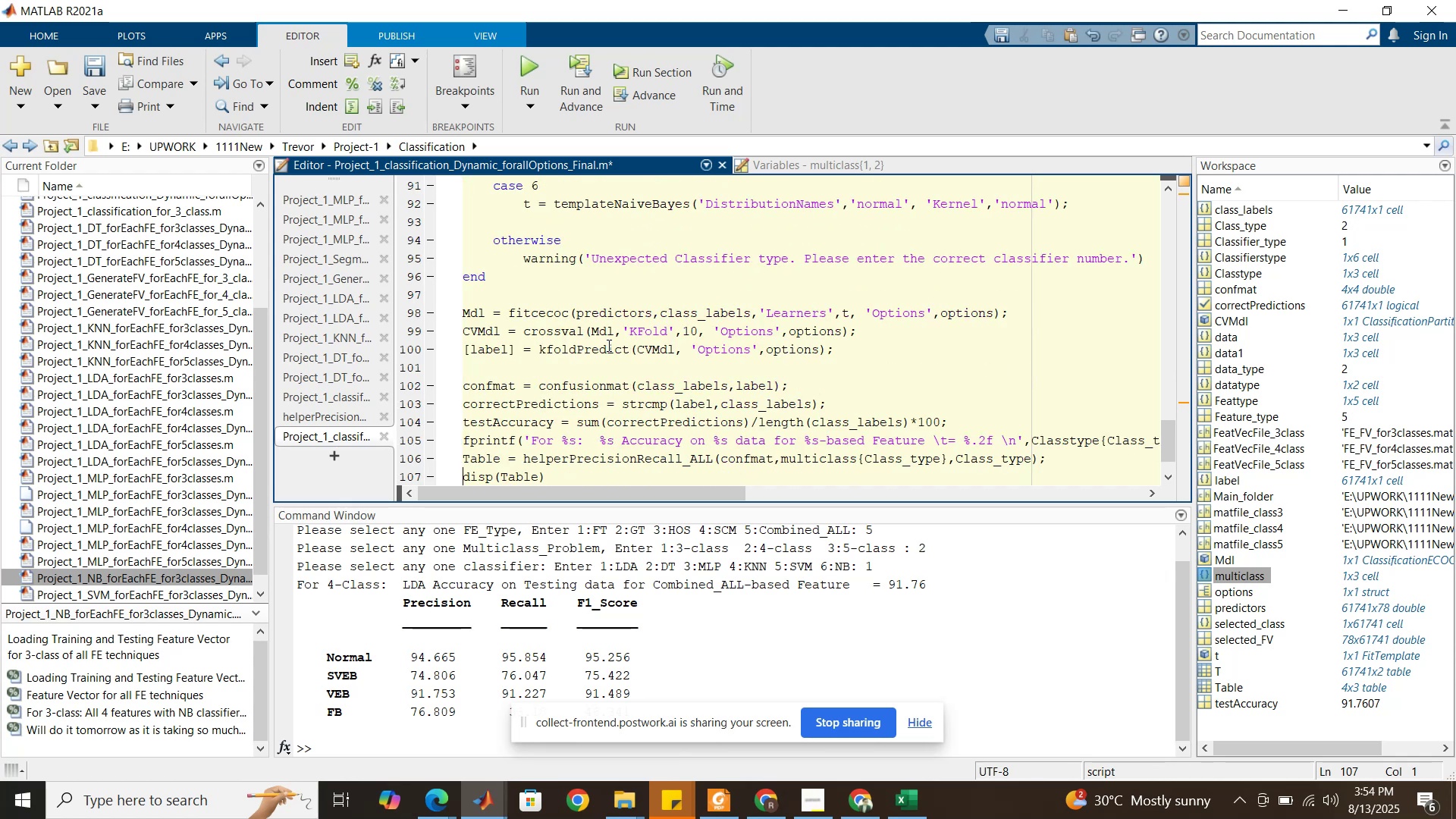 
scroll: coordinate [609, 342], scroll_direction: down, amount: 3.0
 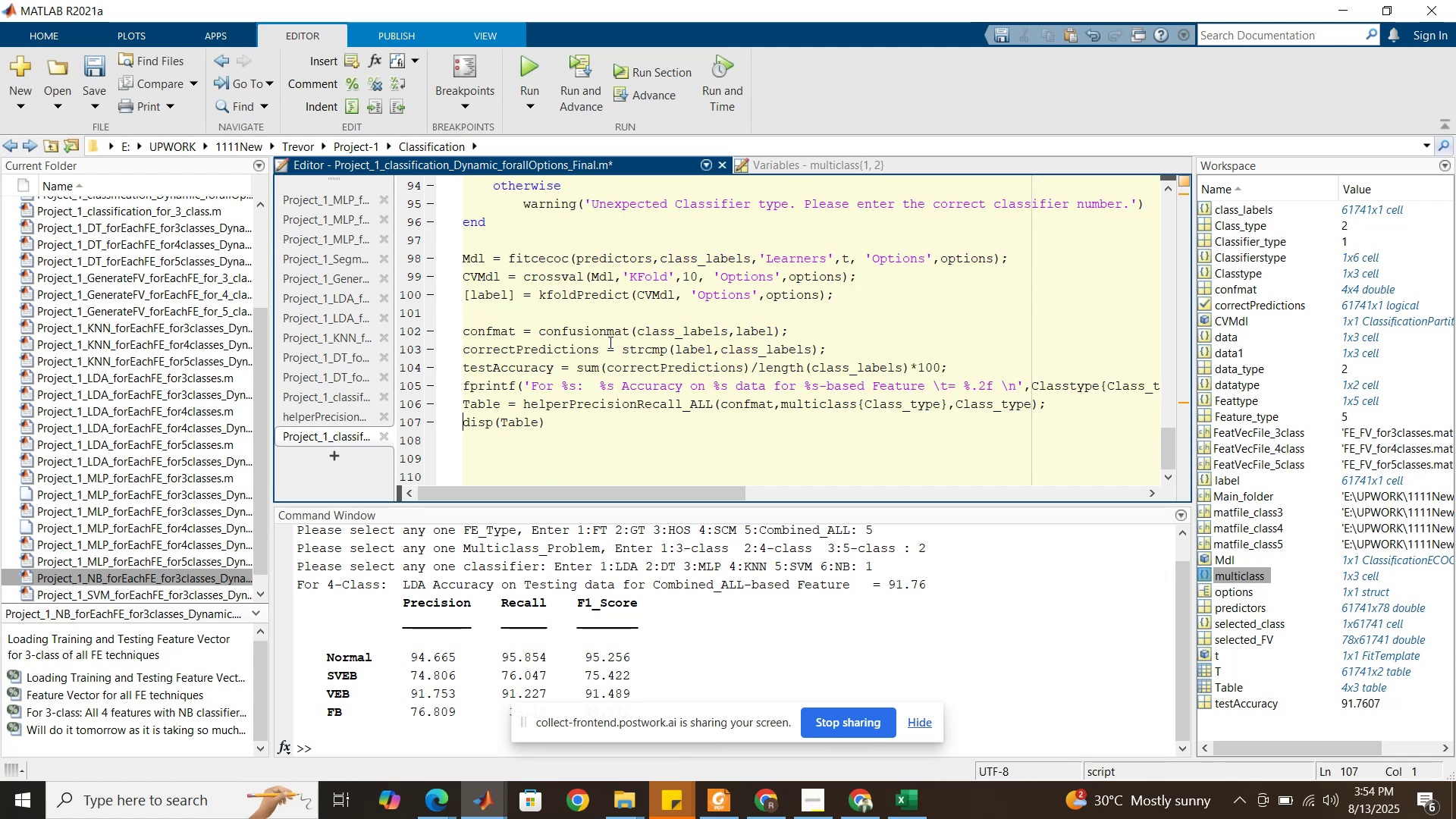 
scroll: coordinate [607, 340], scroll_direction: up, amount: 22.0
 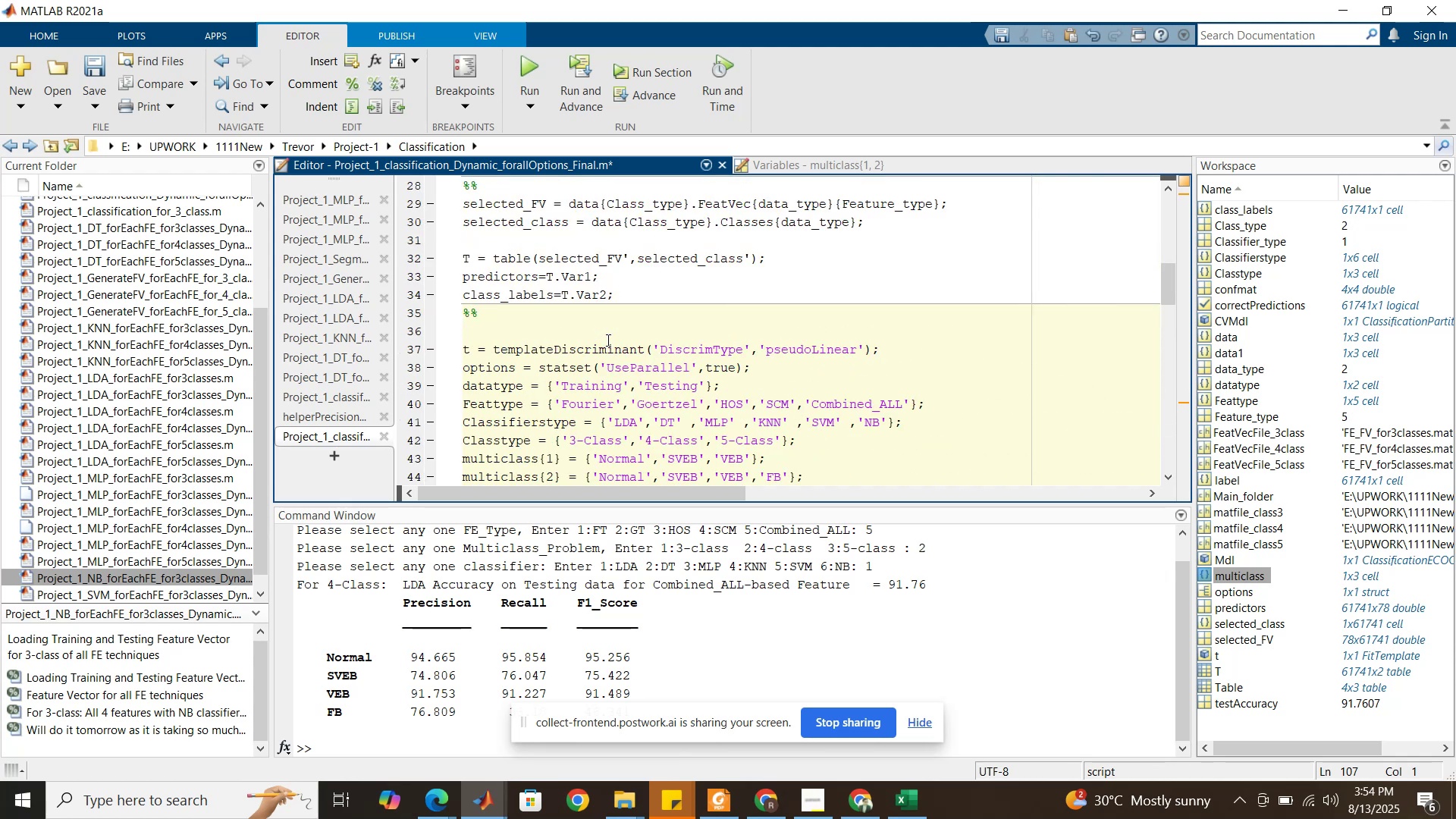 
left_click([609, 337])
 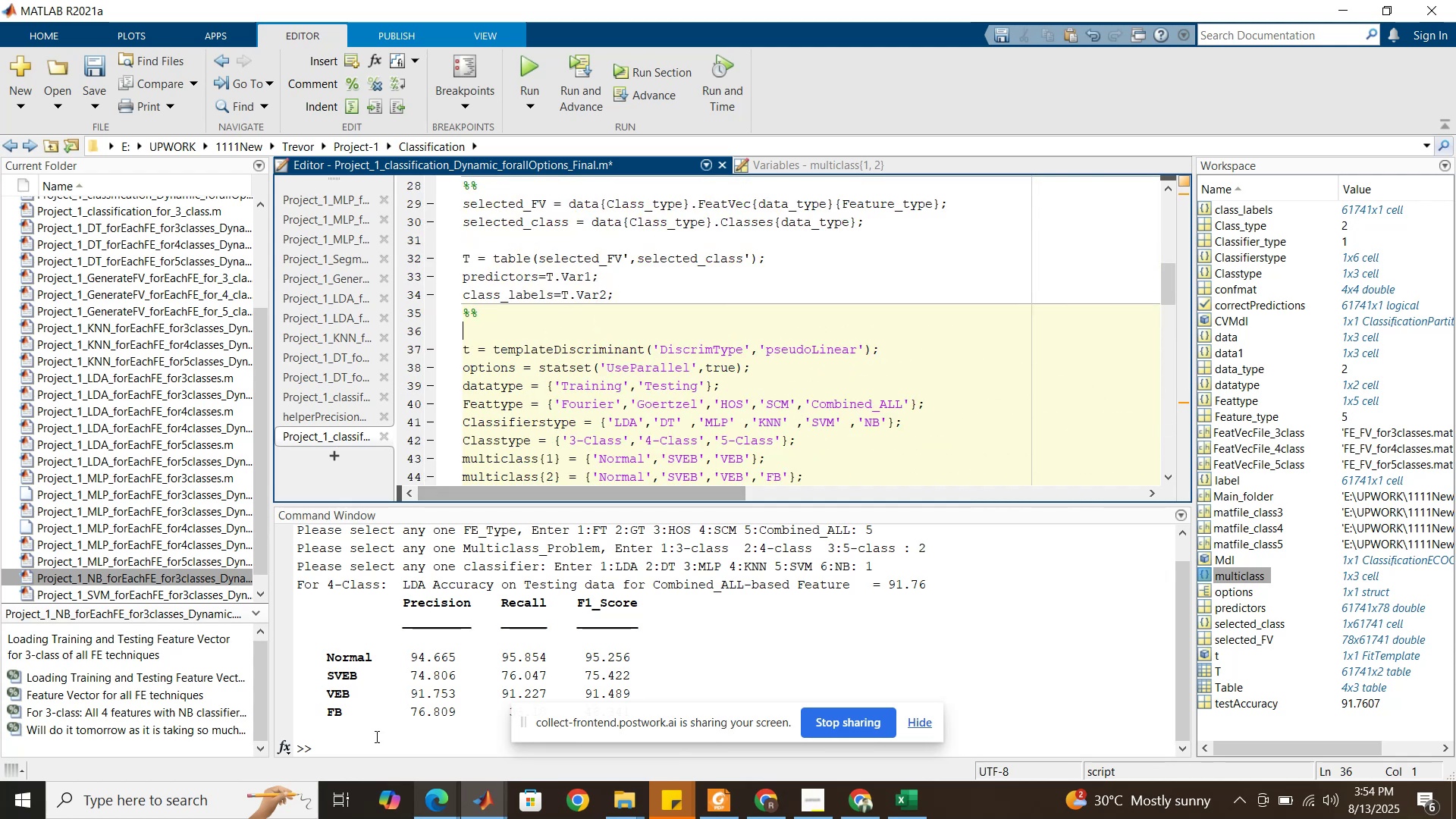 
left_click([375, 736])
 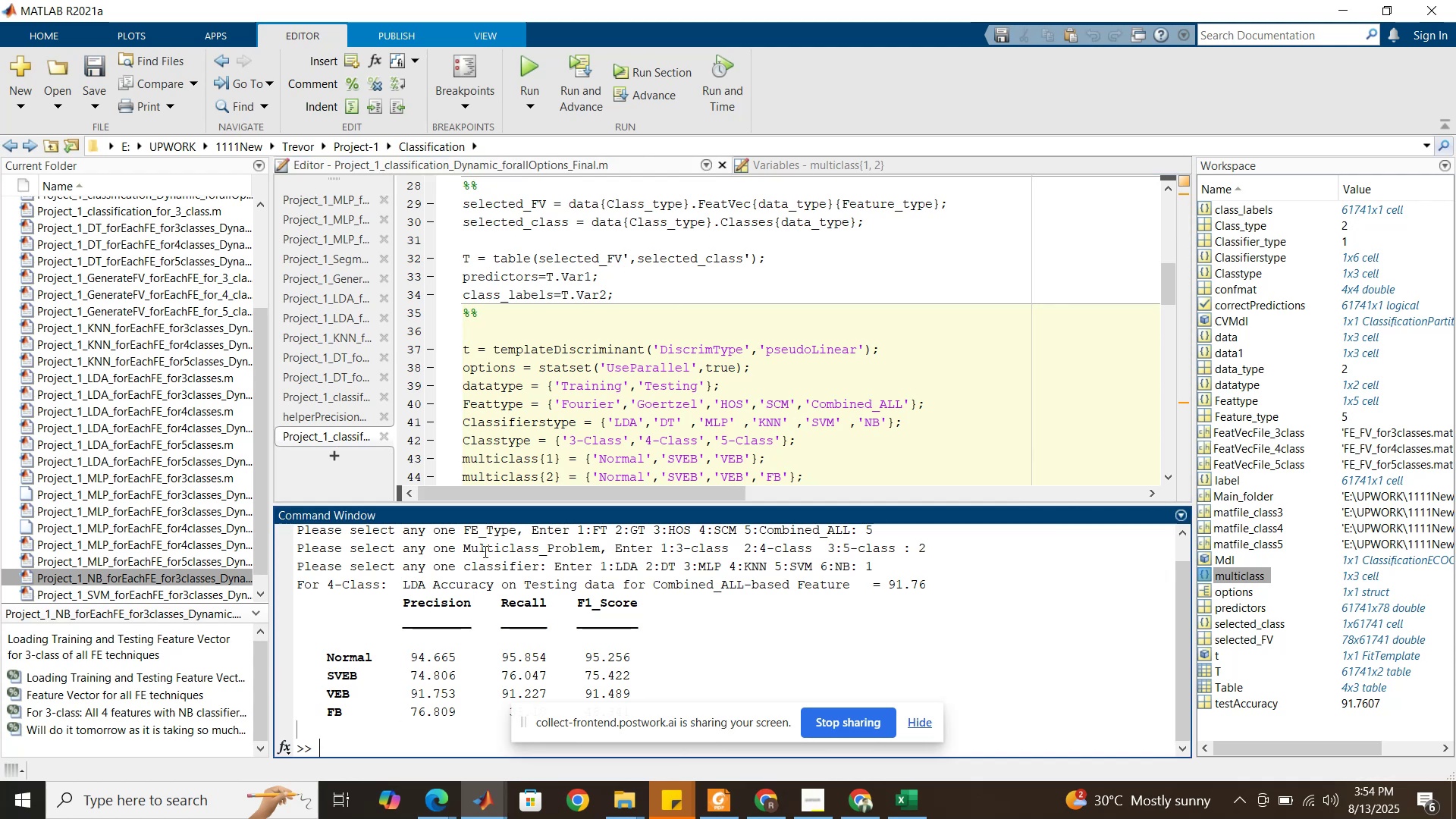 
scroll: coordinate [628, 225], scroll_direction: up, amount: 20.0
 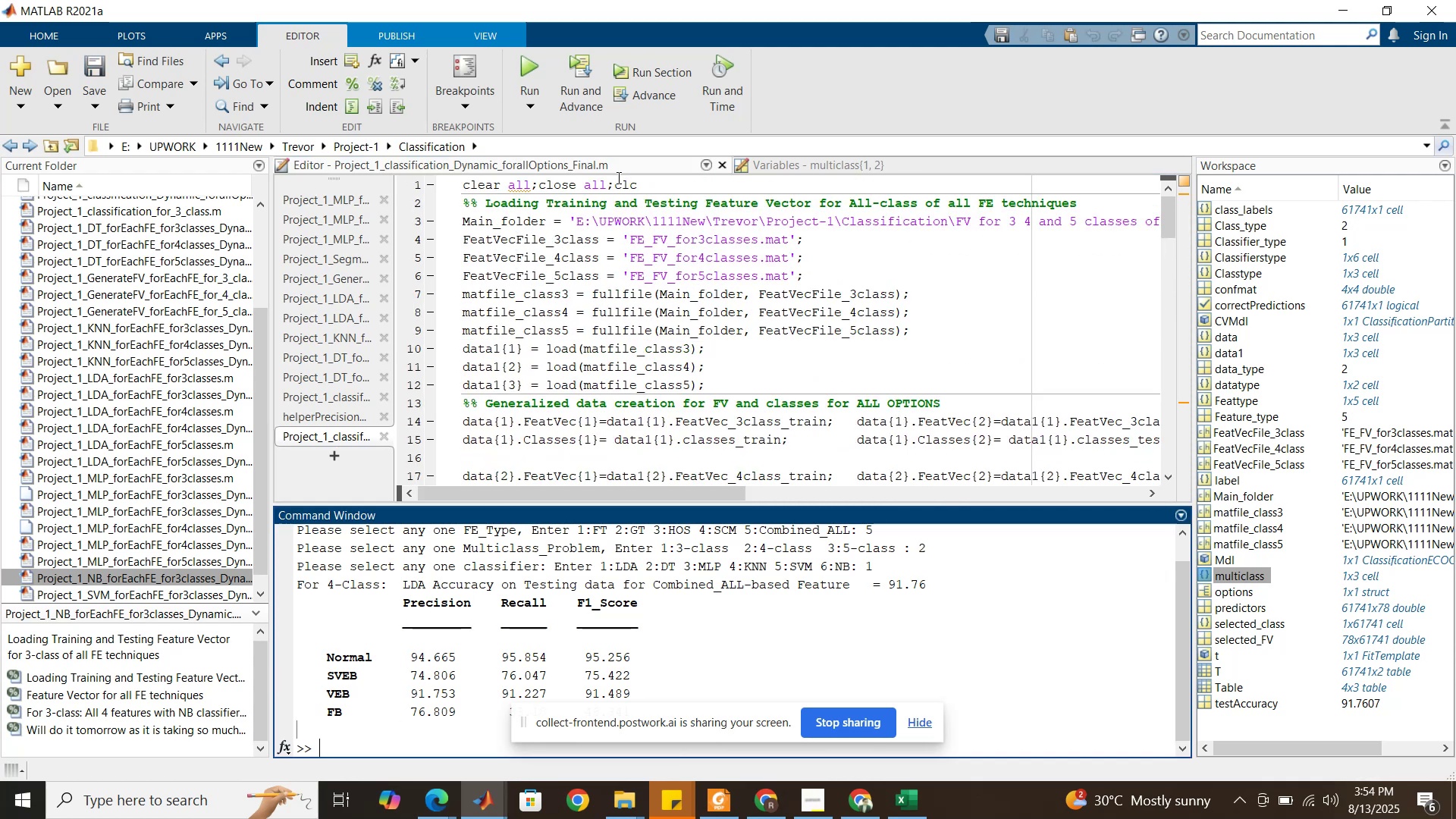 
left_click([617, 177])
 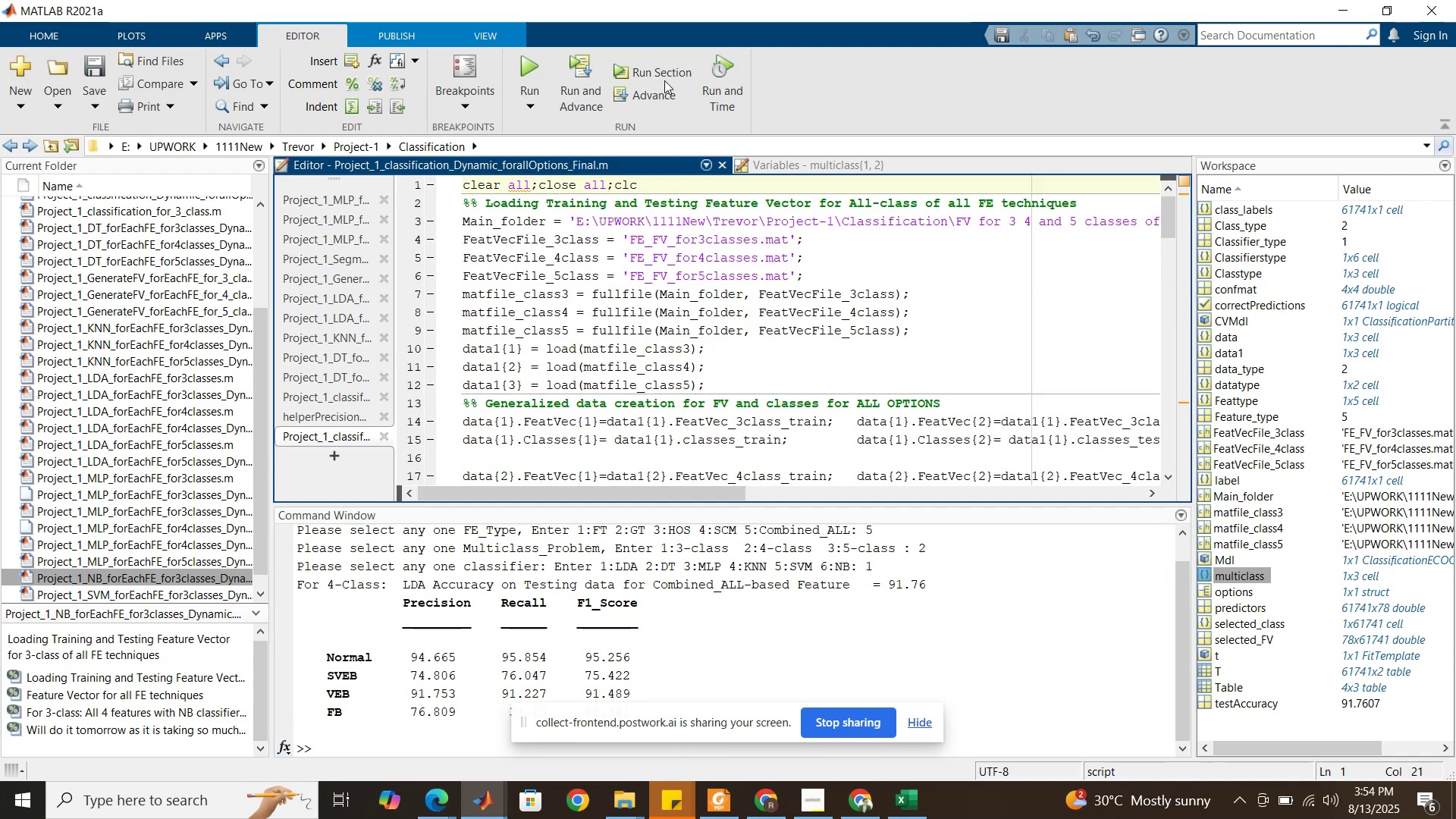 
left_click([664, 71])
 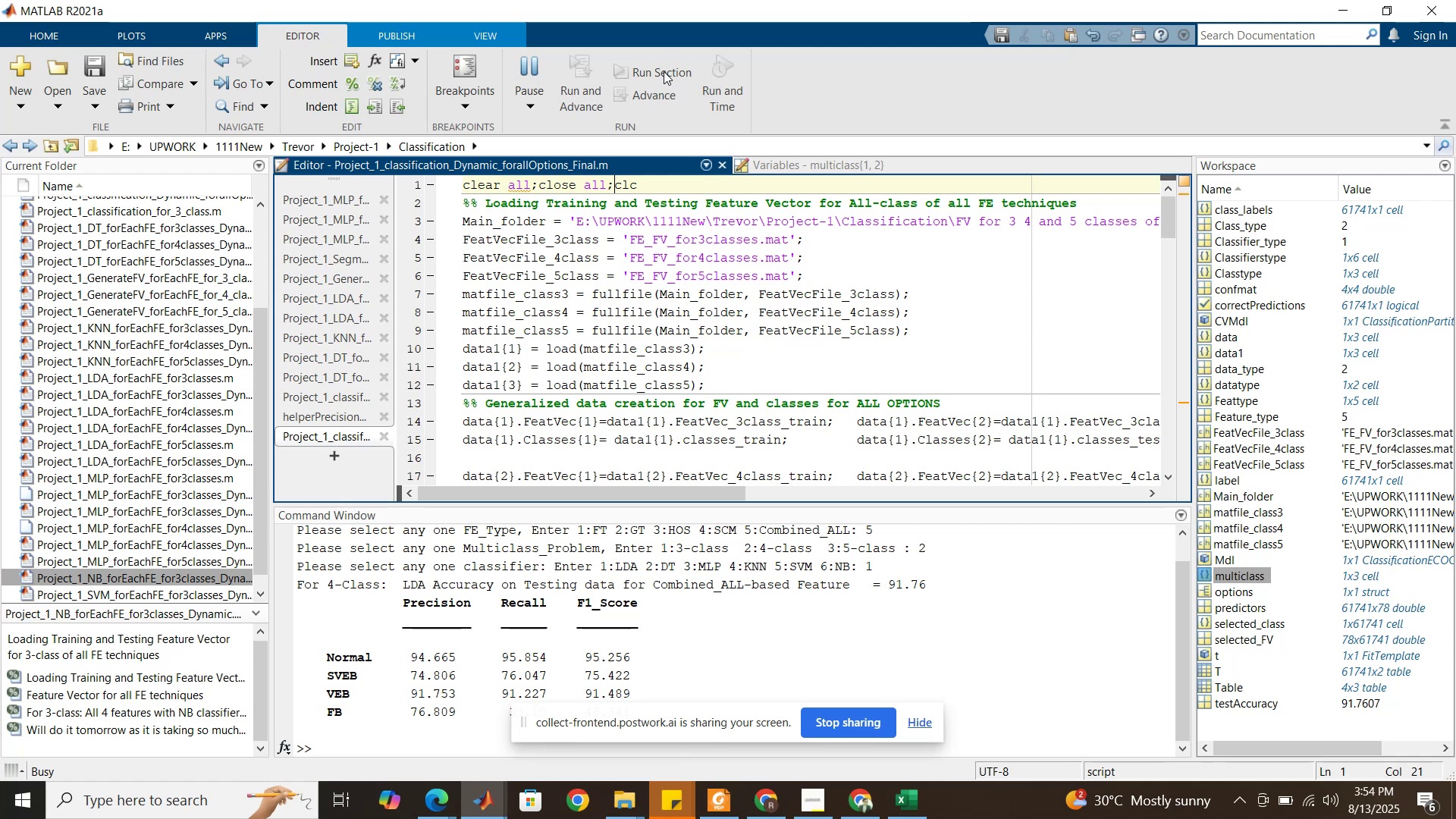 
wait(7.39)
 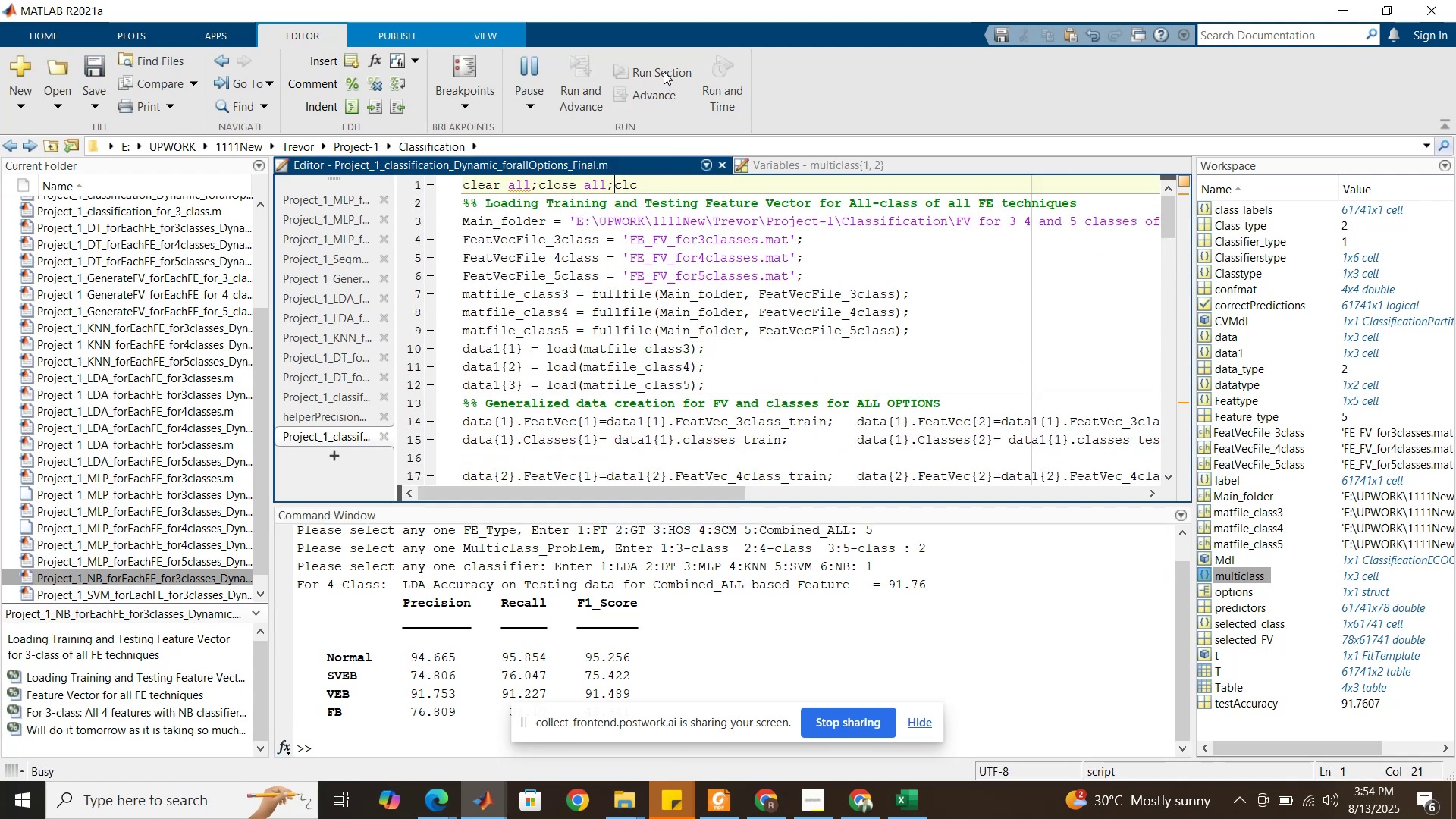 
left_click([664, 248])
 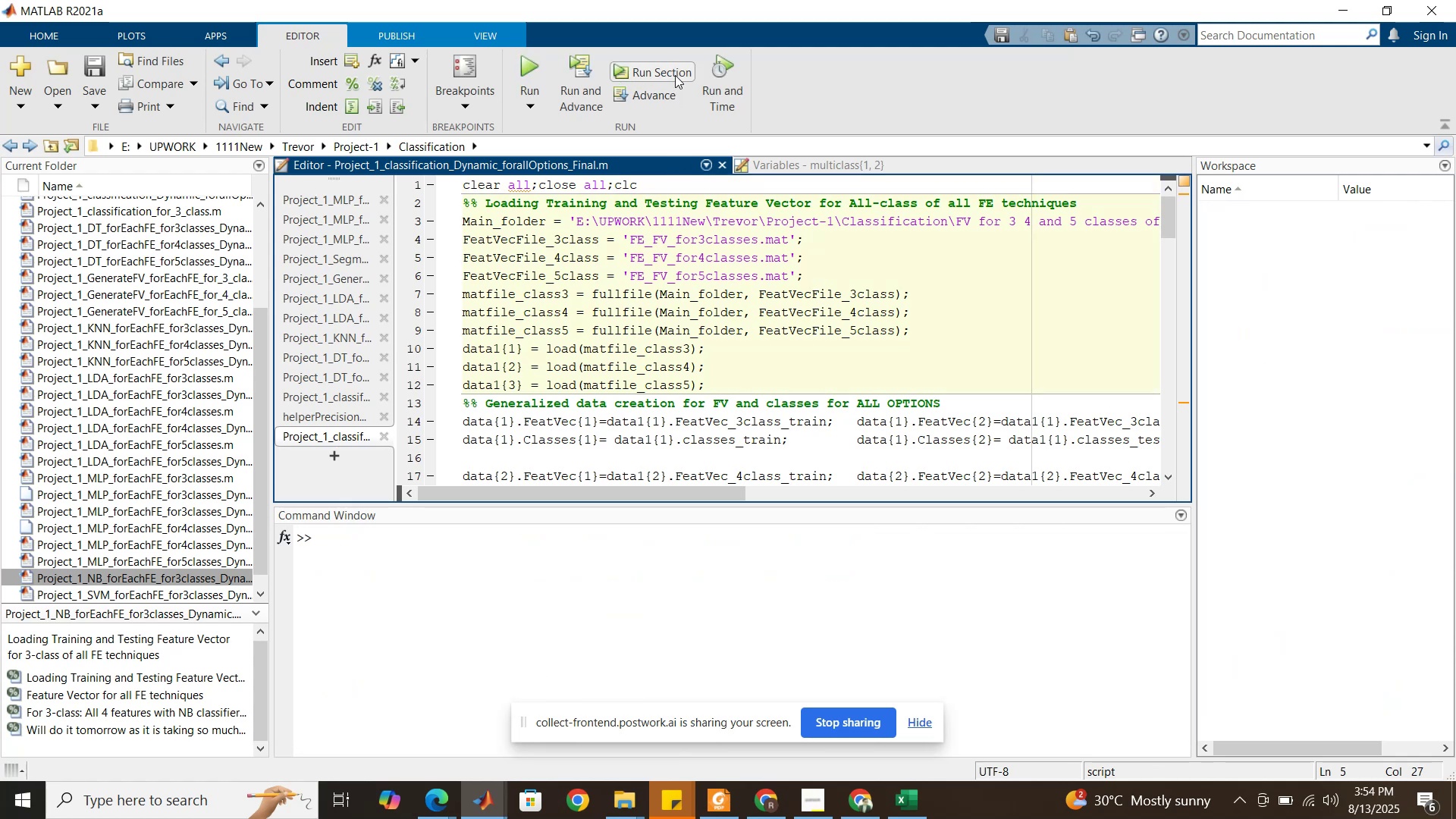 
left_click([673, 71])
 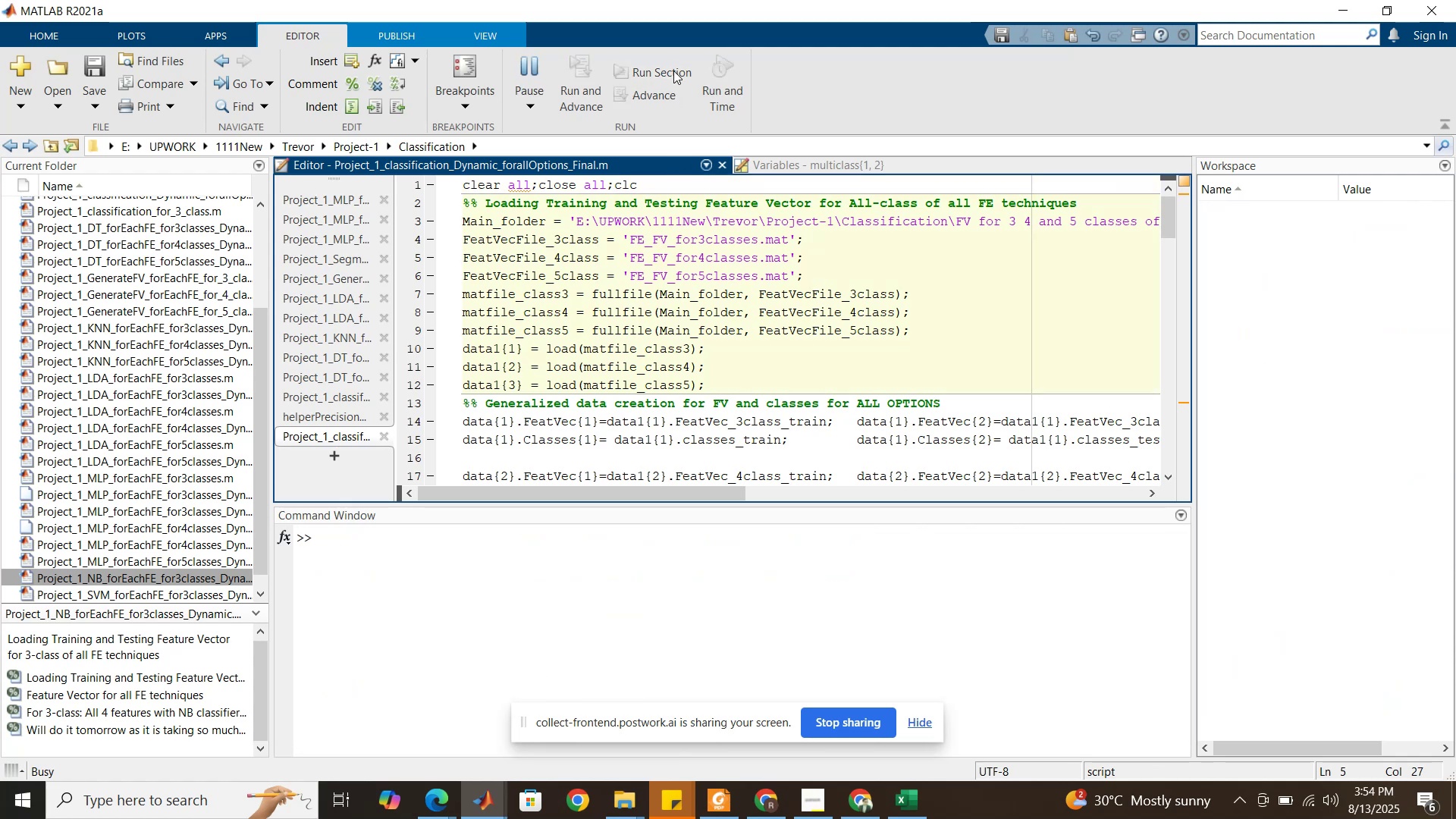 
wait(8.14)
 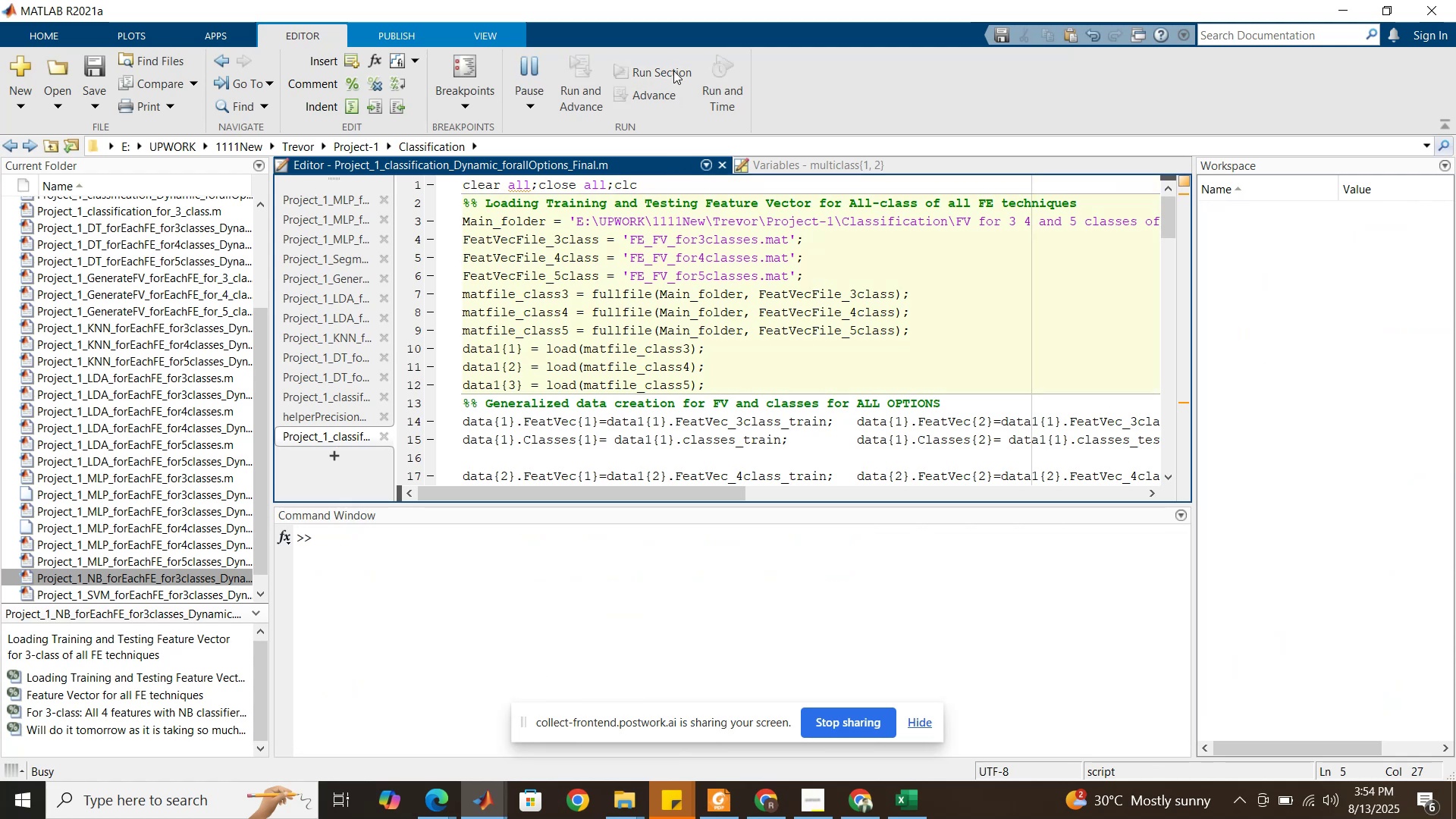 
left_click([924, 716])
 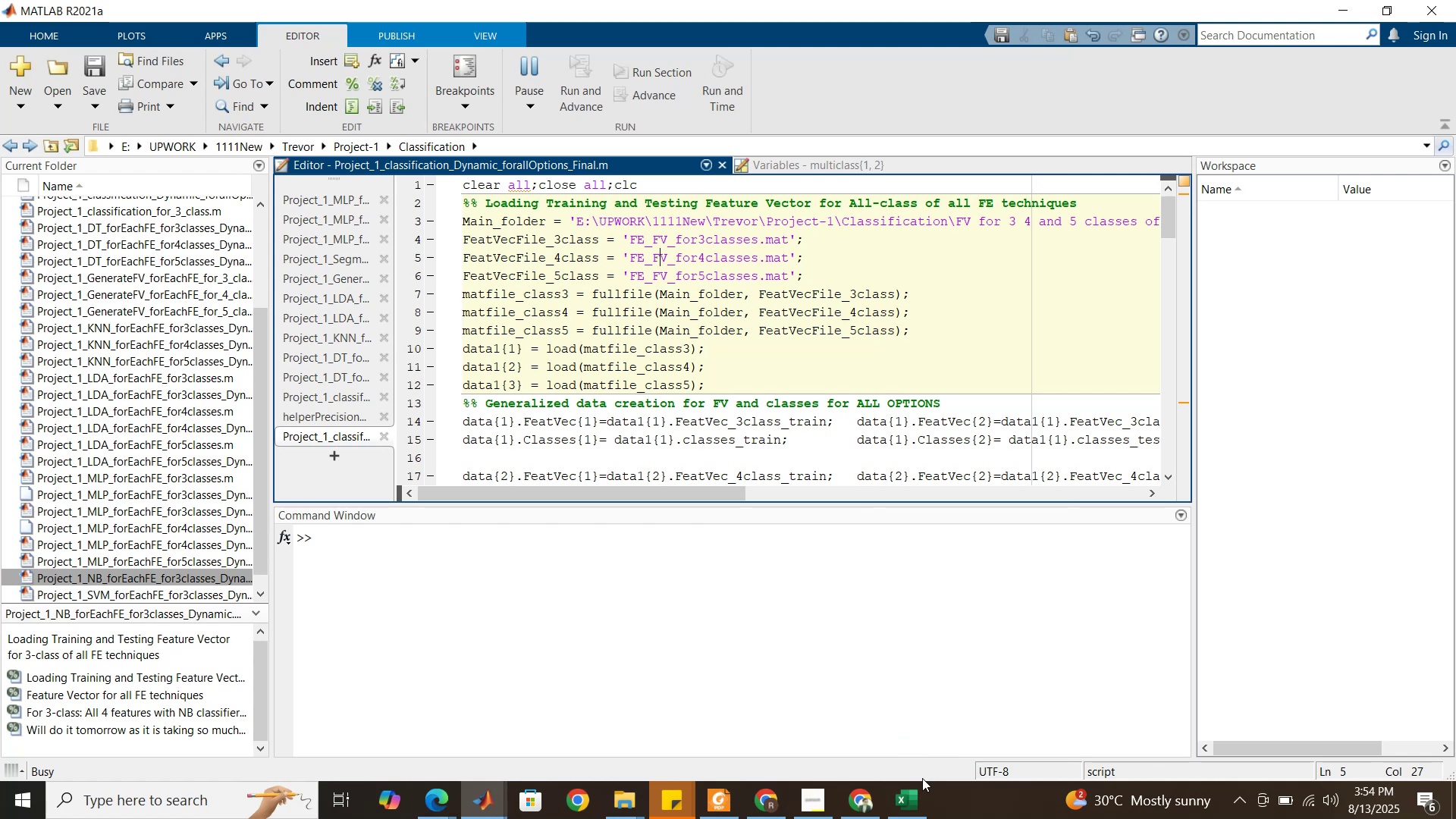 
left_click([920, 802])
 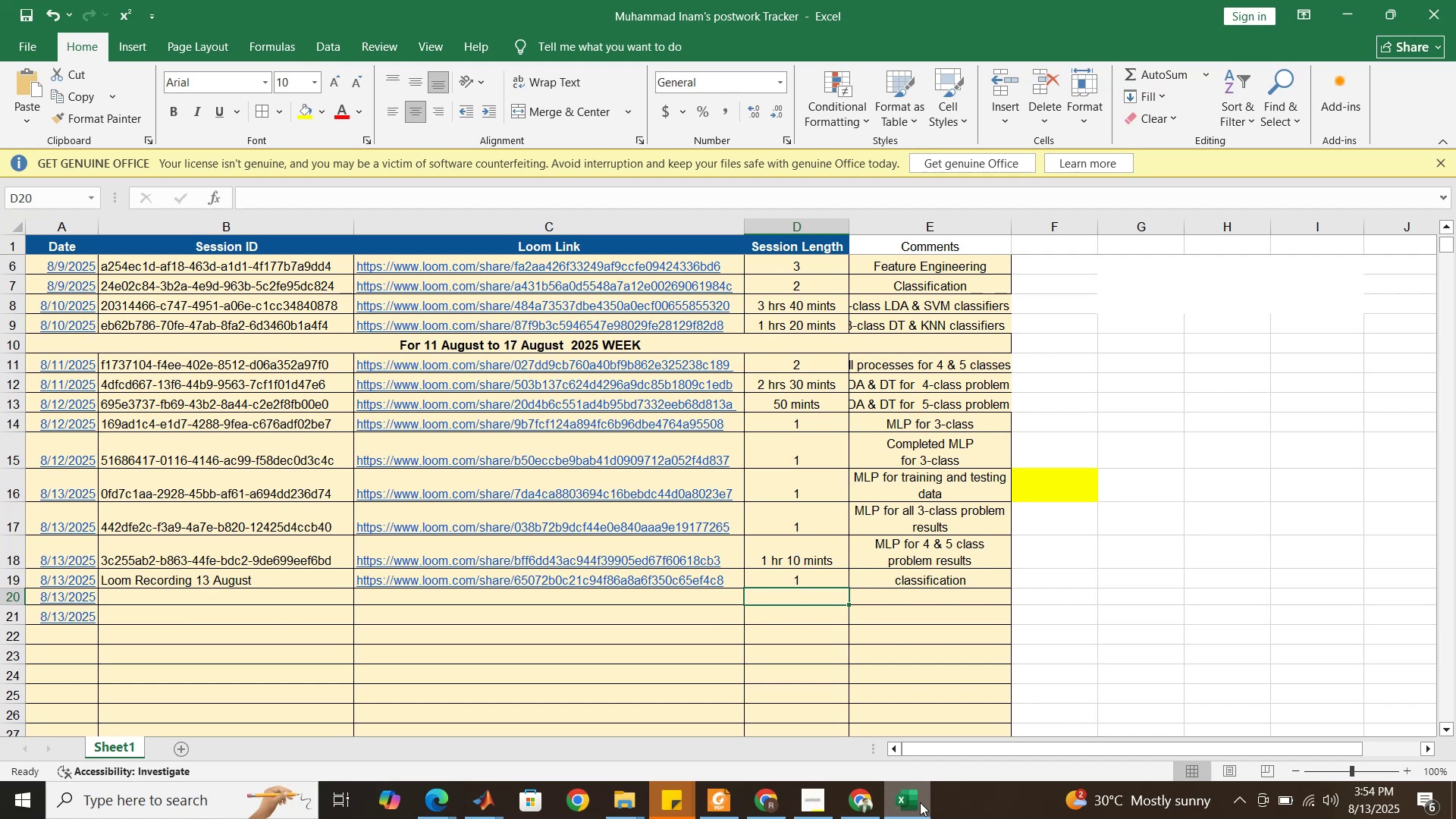 
wait(13.57)
 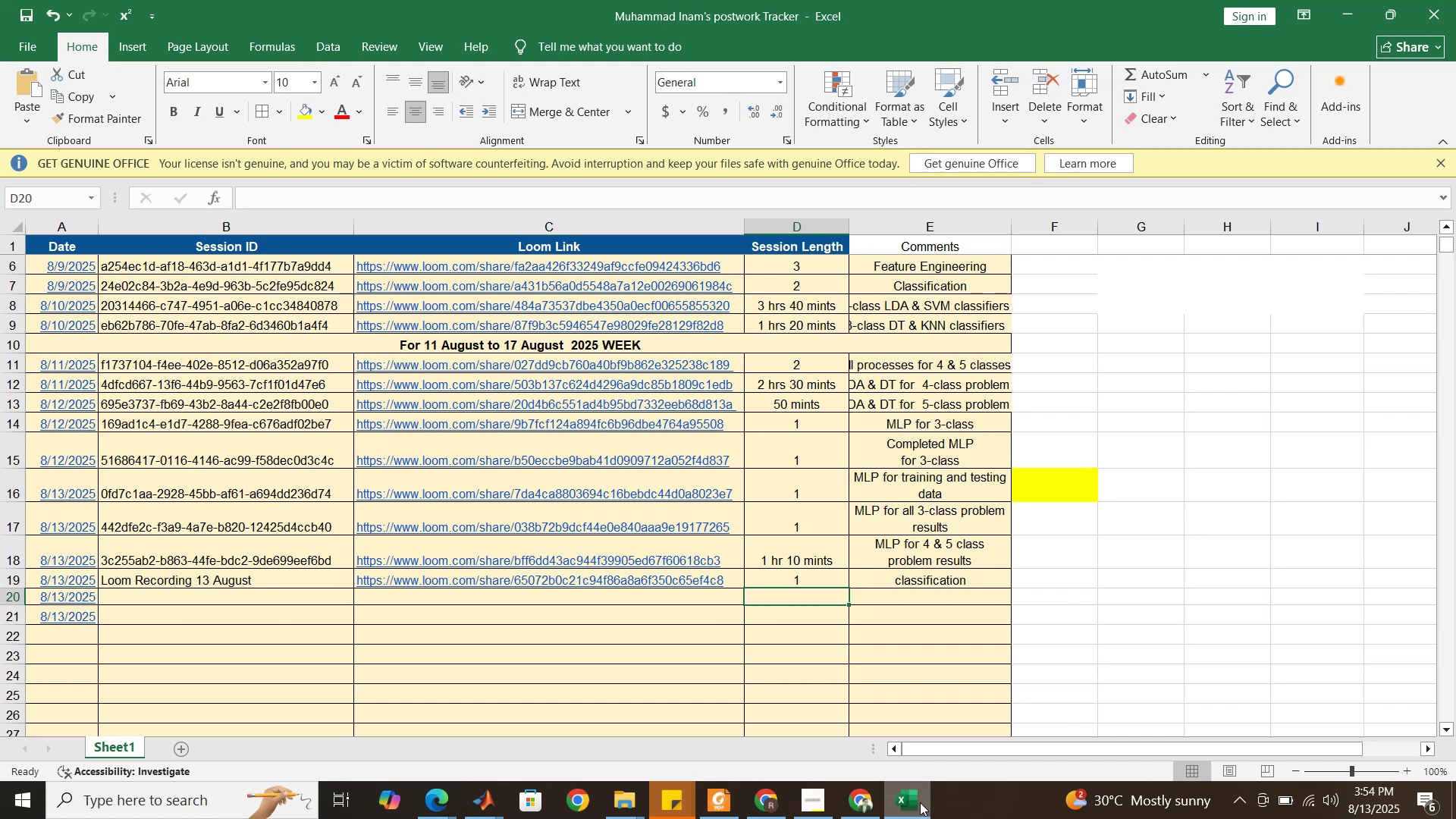 
left_click([283, 582])
 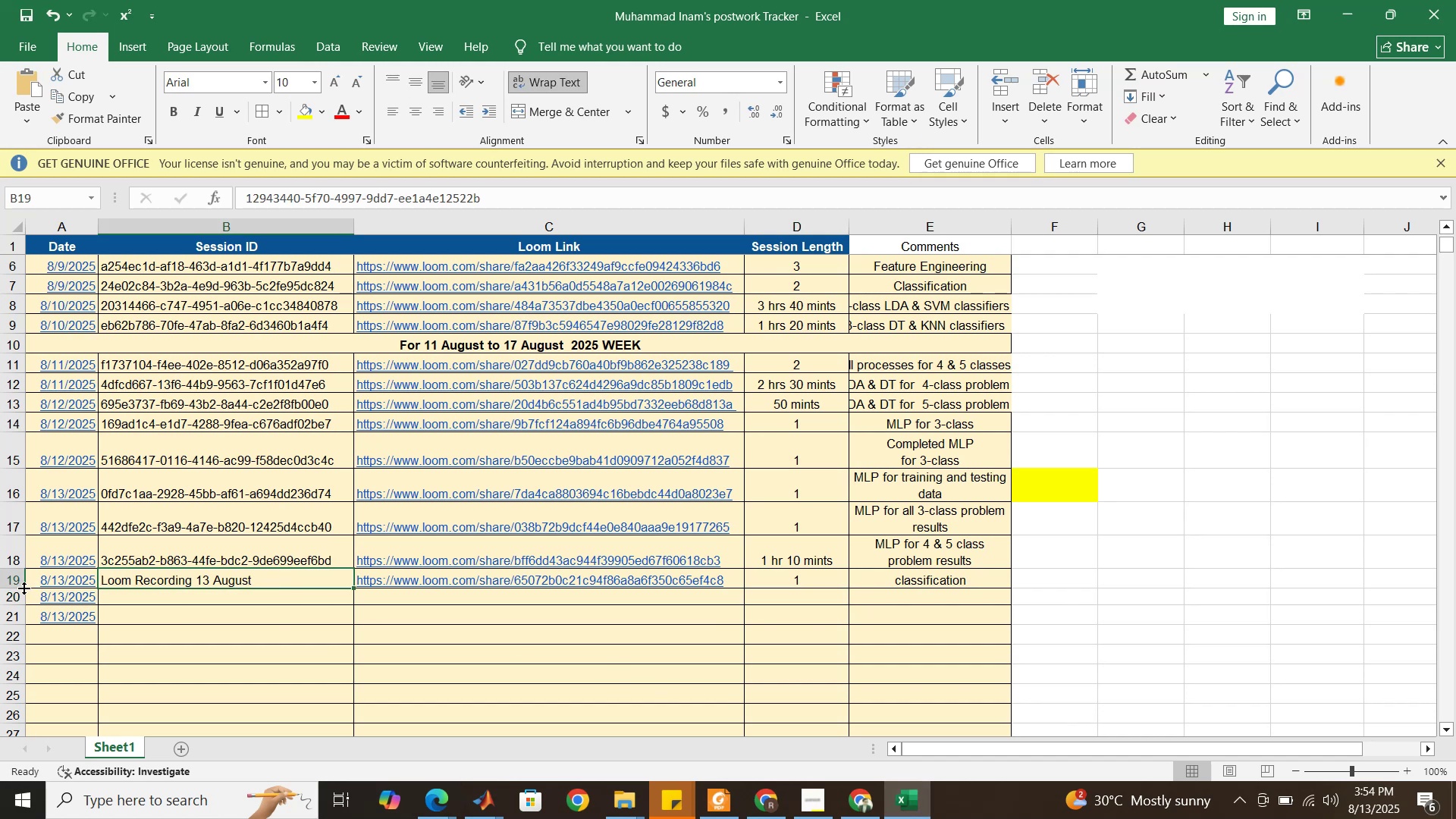 
left_click_drag(start_coordinate=[5, 587], to_coordinate=[6, 611])
 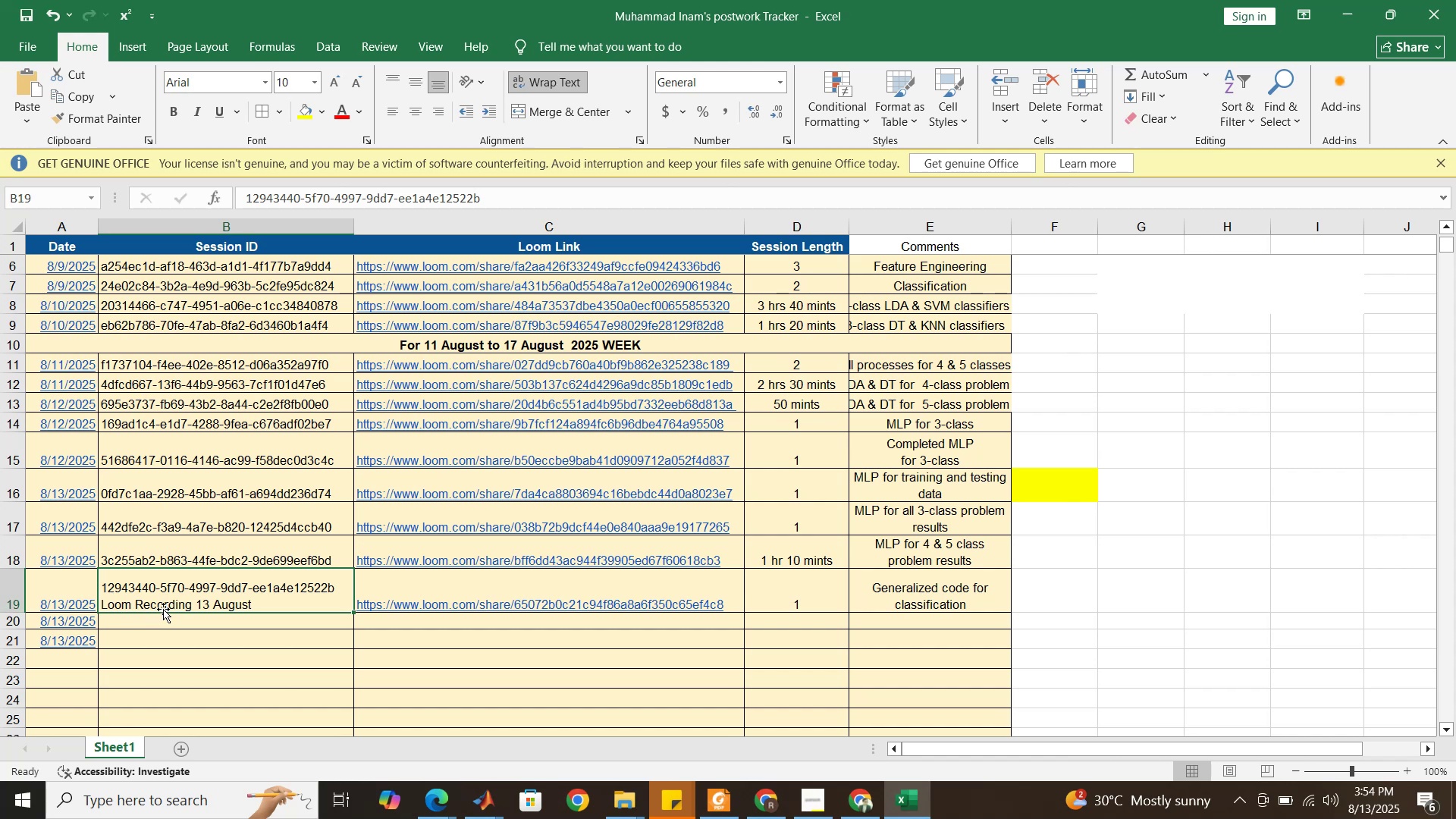 
wait(5.66)
 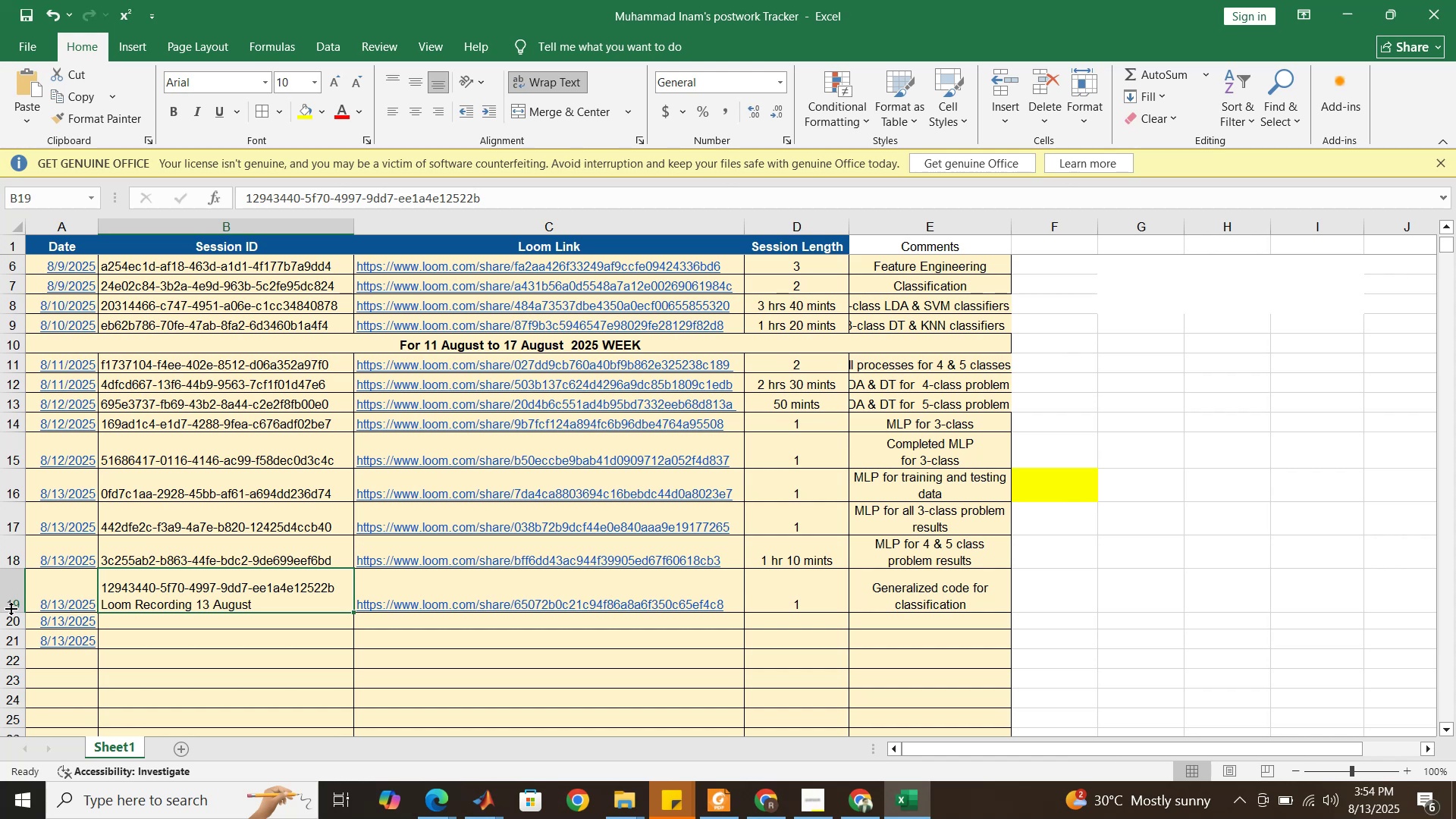 
left_click([475, 810])
 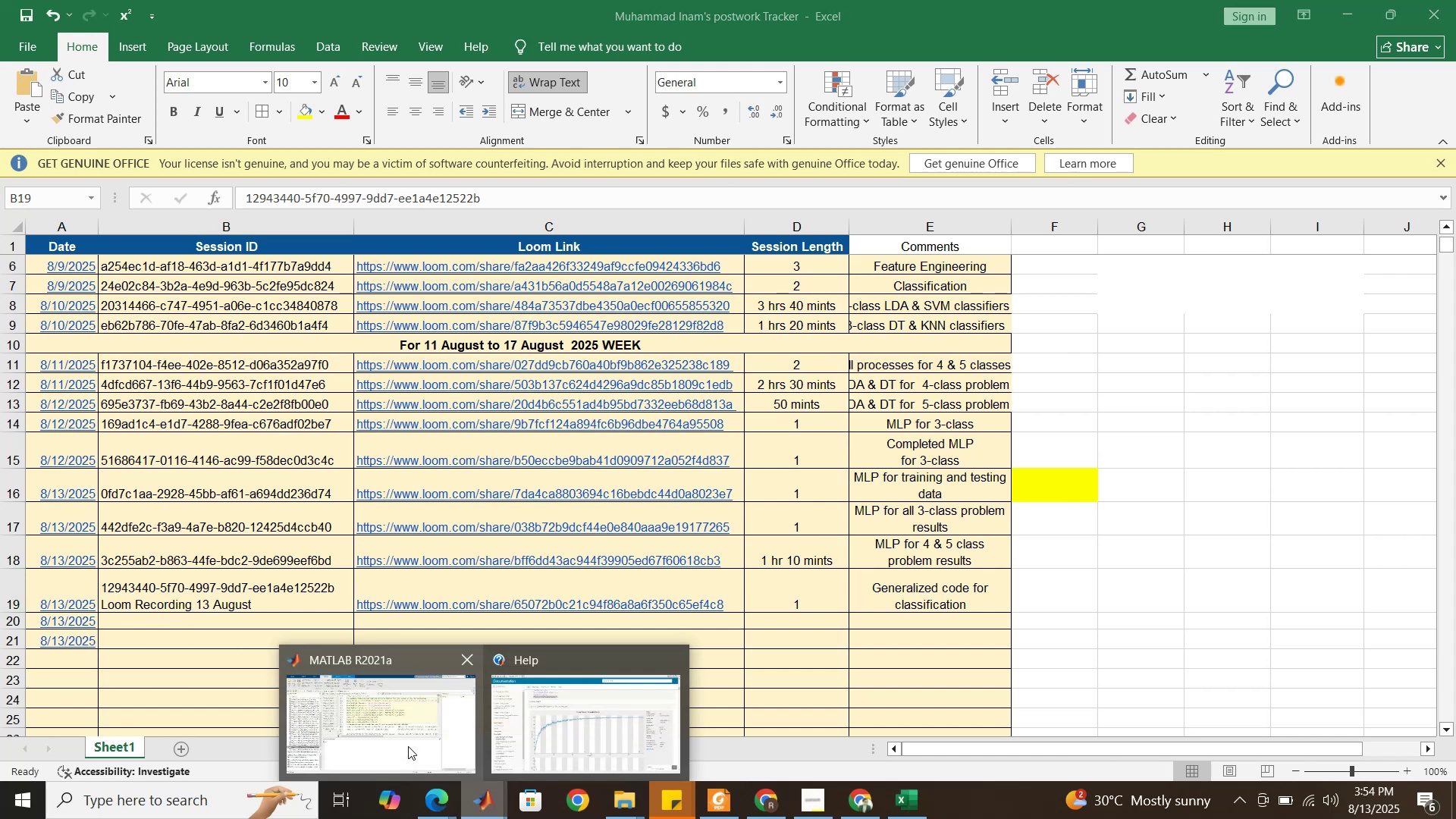 
left_click([406, 745])
 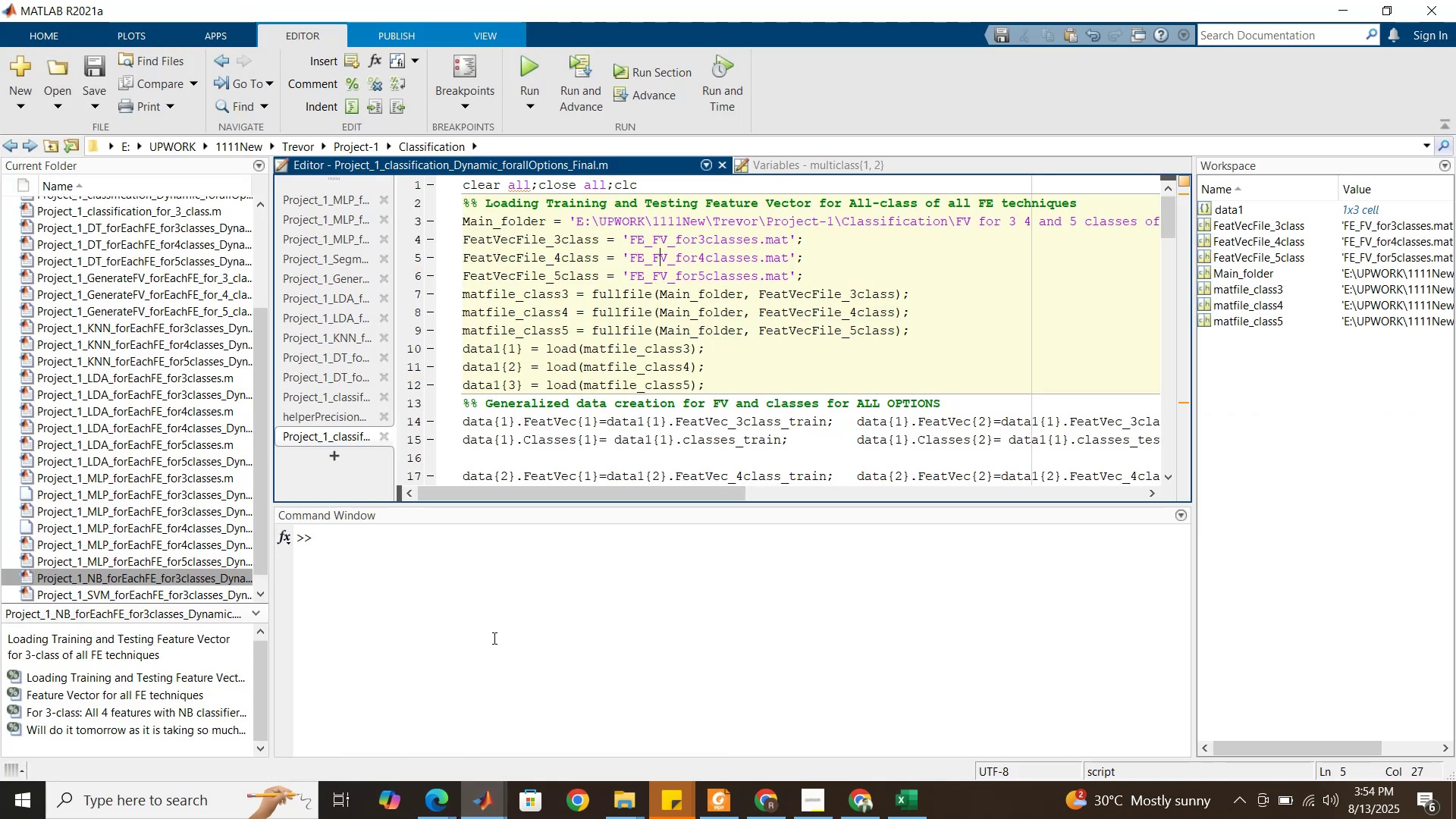 
scroll: coordinate [613, 359], scroll_direction: down, amount: 3.0
 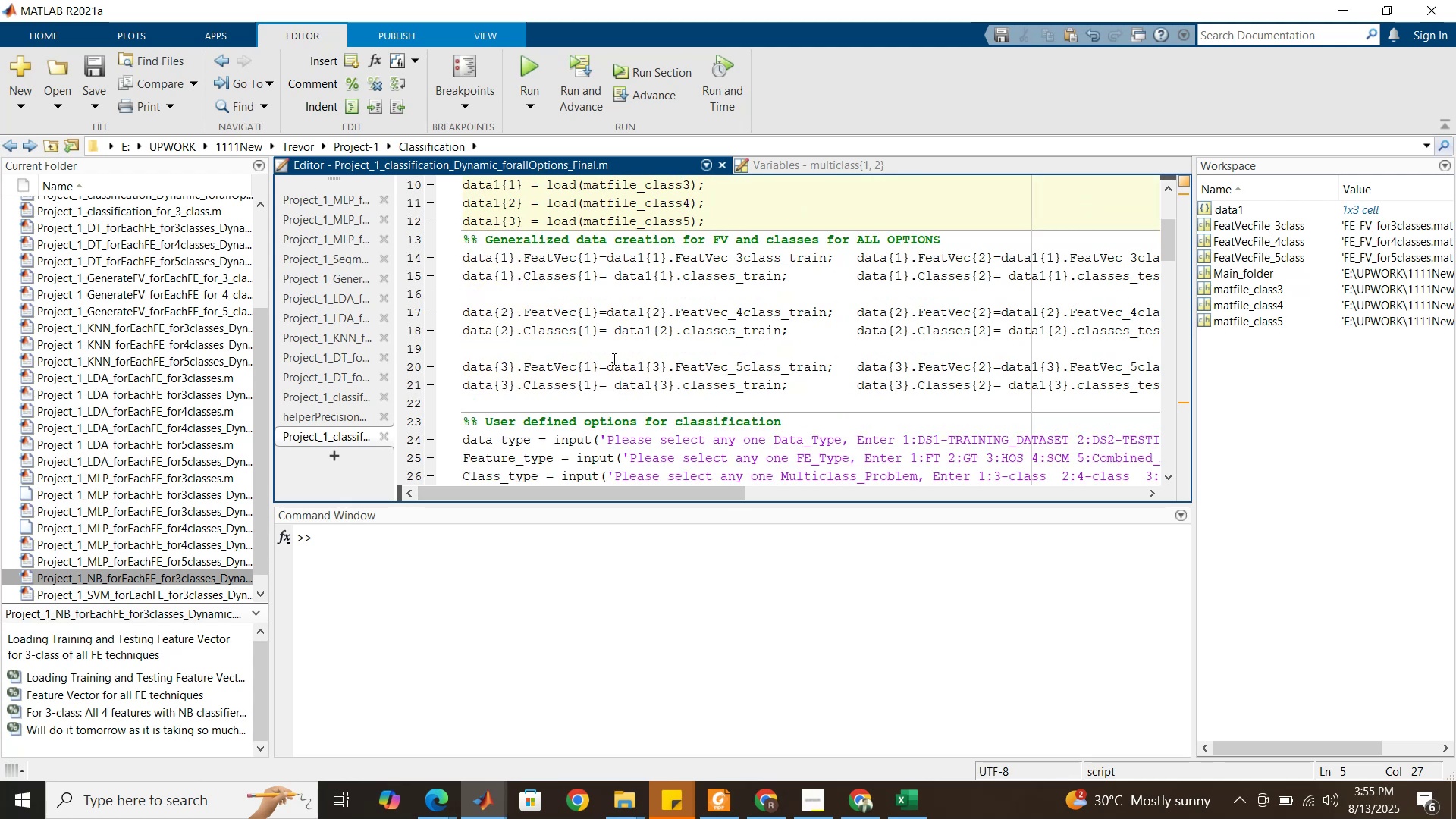 
left_click([610, 356])
 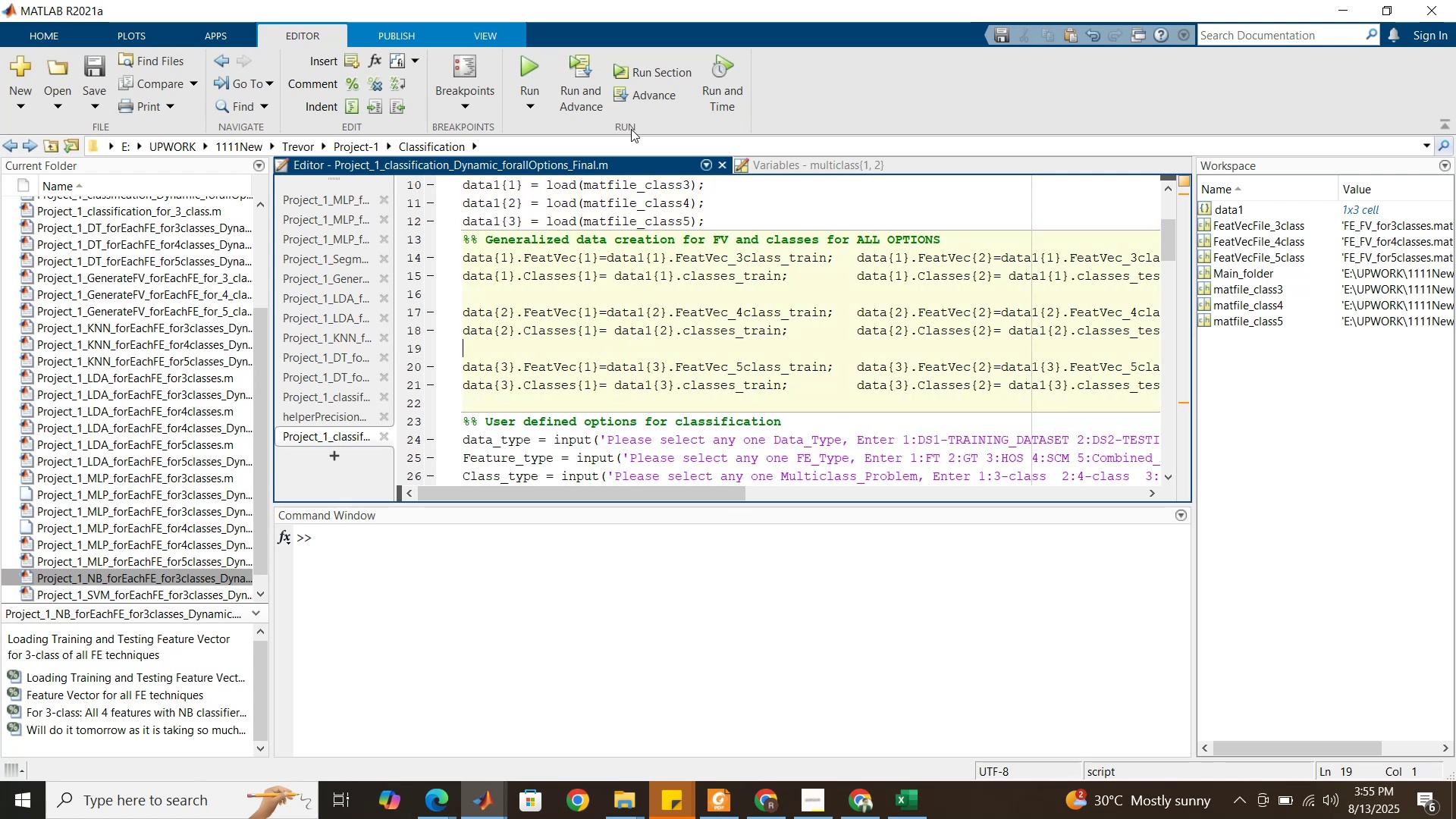 
left_click([661, 74])
 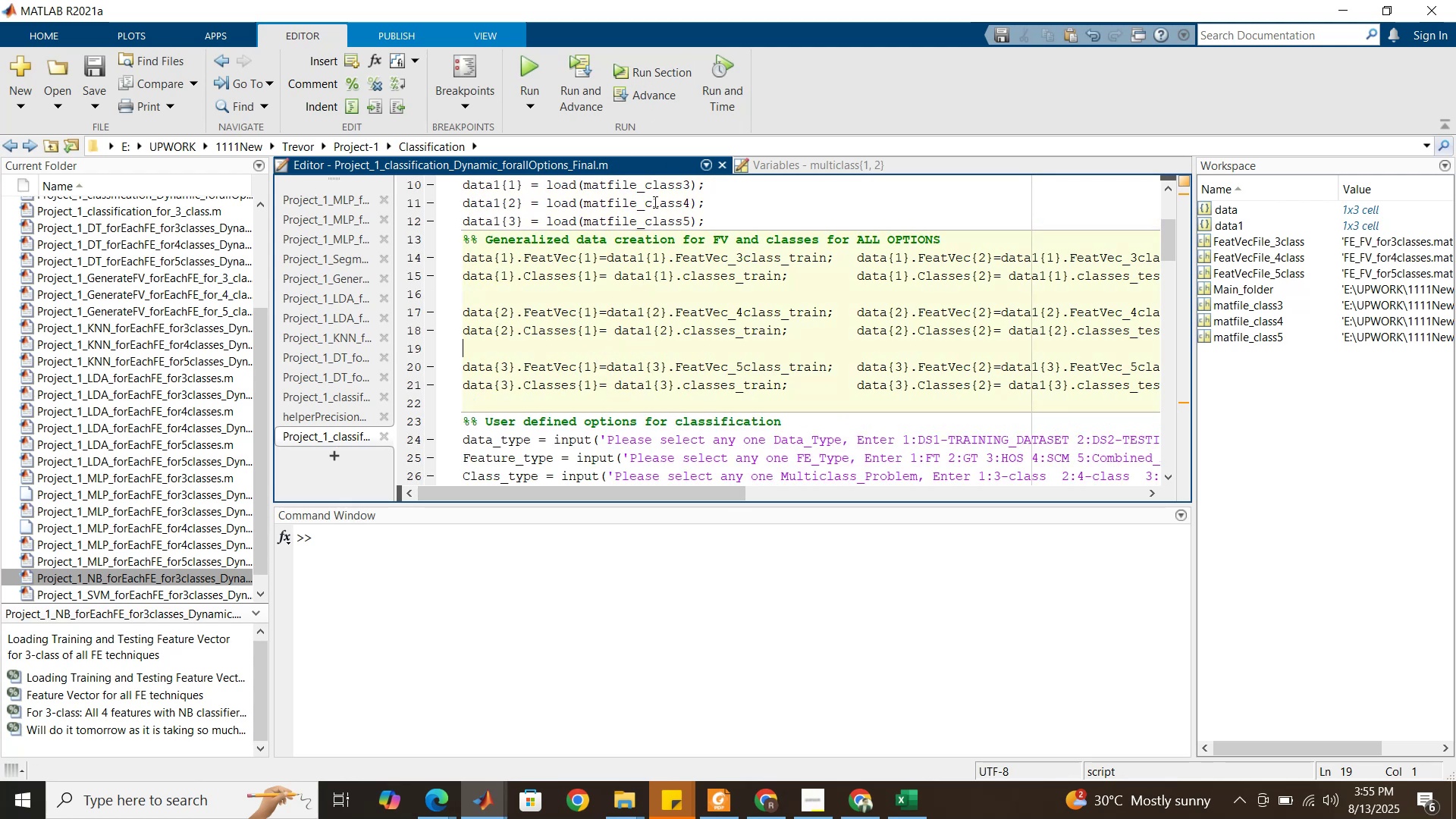 
wait(6.89)
 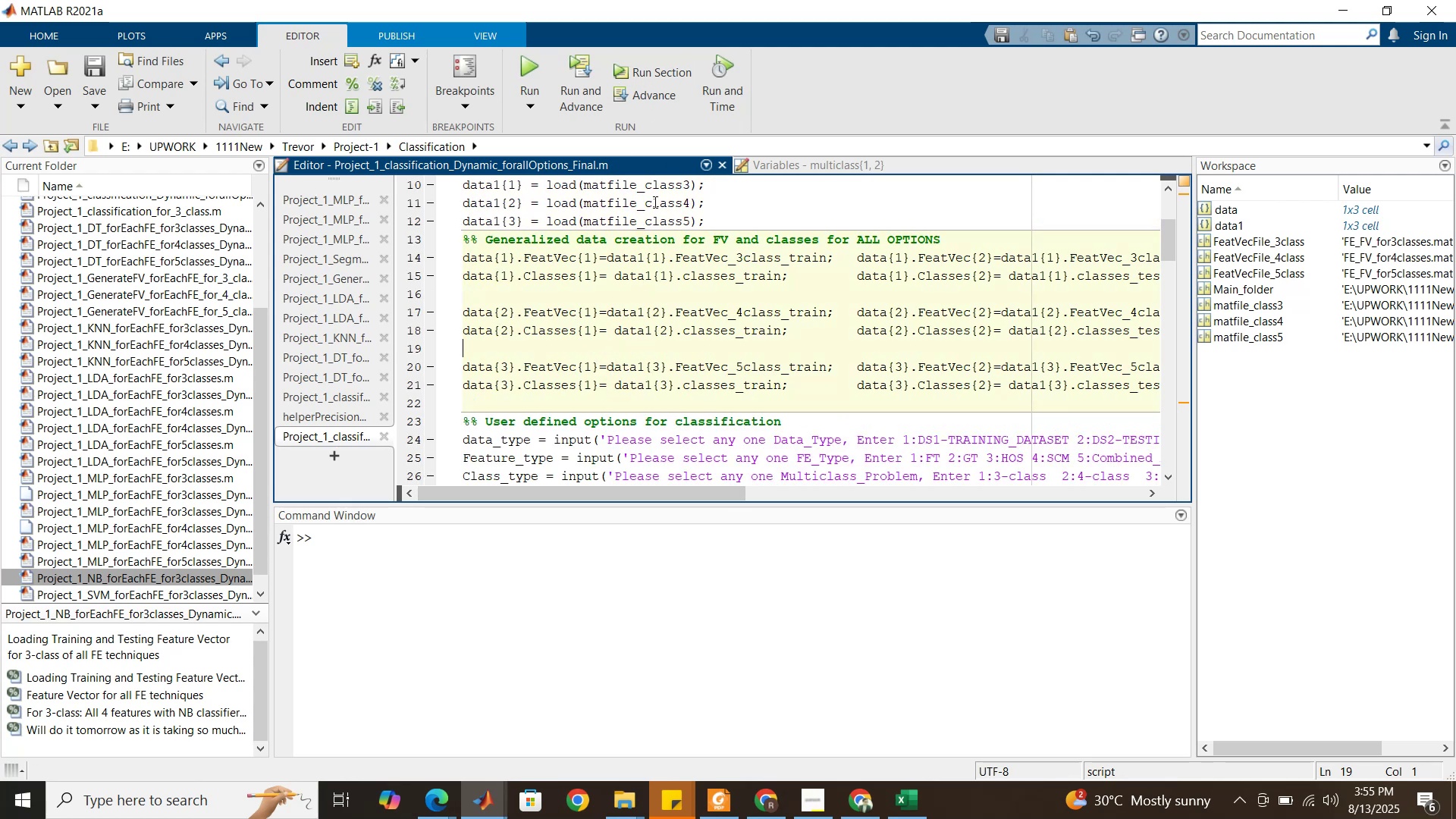 
scroll: coordinate [777, 256], scroll_direction: down, amount: 4.0
 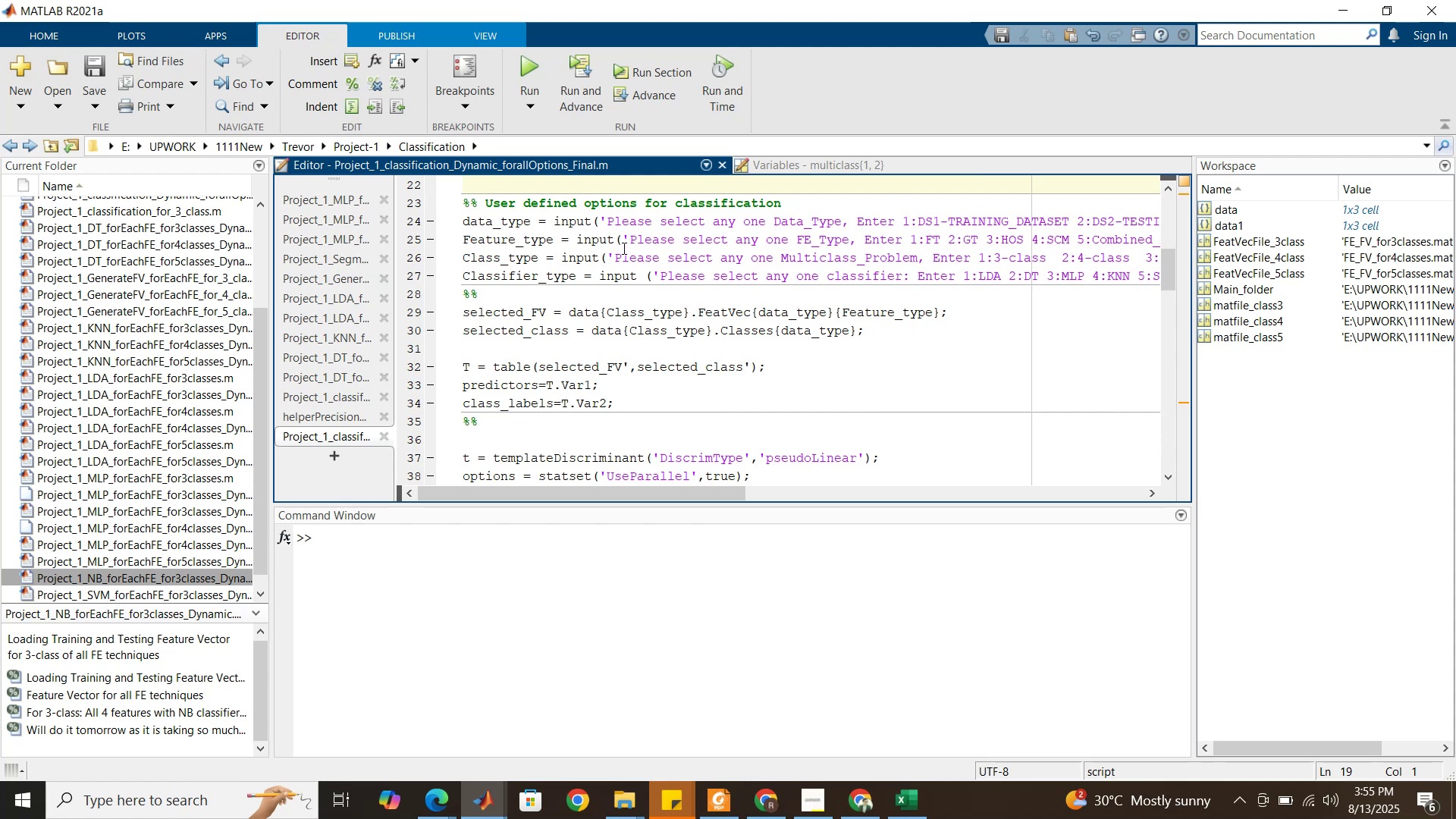 
left_click([623, 248])
 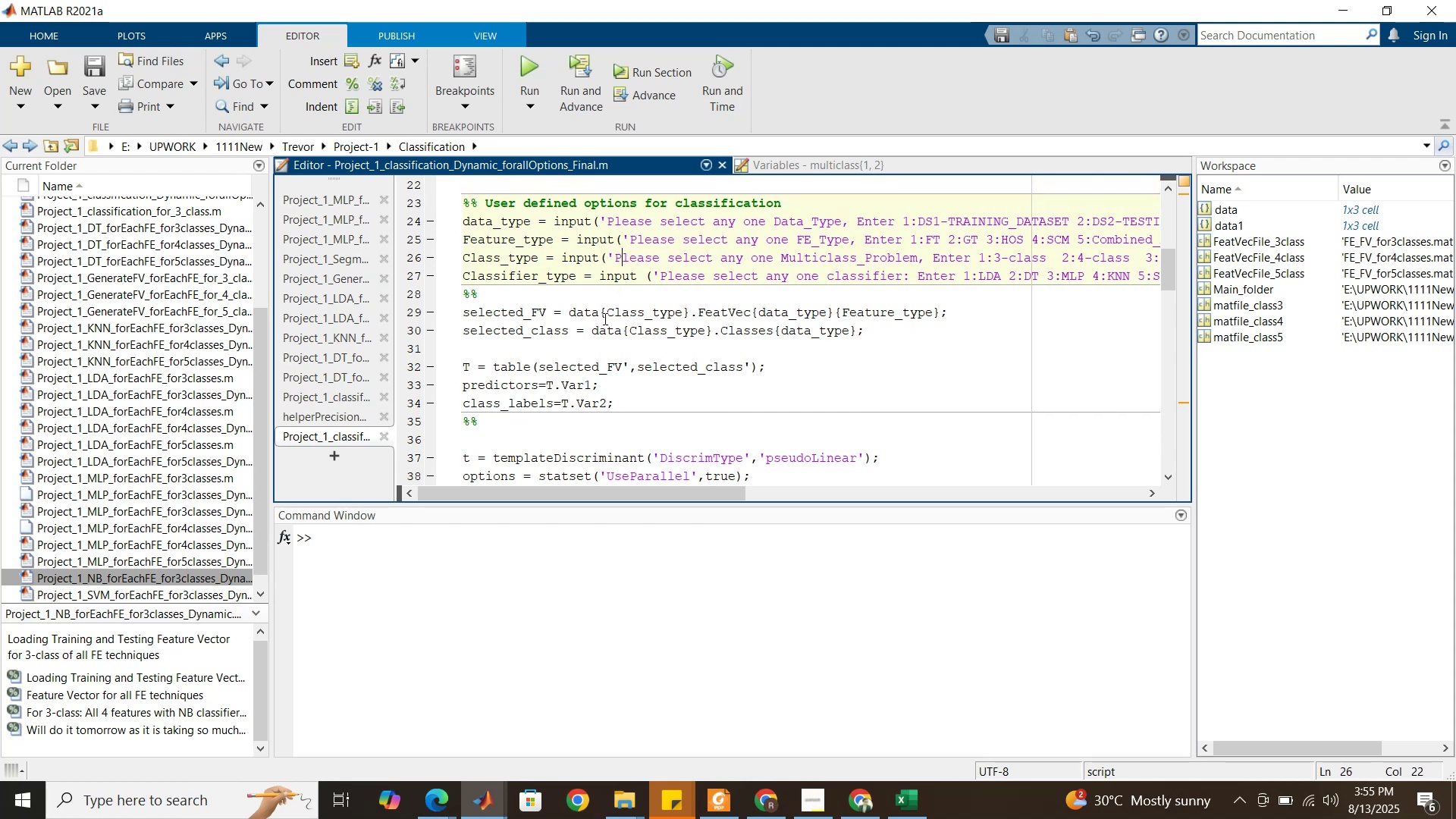 
wait(8.29)
 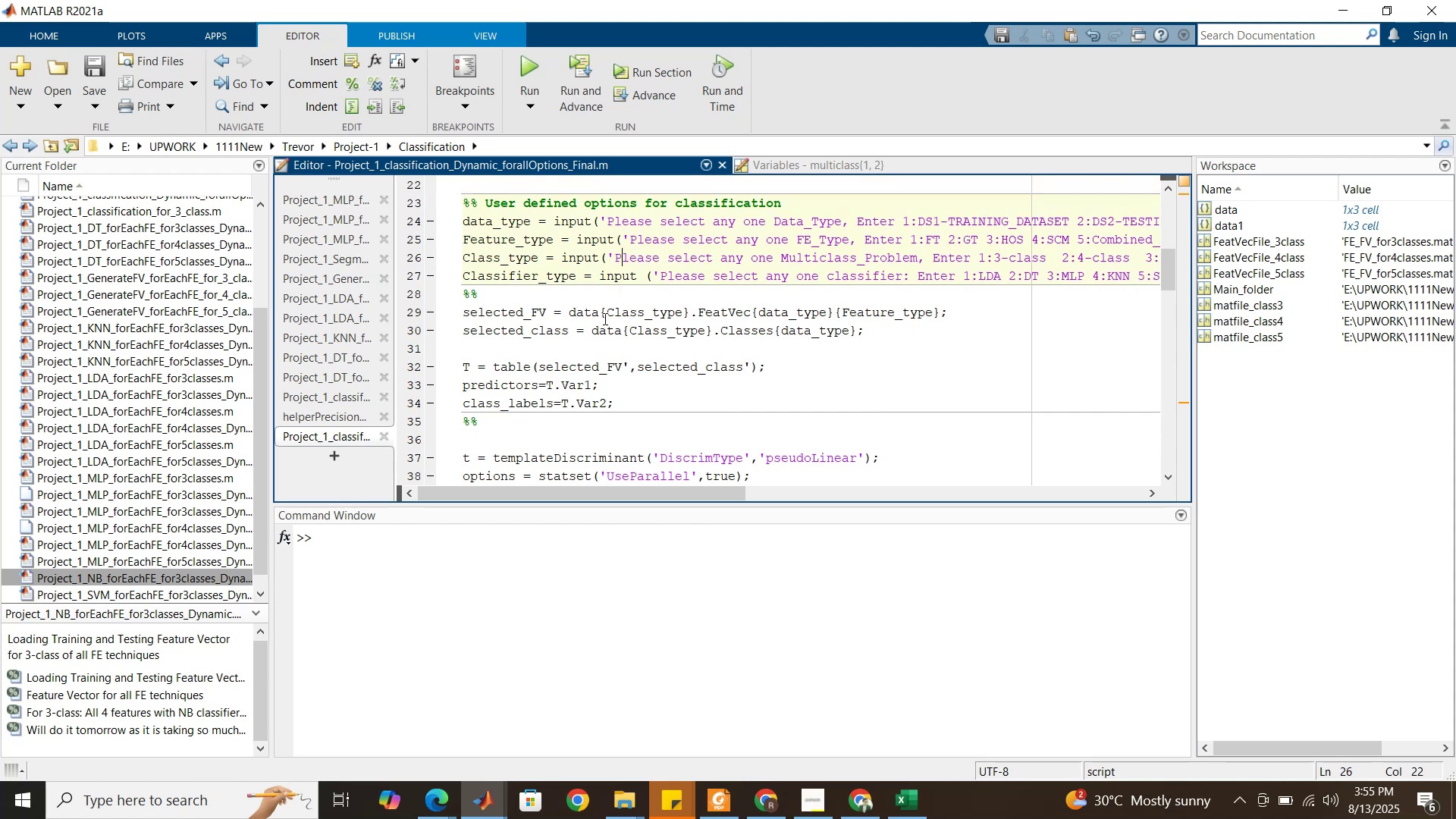 
left_click([658, 73])
 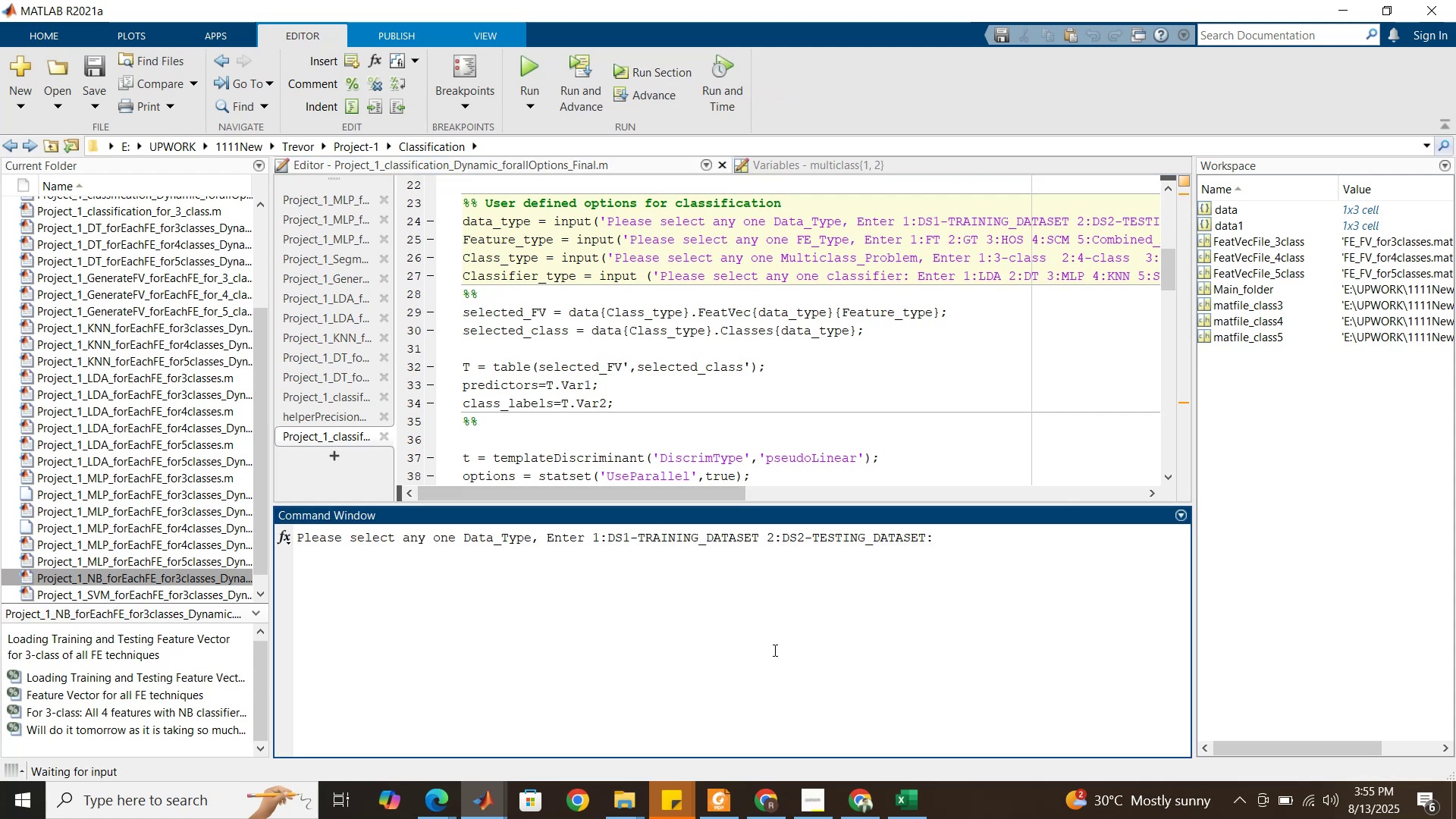 
key(1)
 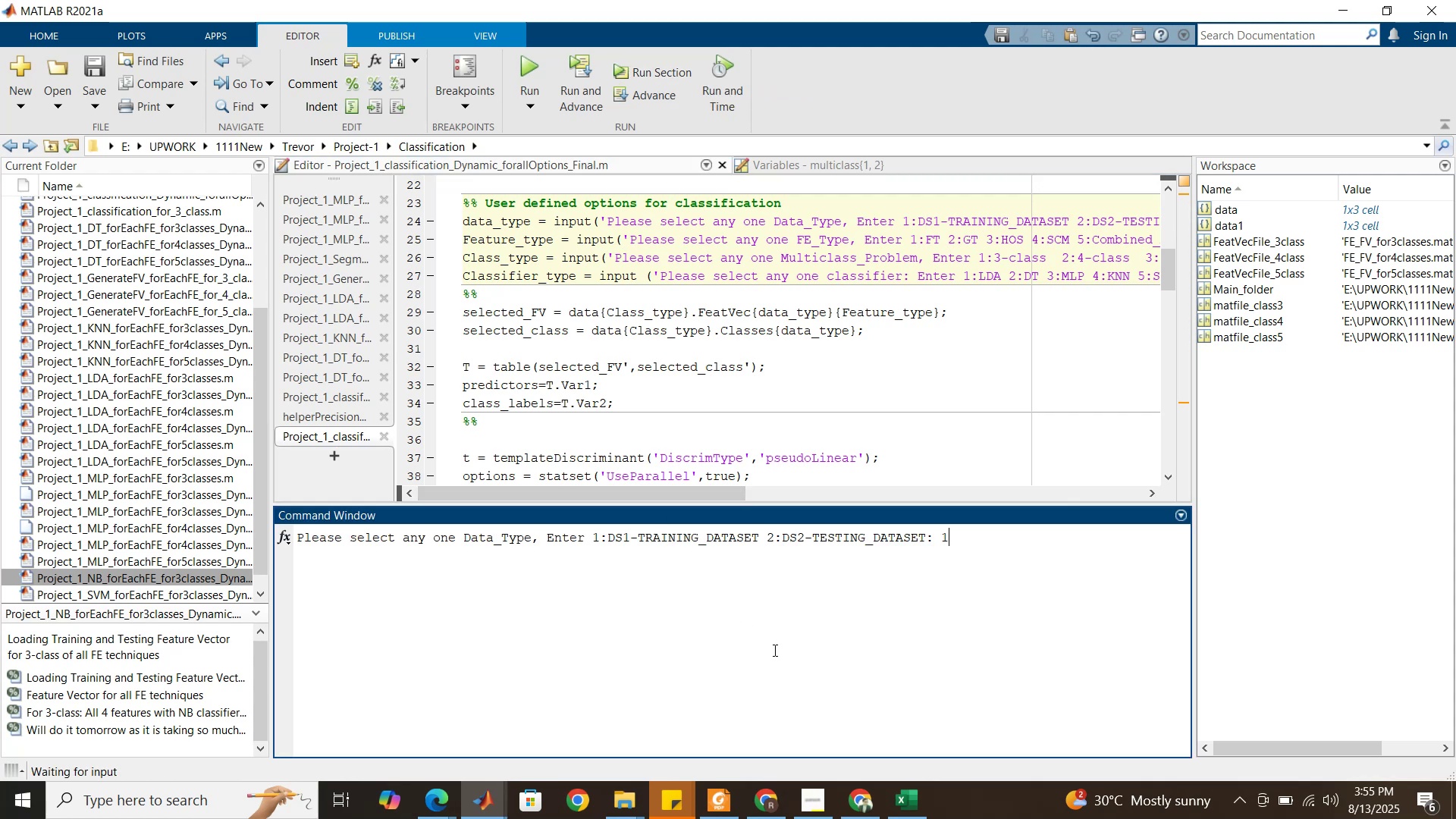 
key(Enter)
 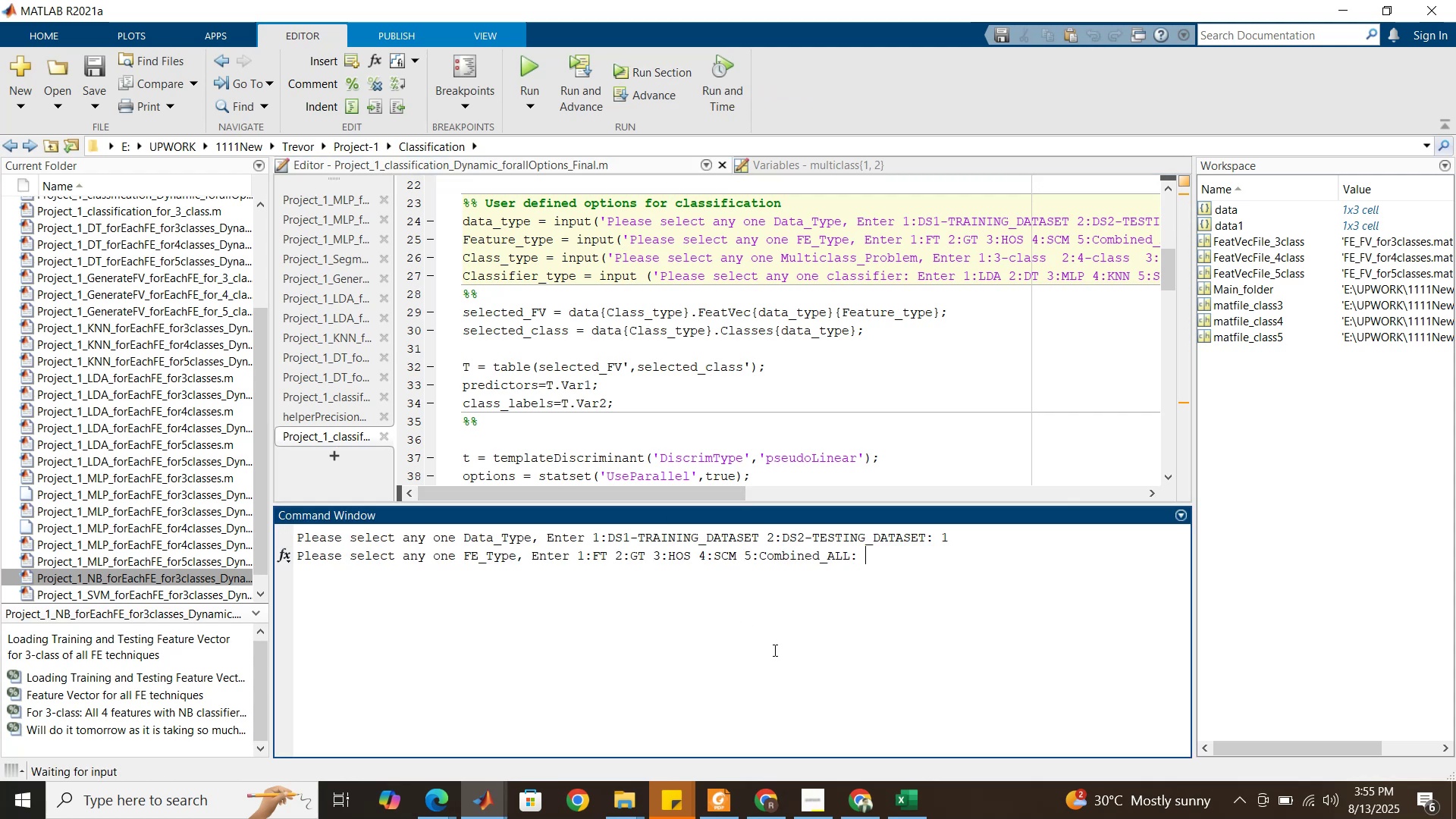 
key(1)
 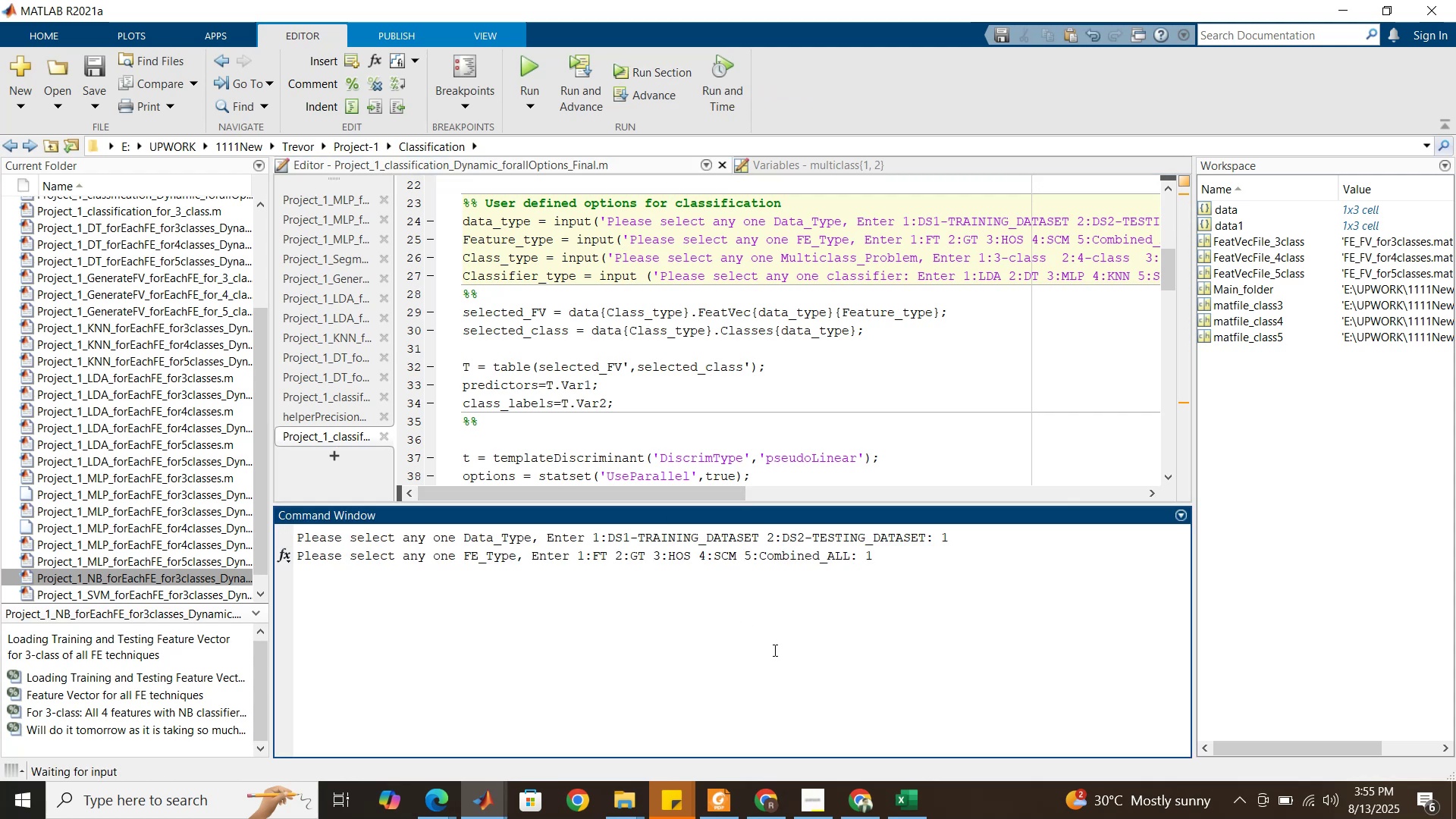 
key(Enter)
 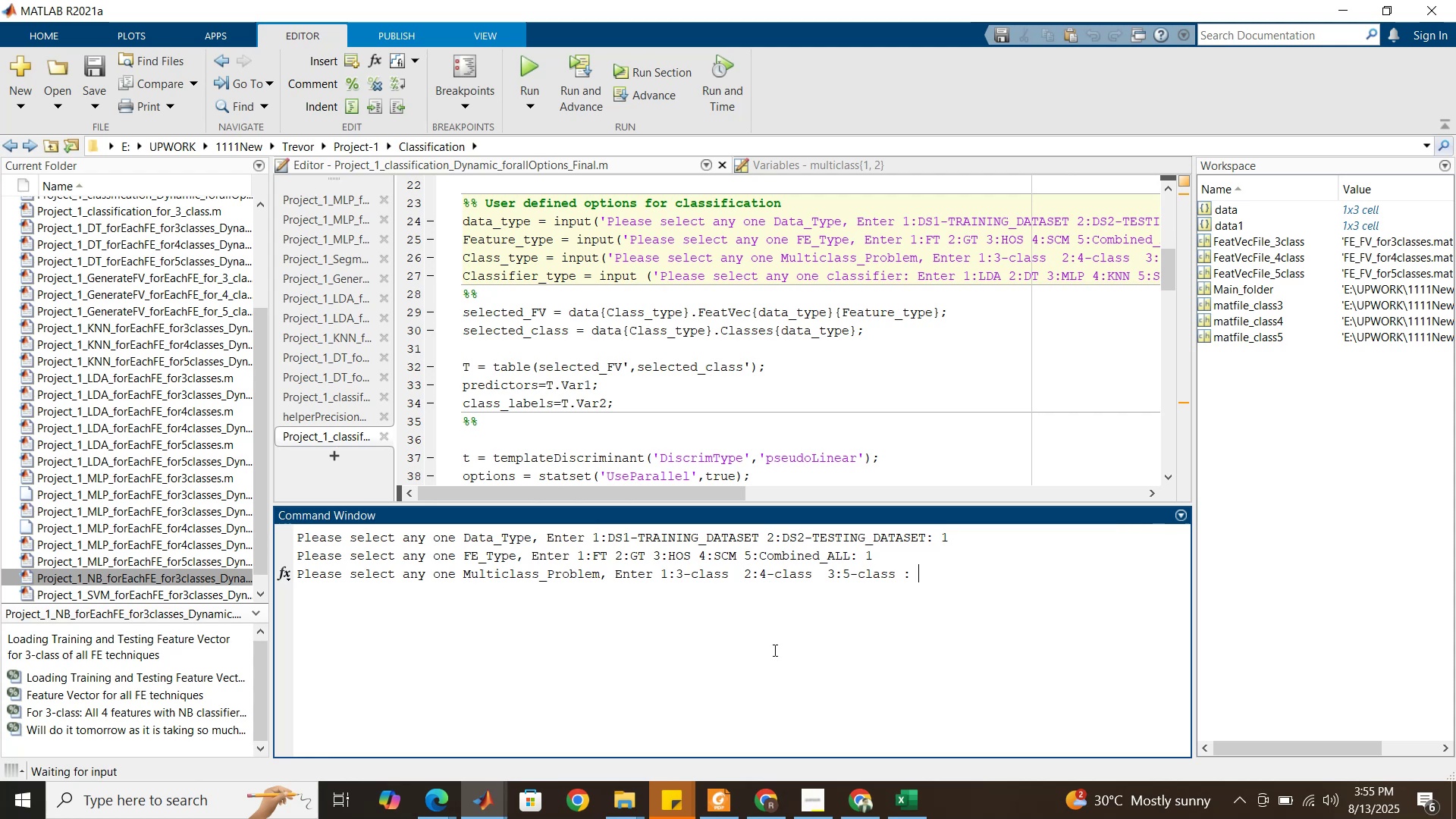 
key(1)
 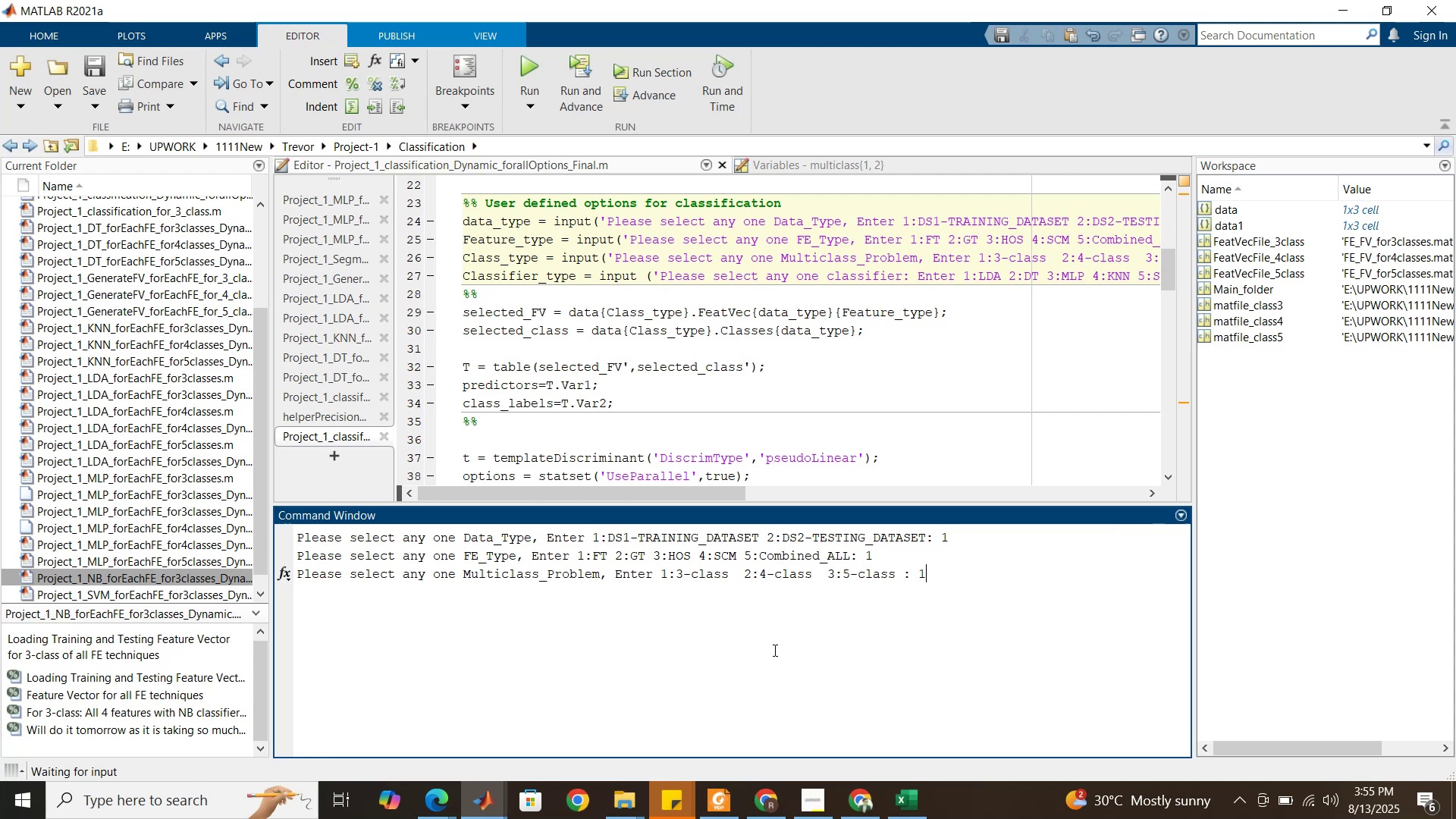 
key(Enter)
 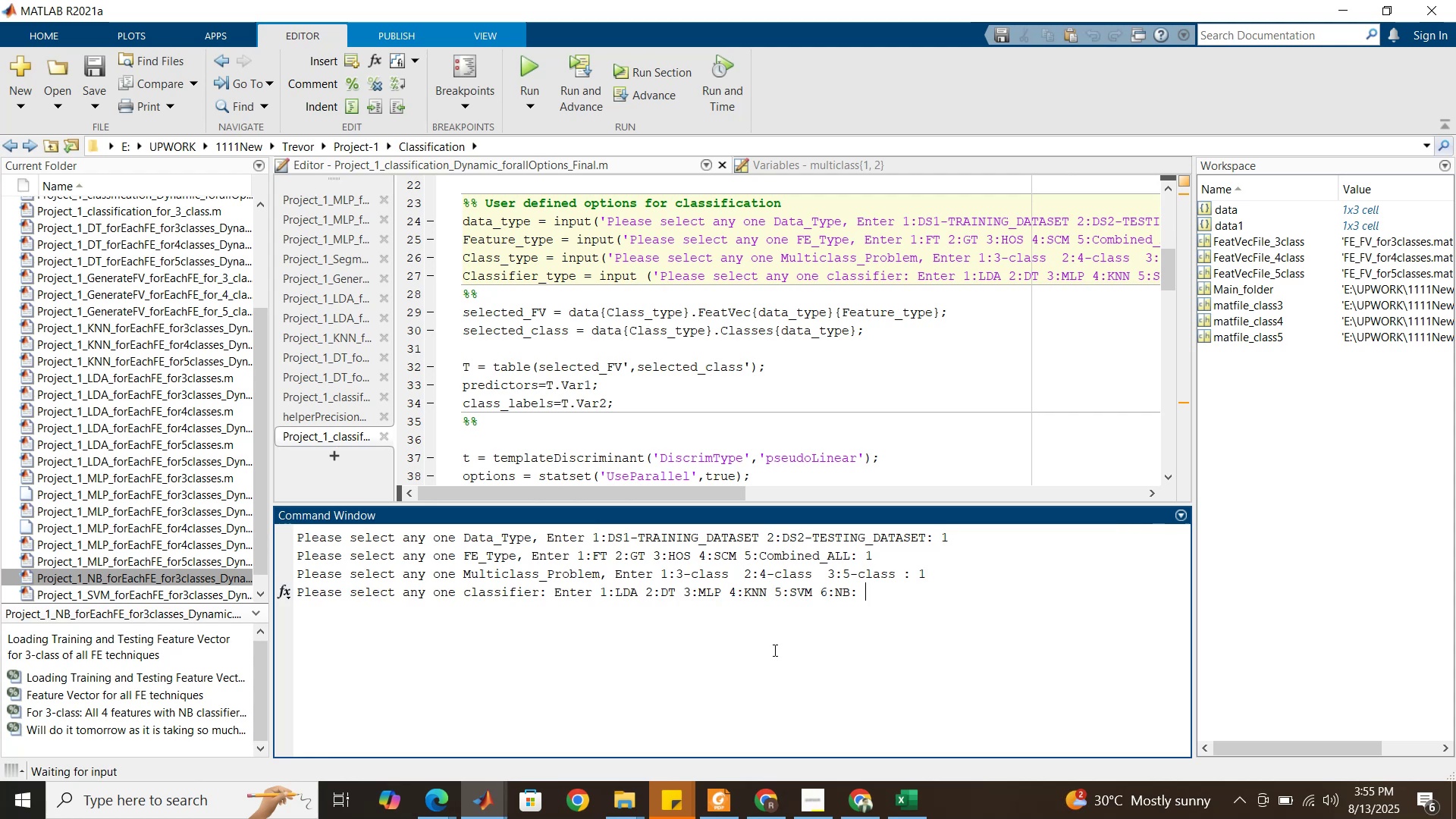 
key(2)
 